 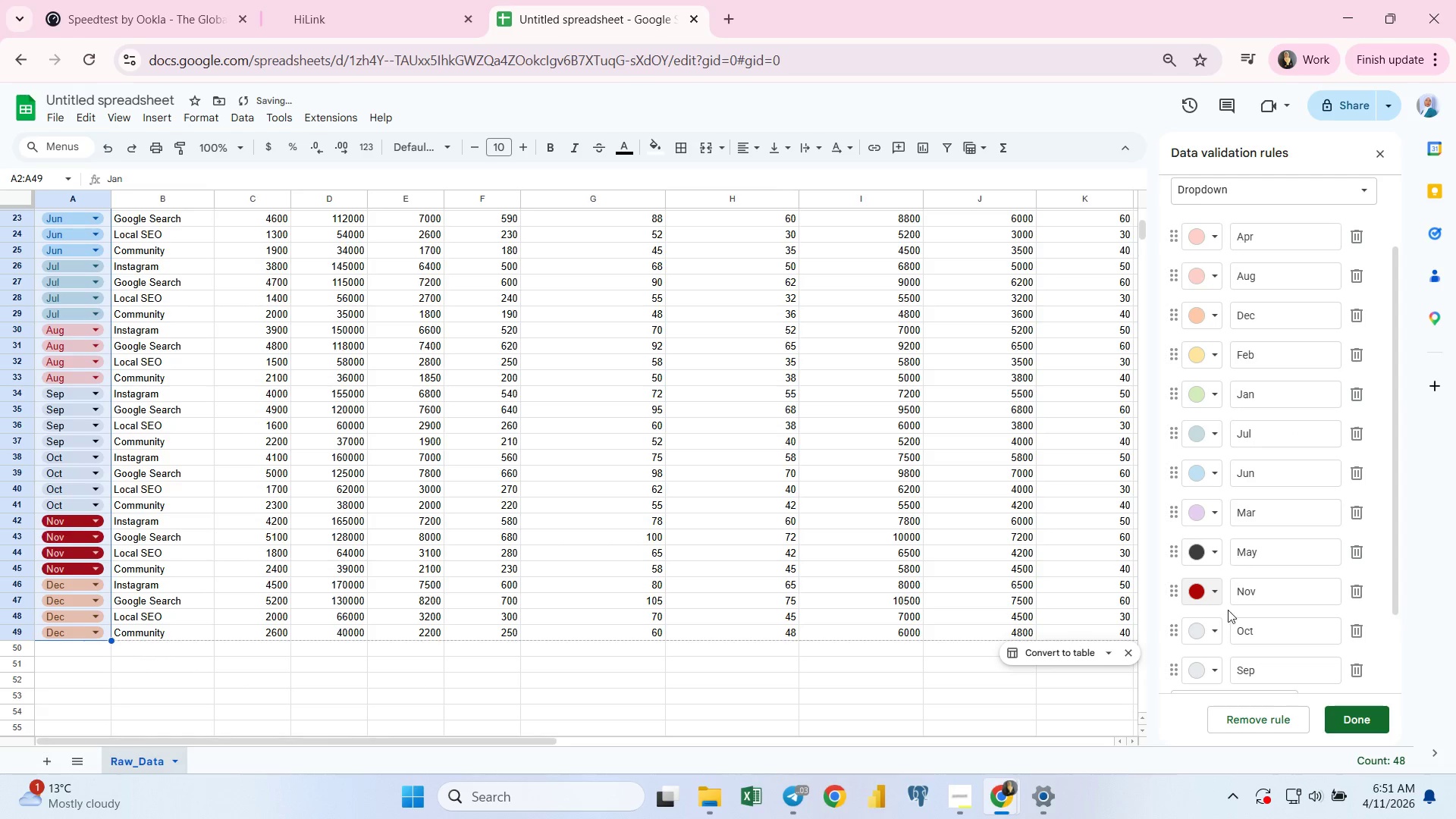 
left_click([1216, 632])
 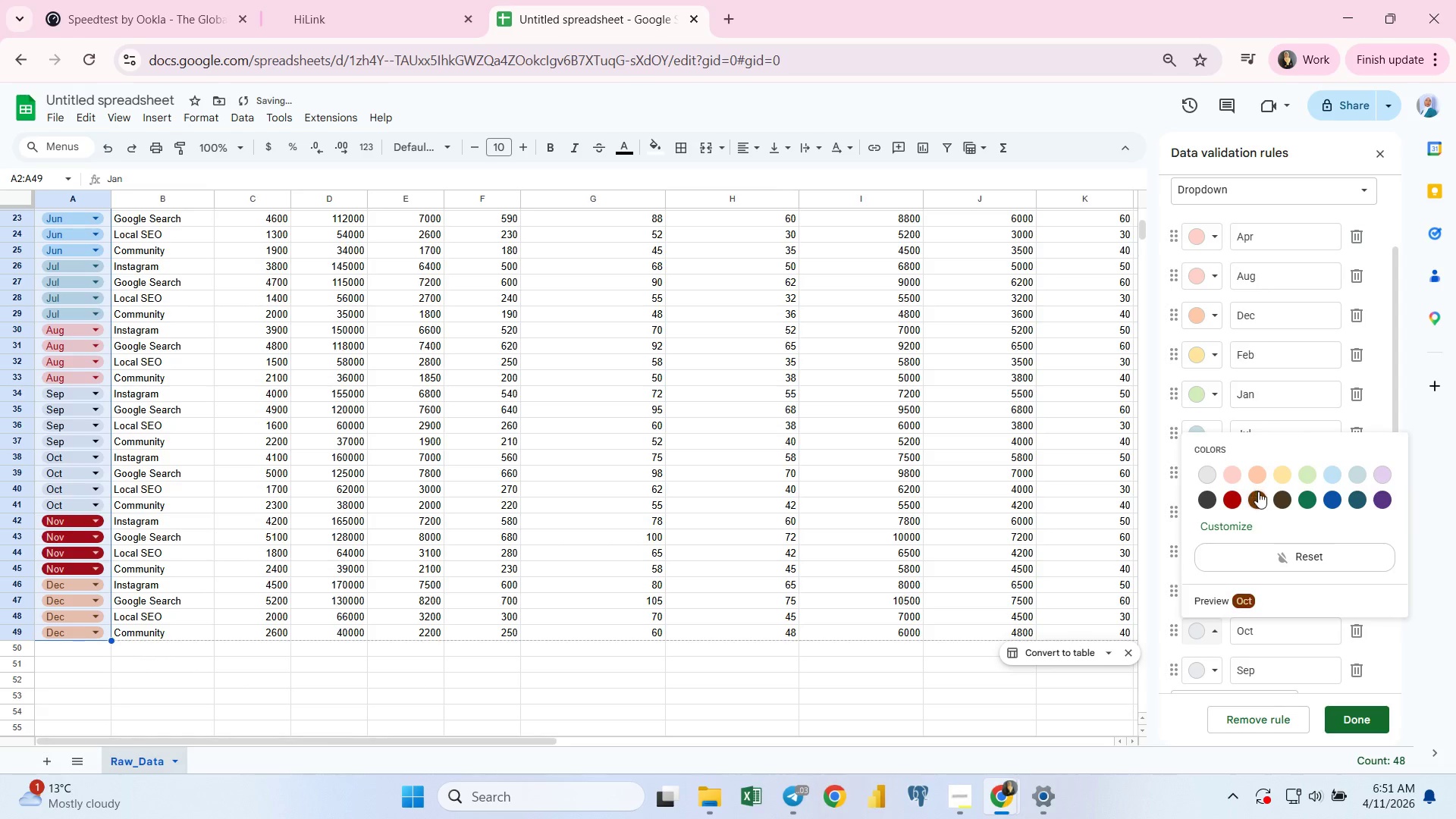 
left_click([1259, 492])
 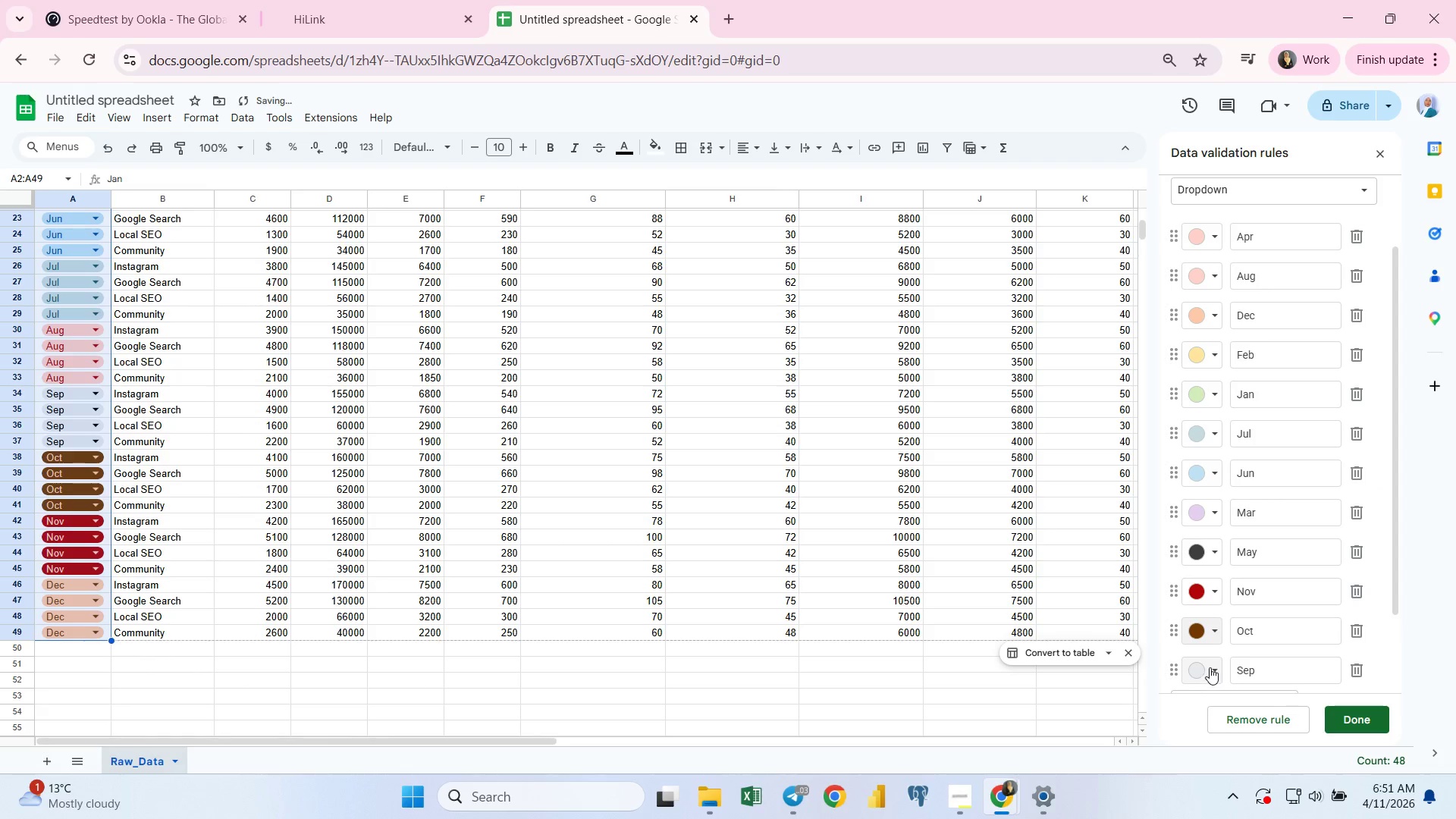 
left_click([1213, 667])
 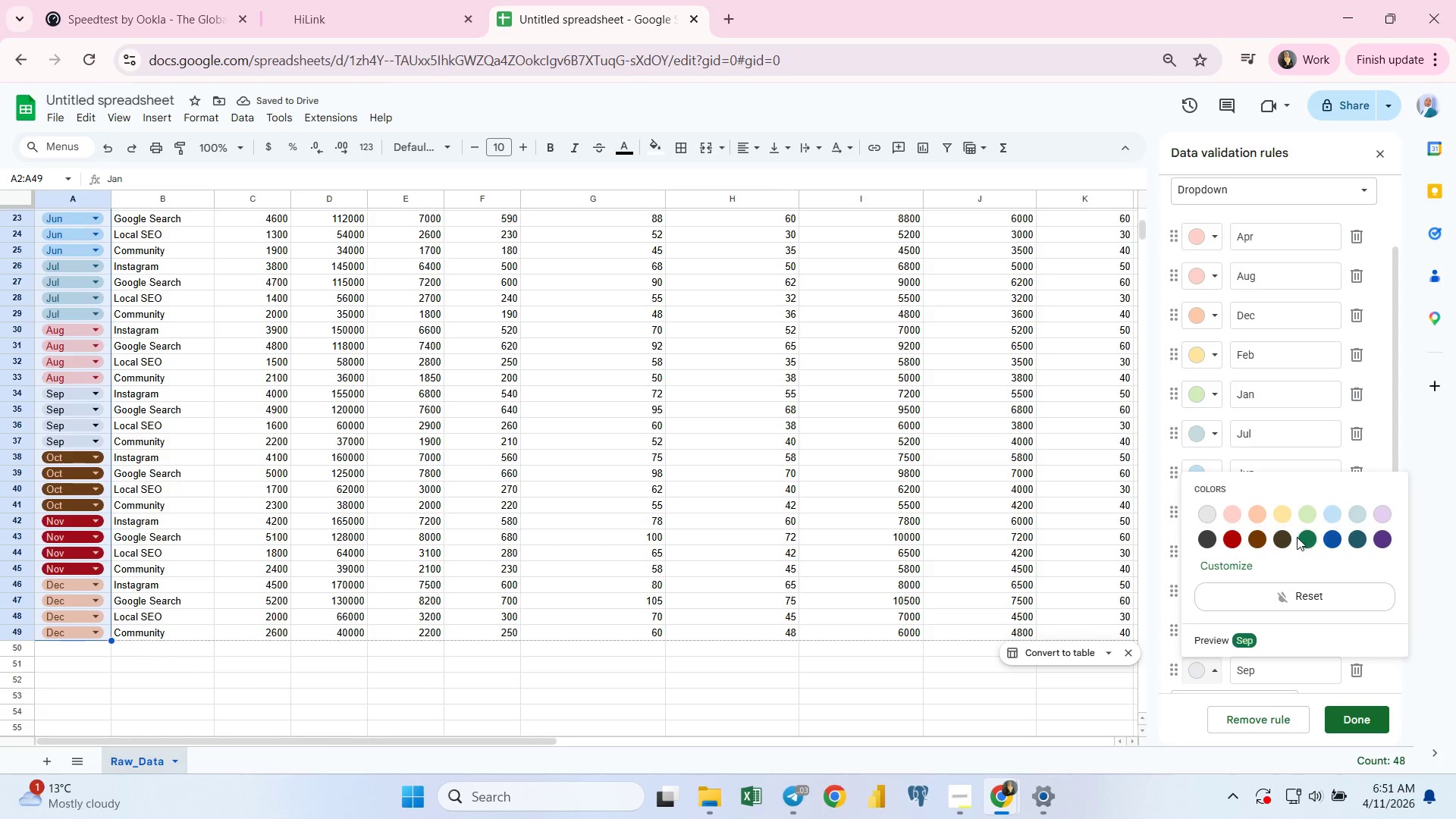 
left_click([1297, 537])
 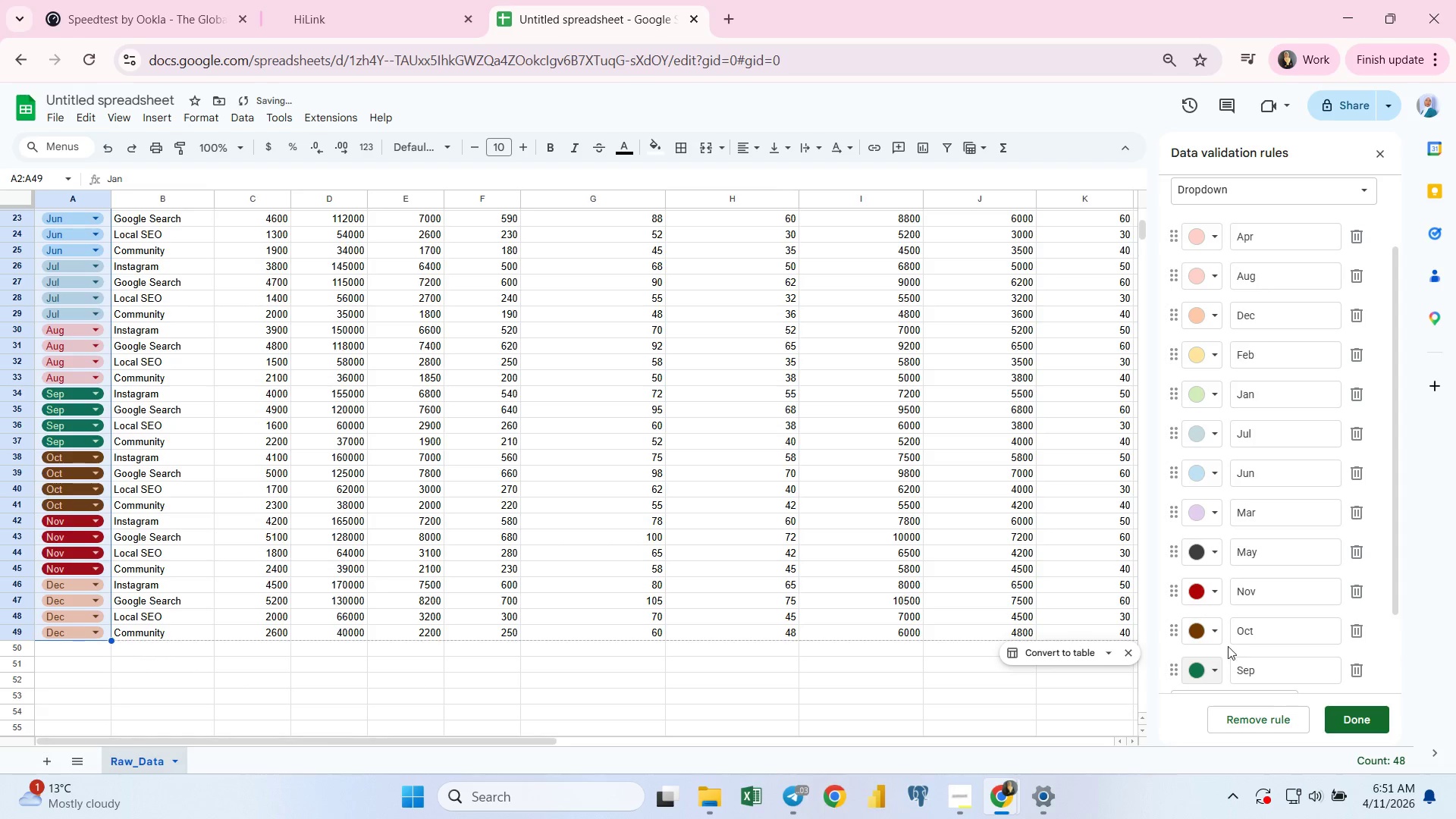 
scroll: coordinate [1223, 639], scroll_direction: down, amount: 2.0
 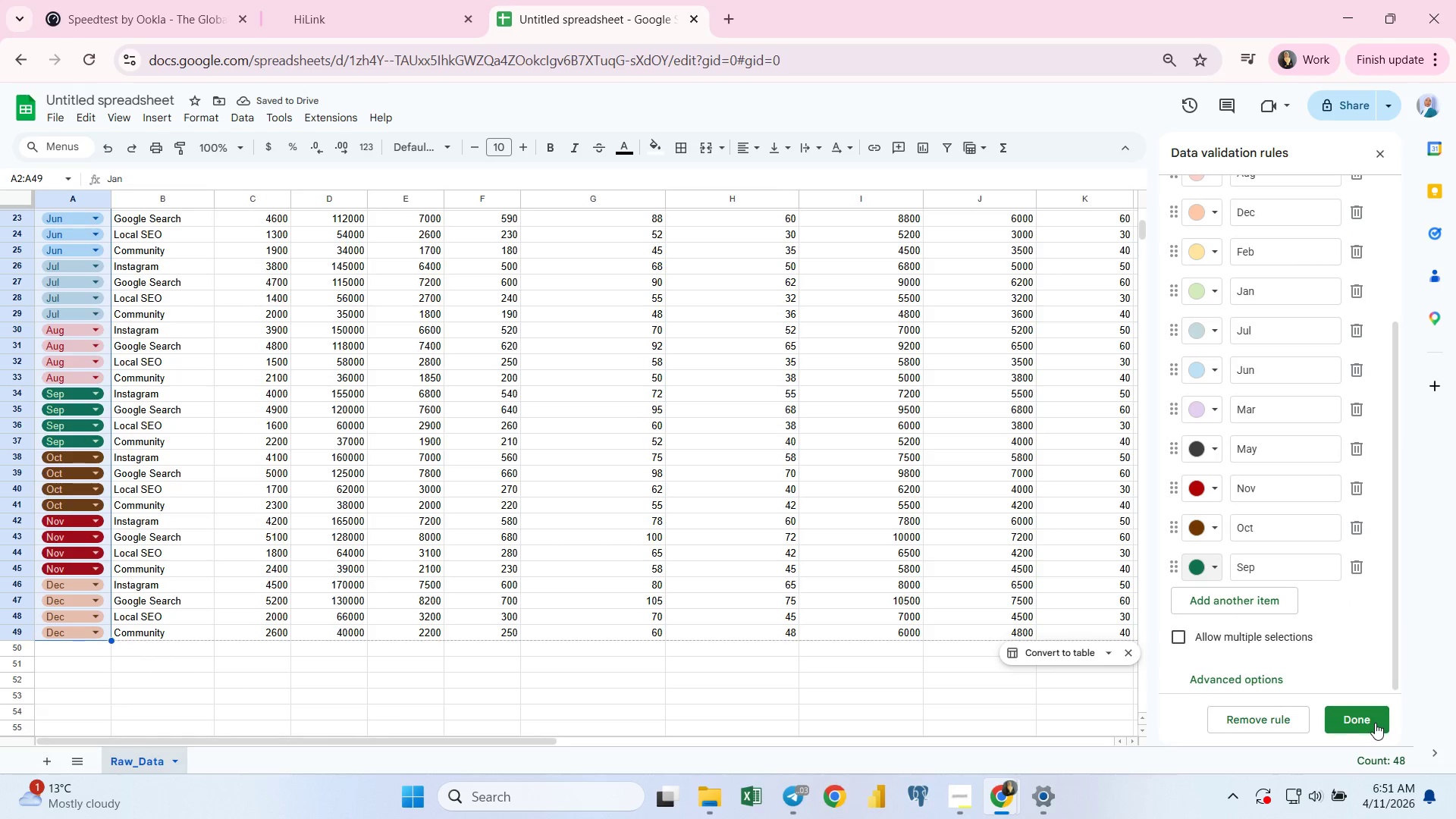 
left_click([1370, 720])
 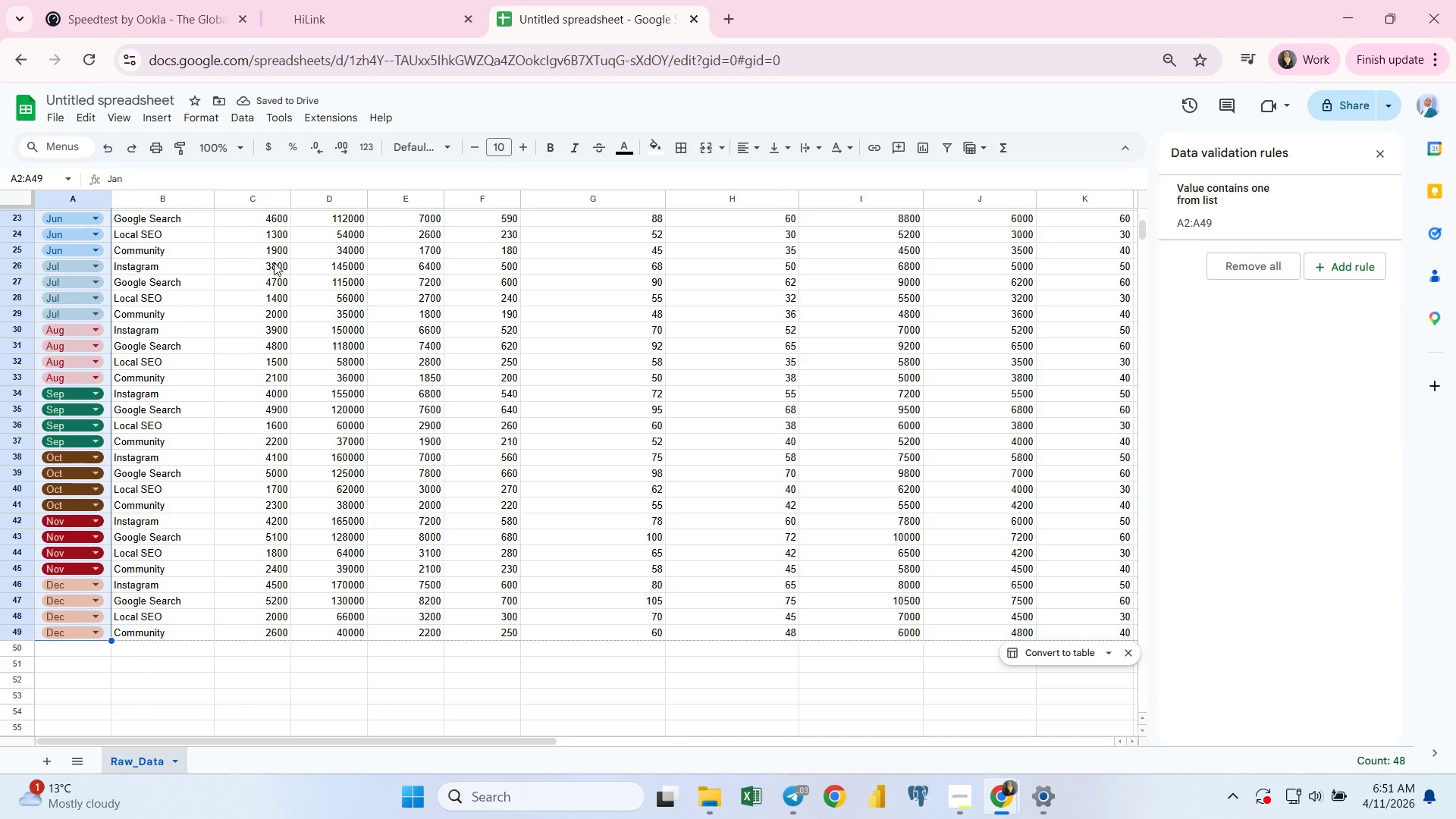 
scroll: coordinate [272, 271], scroll_direction: up, amount: 6.0
 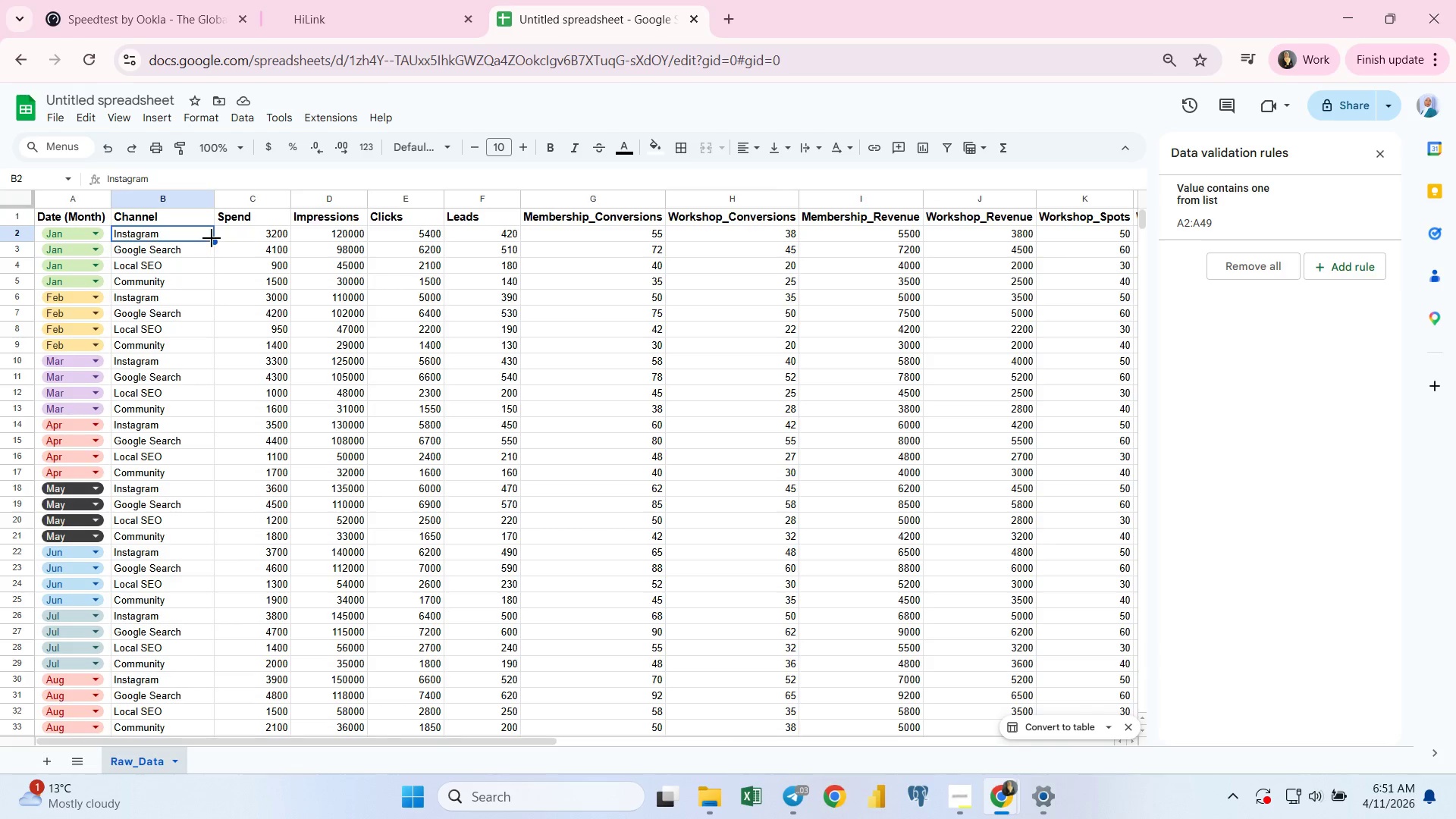 
left_click_drag(start_coordinate=[191, 234], to_coordinate=[172, 413])
 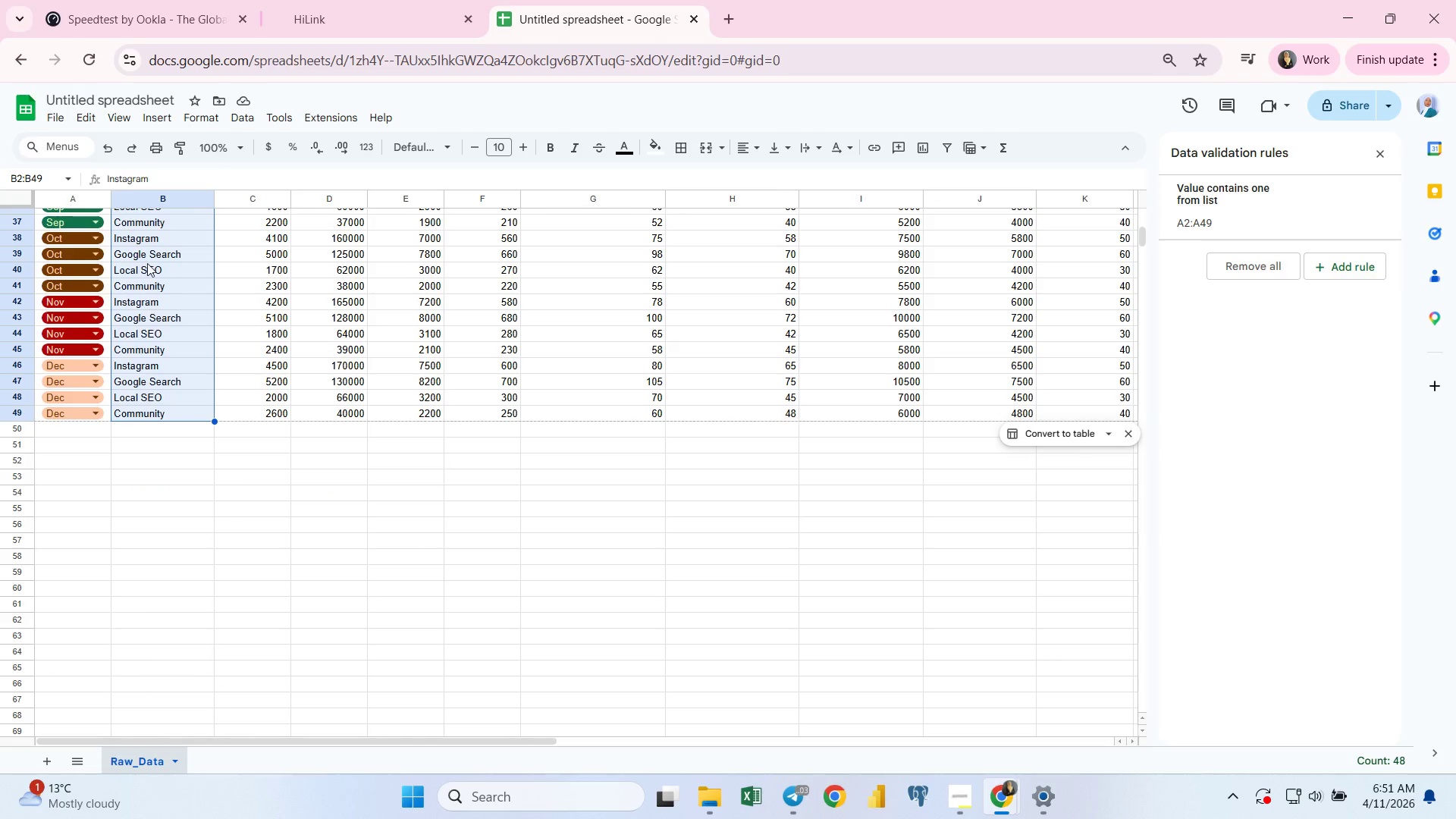 
scroll: coordinate [203, 474], scroll_direction: down, amount: 5.0
 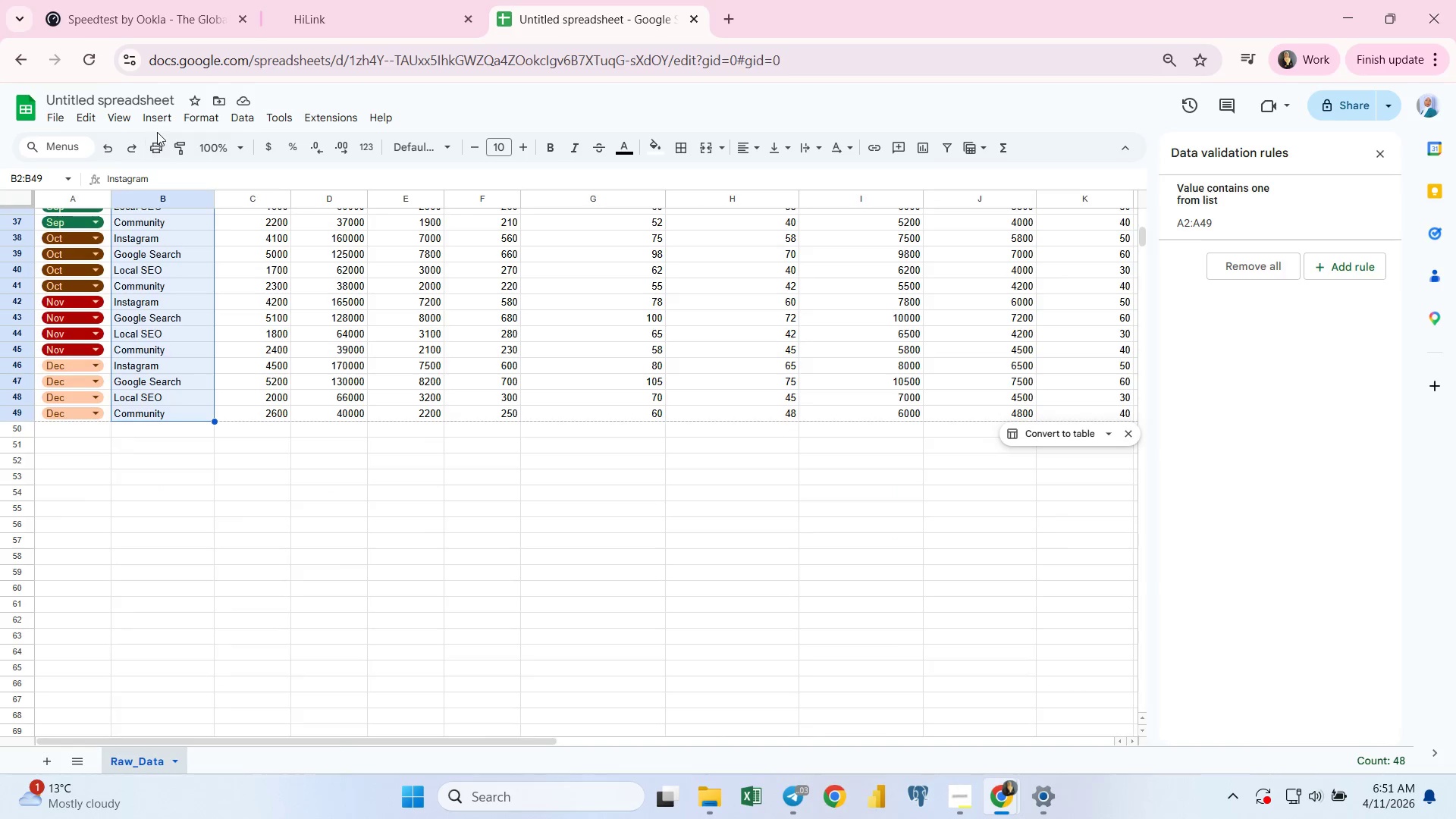 
left_click([149, 114])
 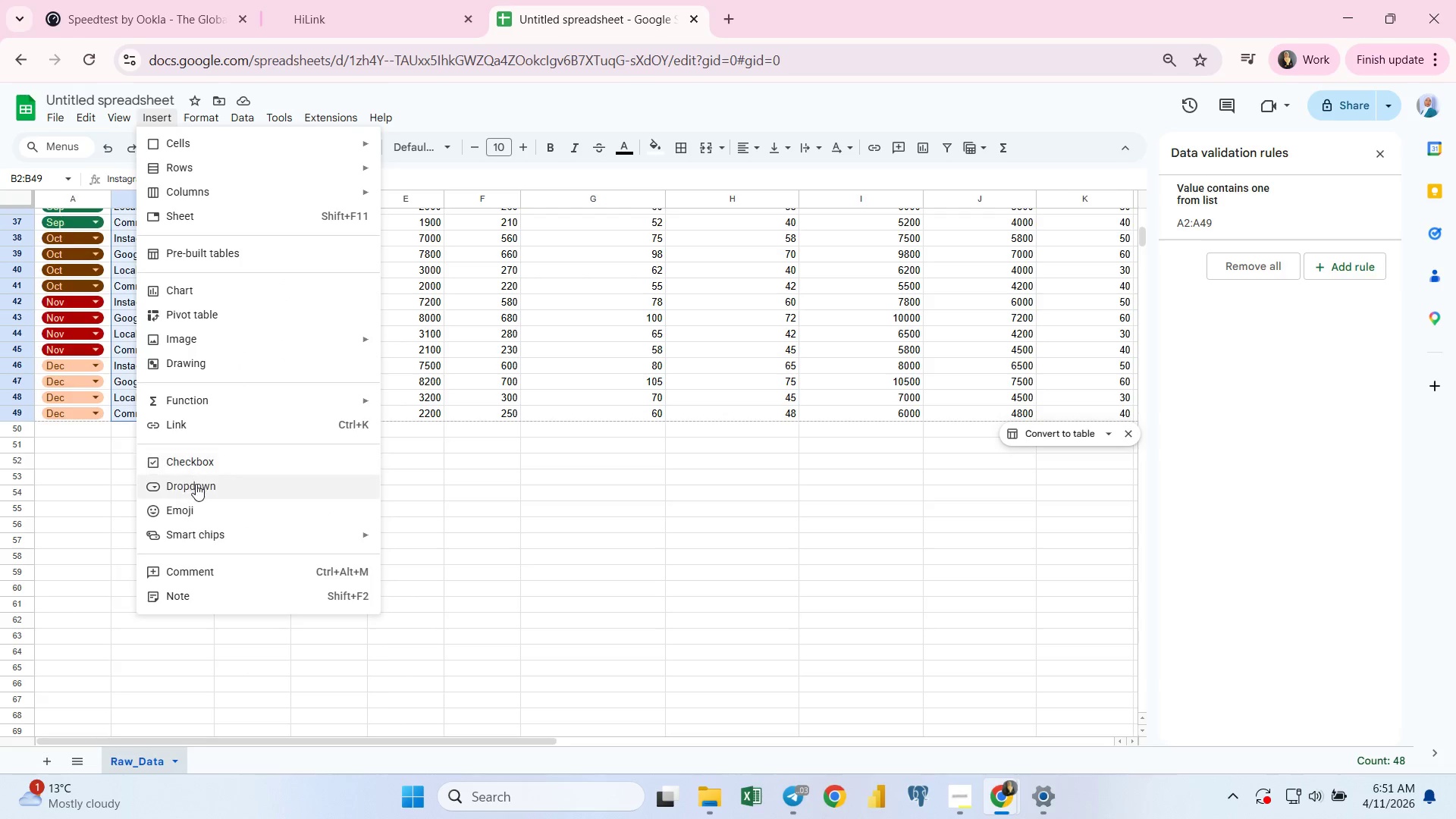 
left_click([195, 481])
 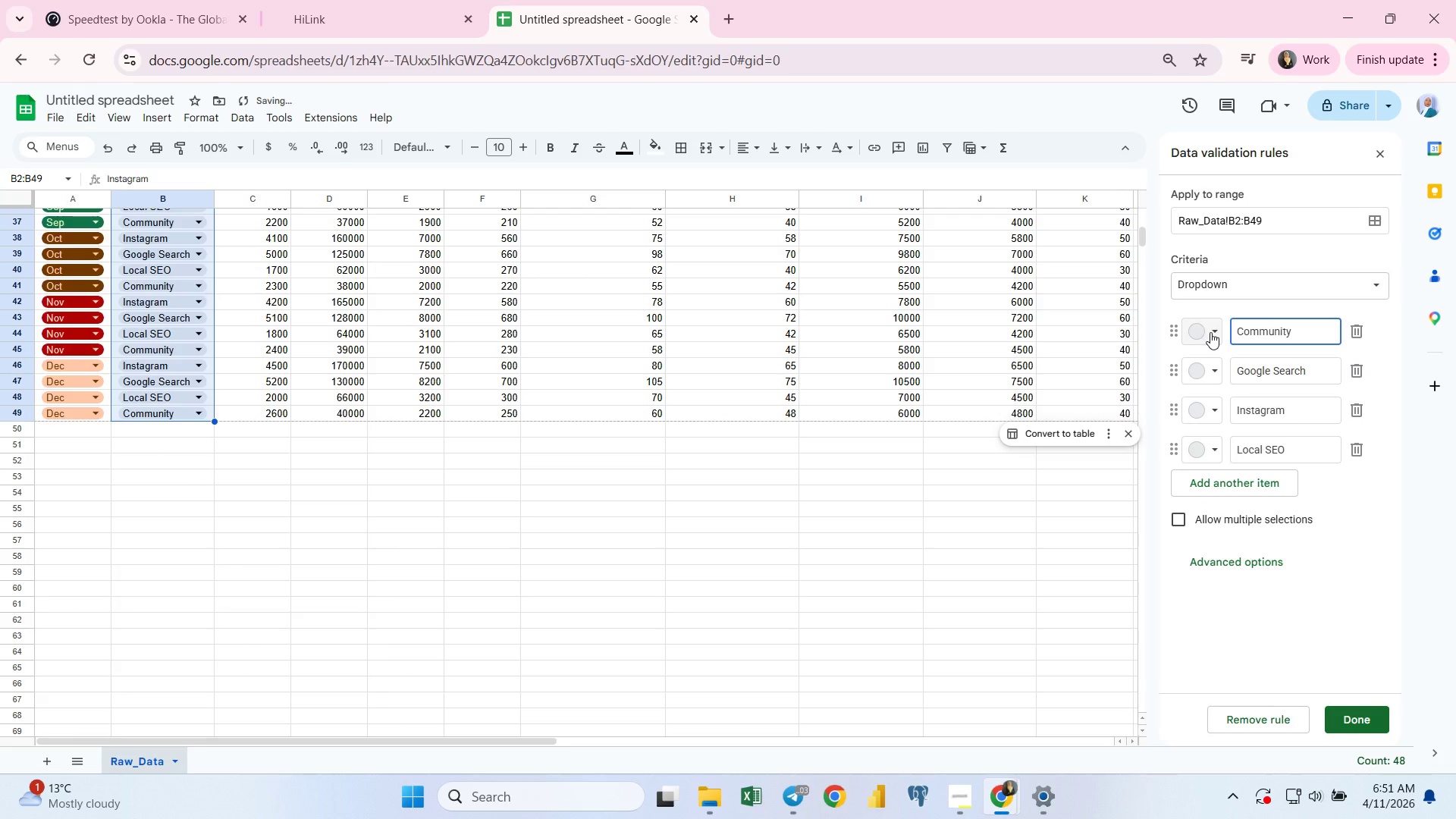 
left_click([1218, 334])
 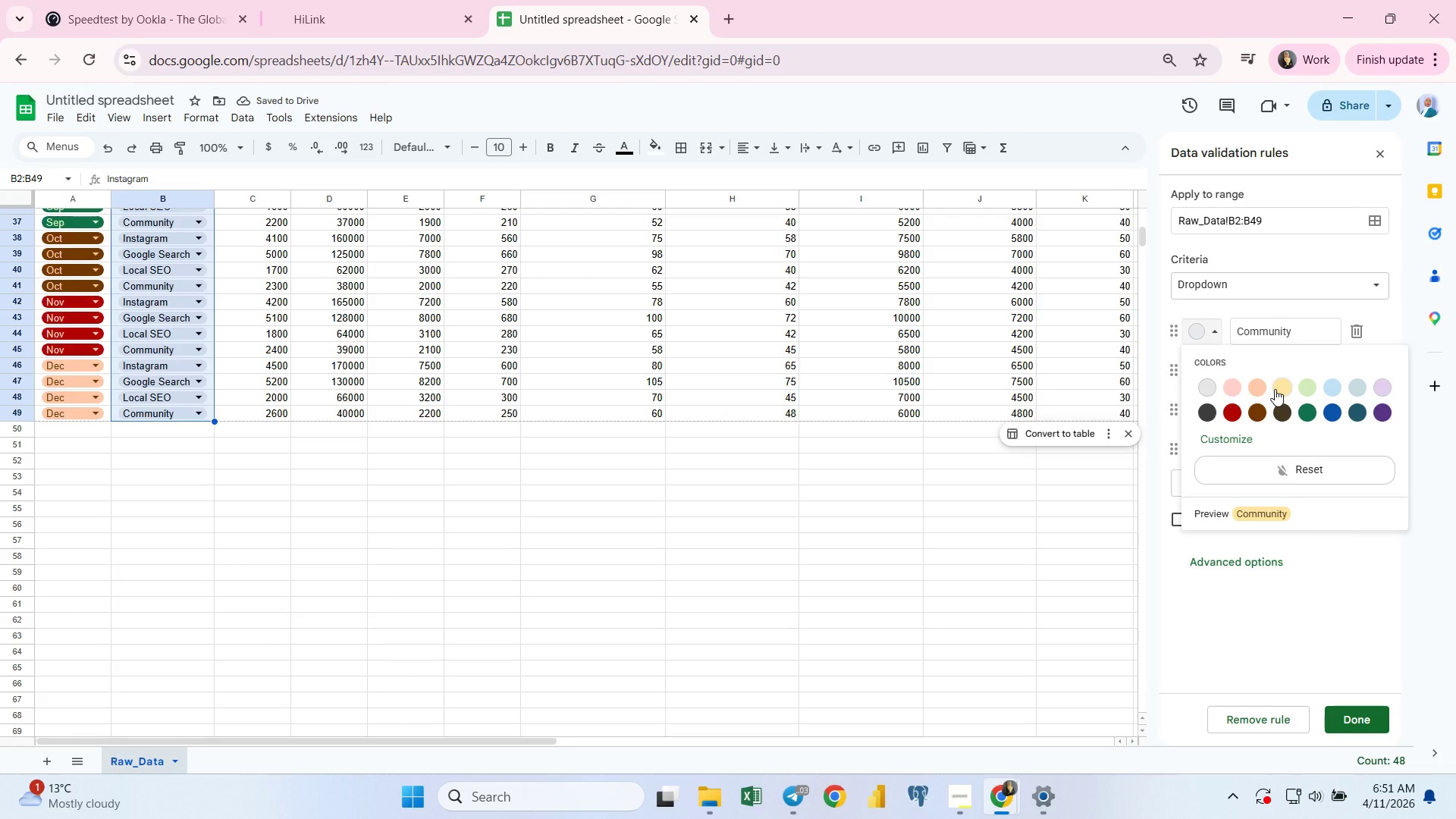 
left_click([1275, 389])
 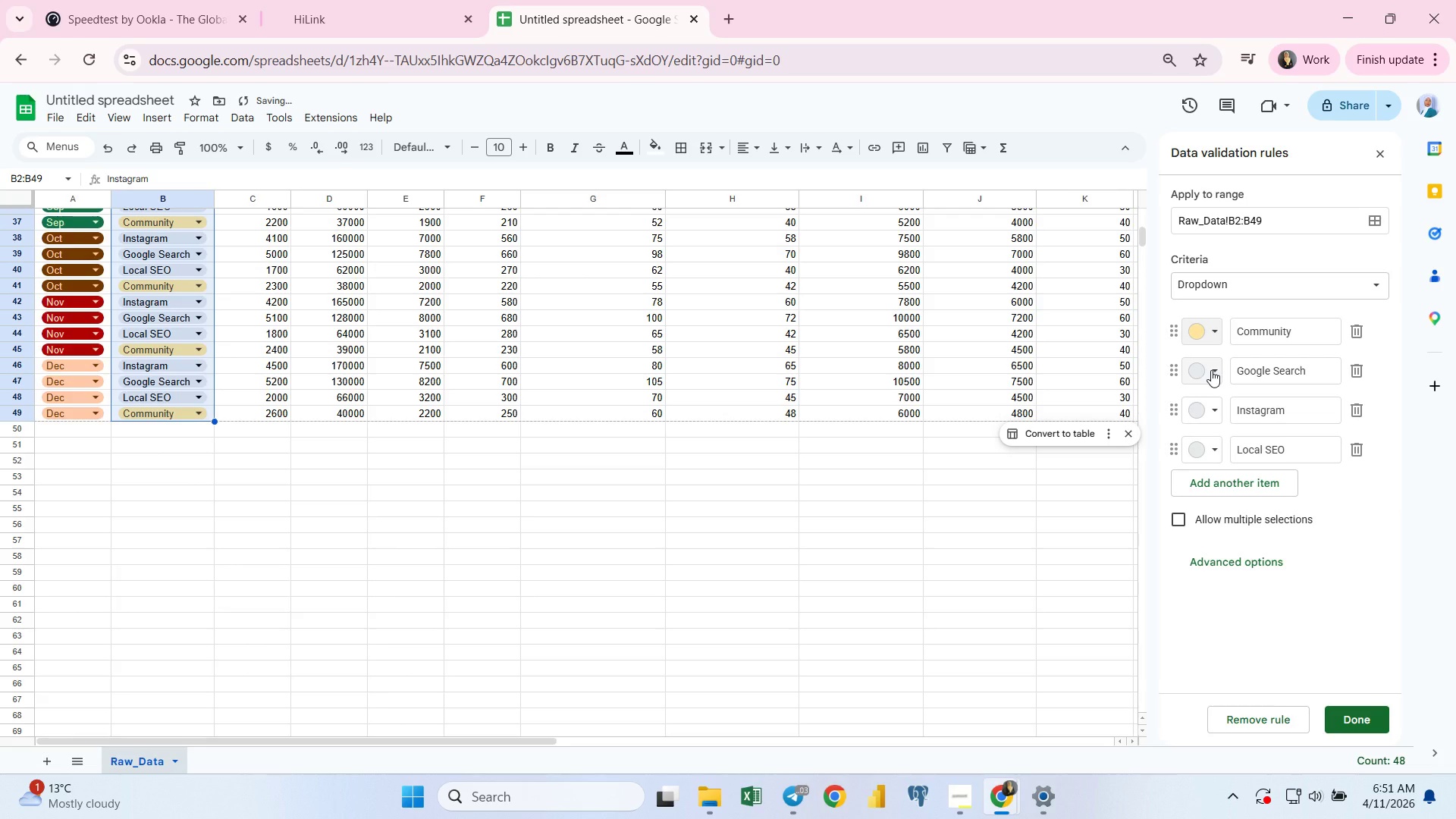 
left_click([1211, 370])
 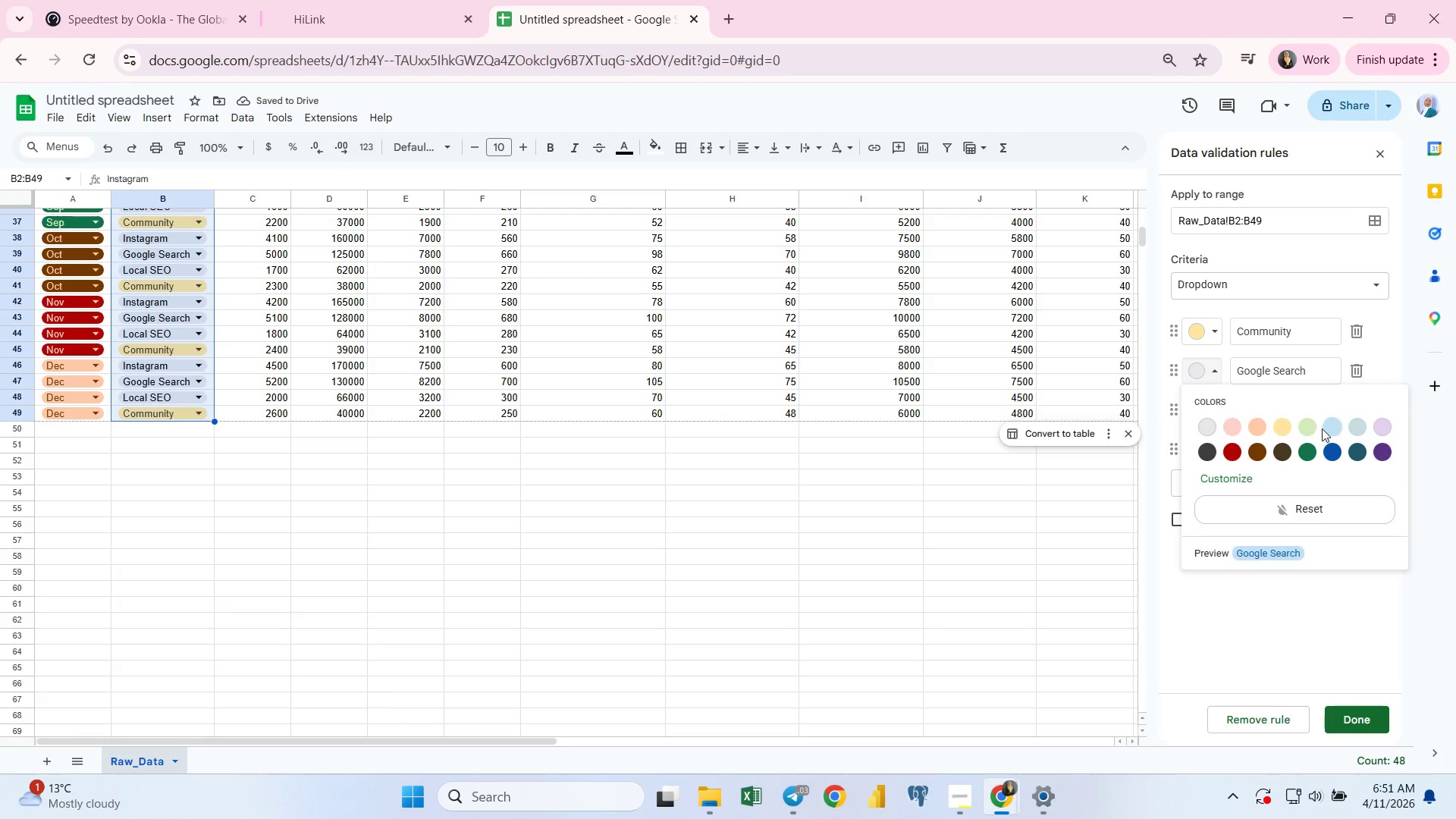 
left_click([1332, 435])
 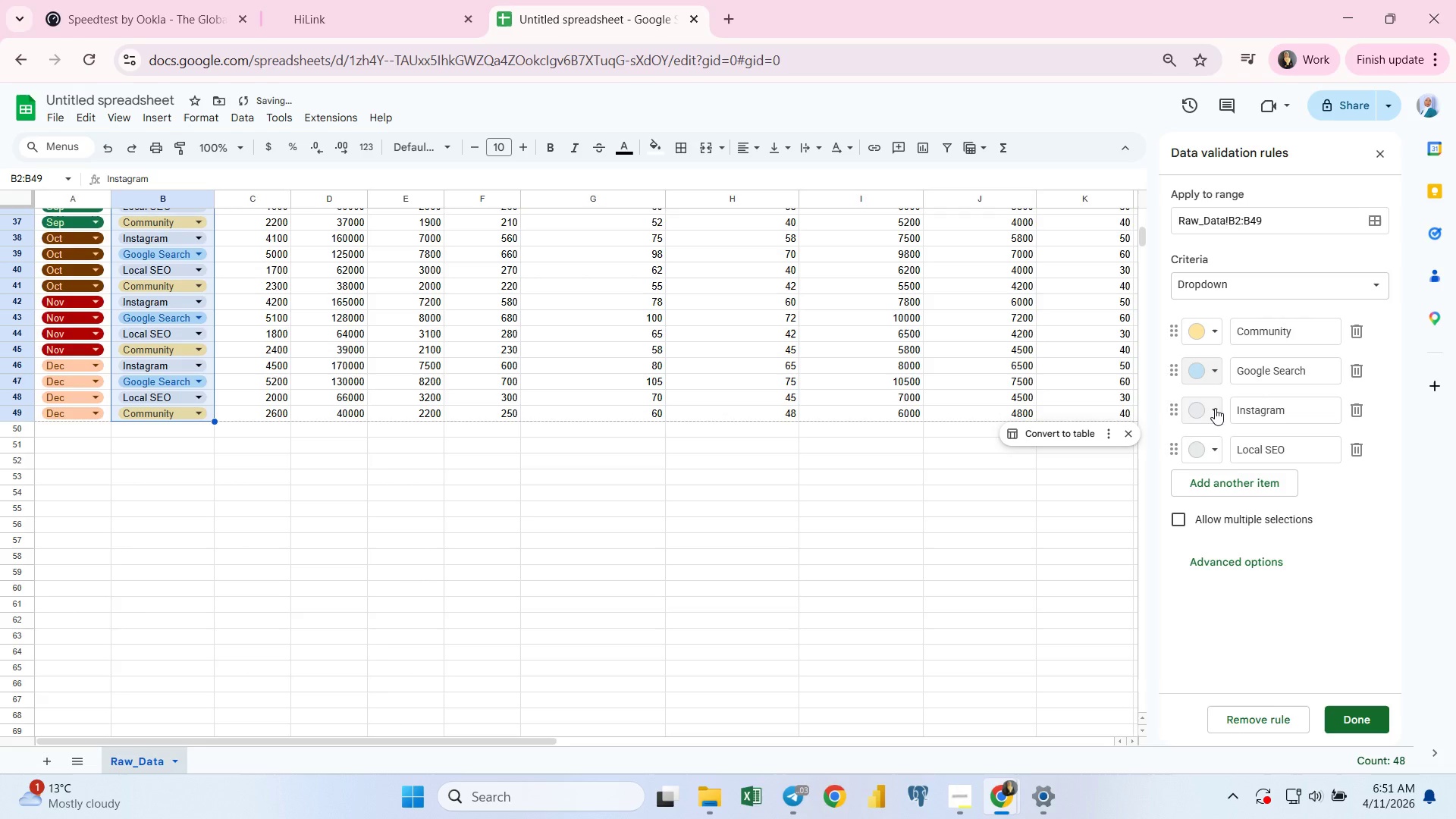 
left_click([1215, 408])
 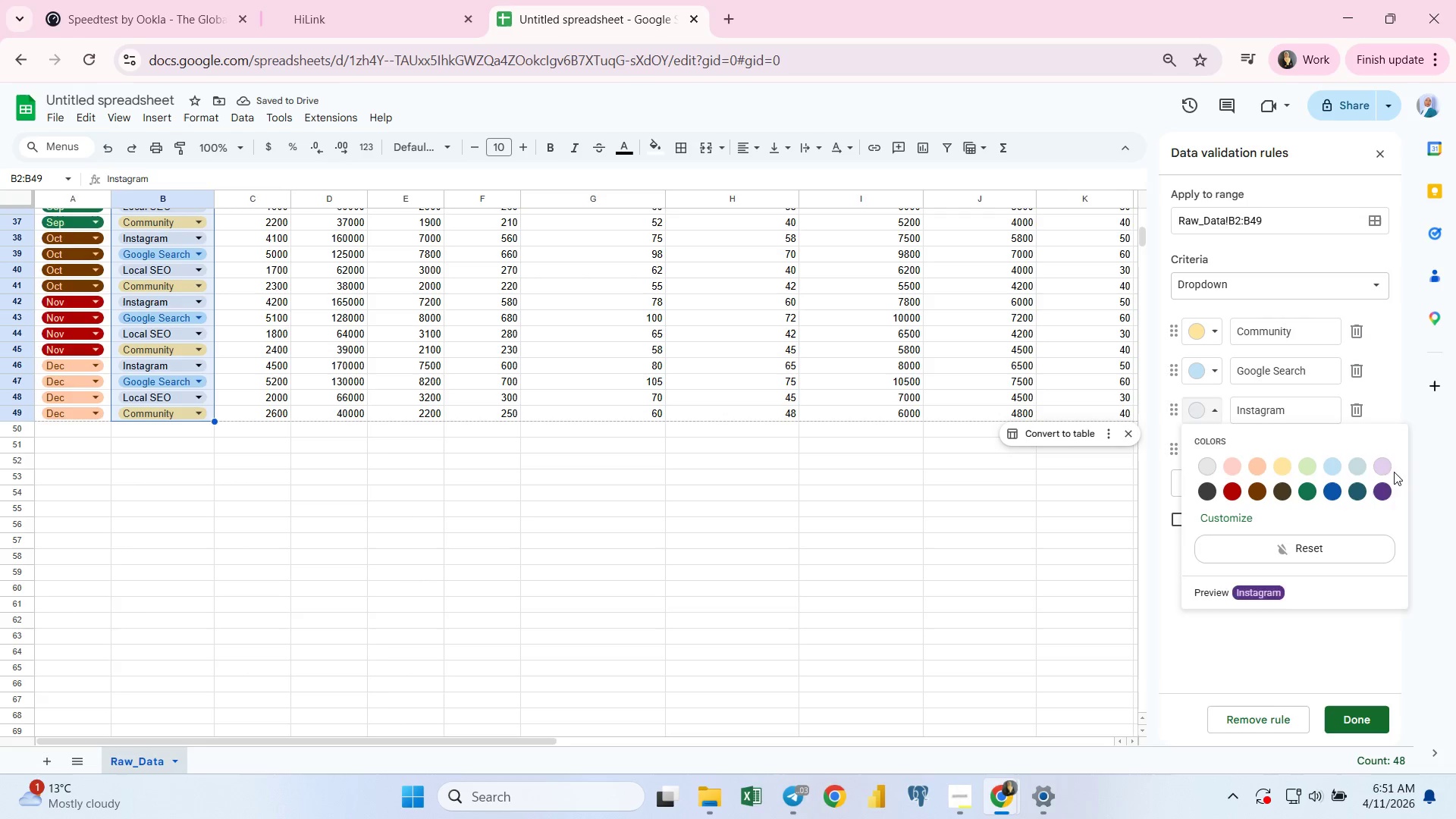 
left_click([1383, 460])
 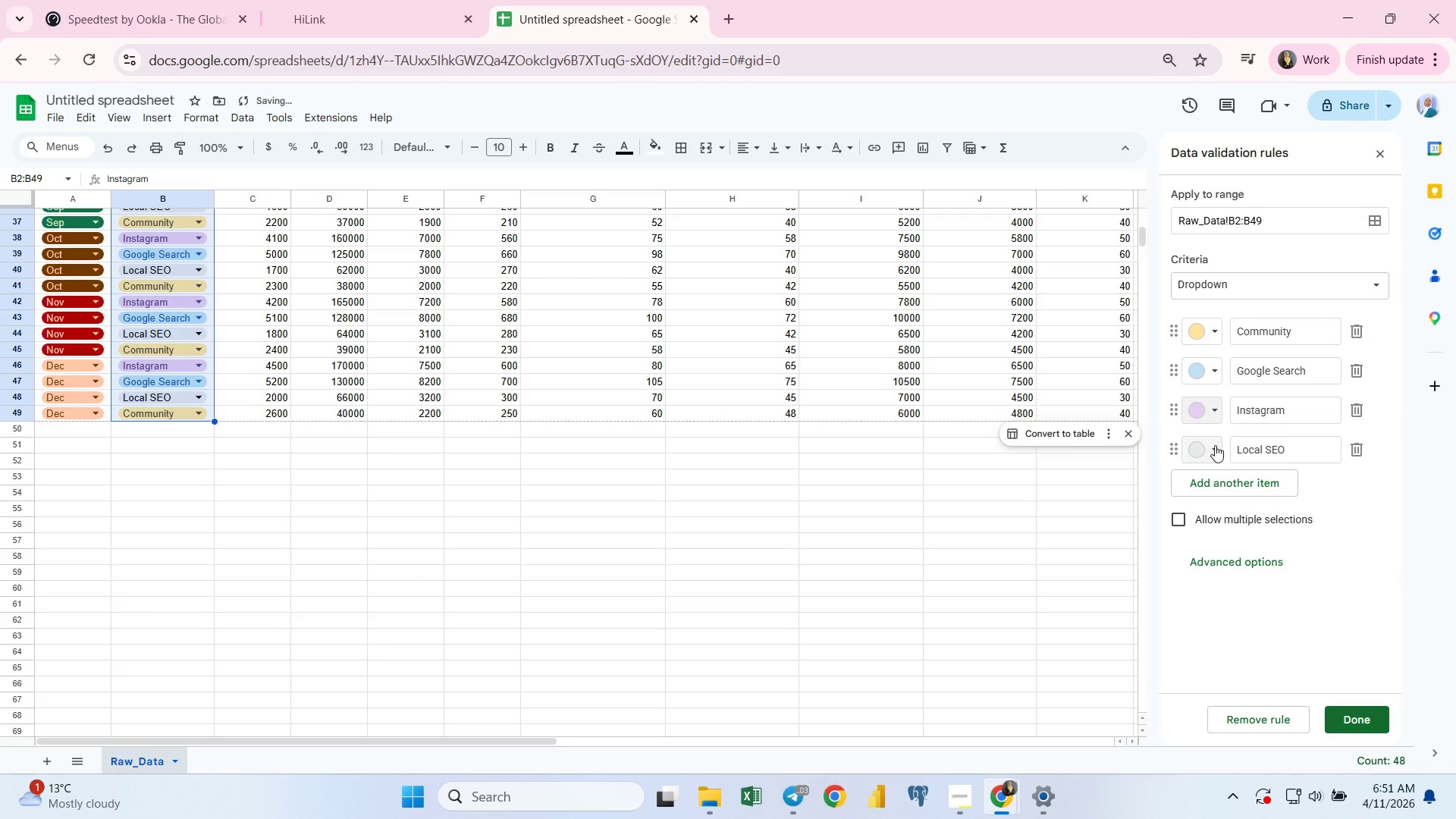 
left_click([1215, 445])
 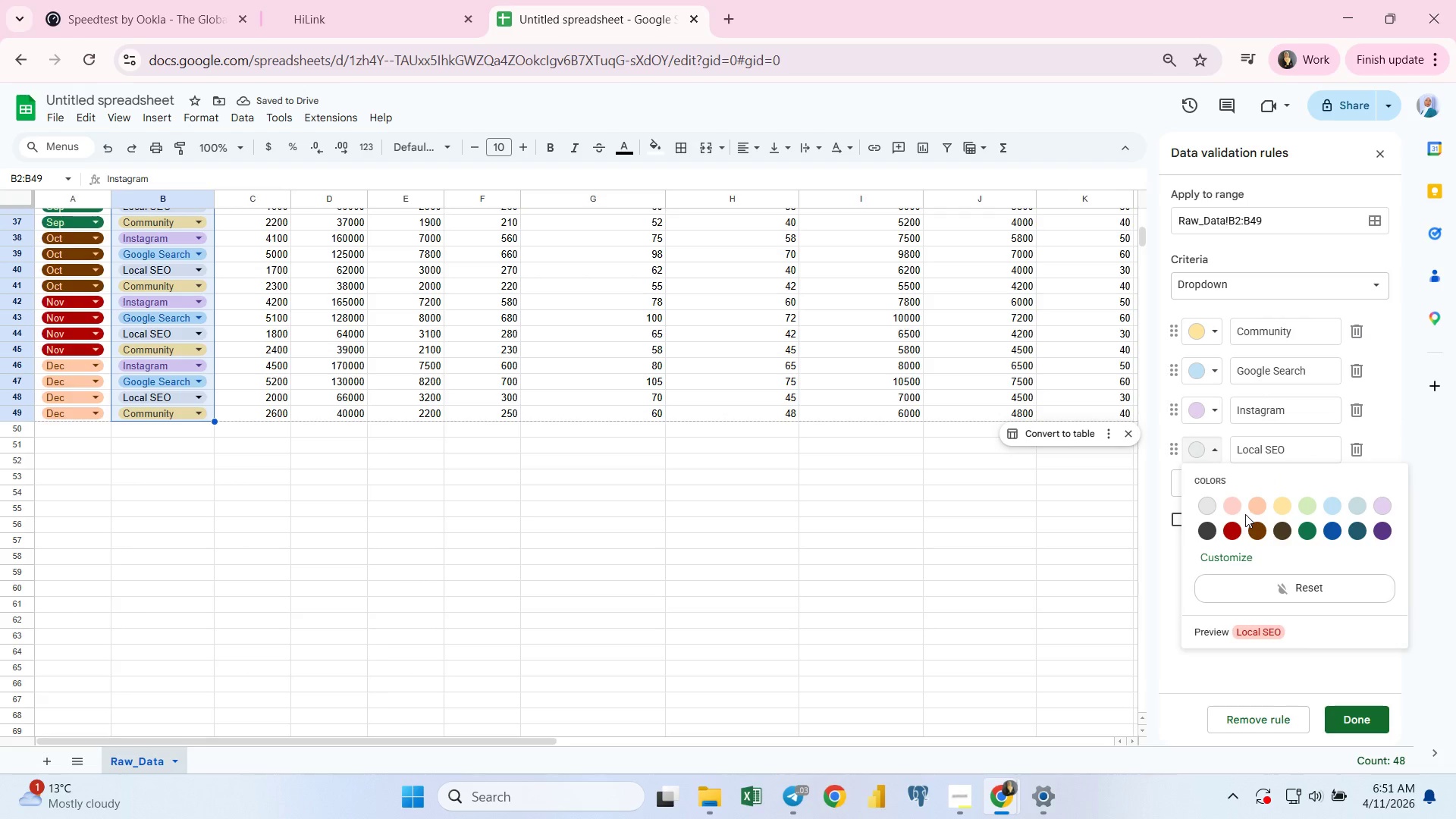 
left_click([1241, 511])
 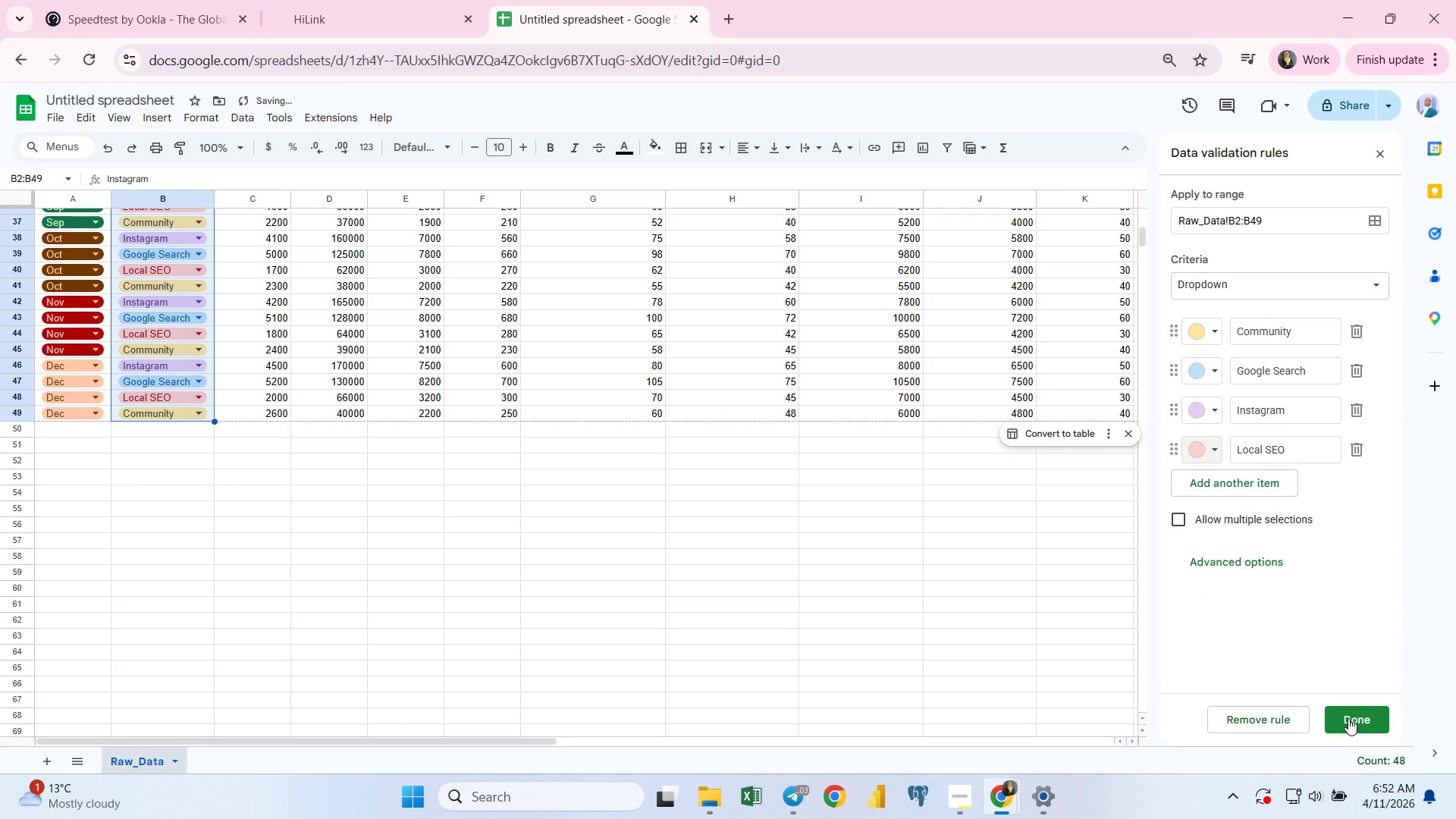 
left_click([1349, 717])
 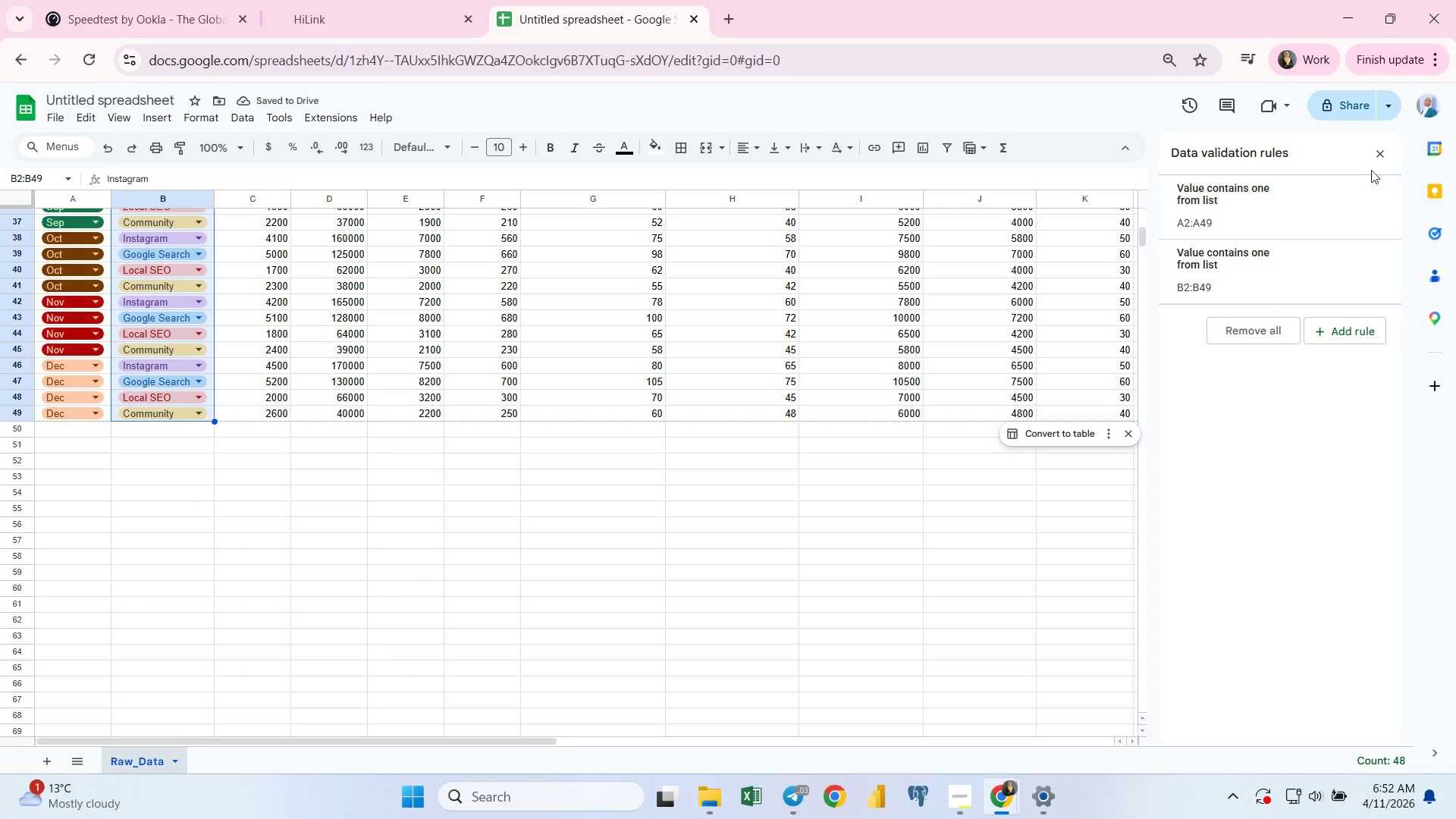 
left_click([1379, 154])
 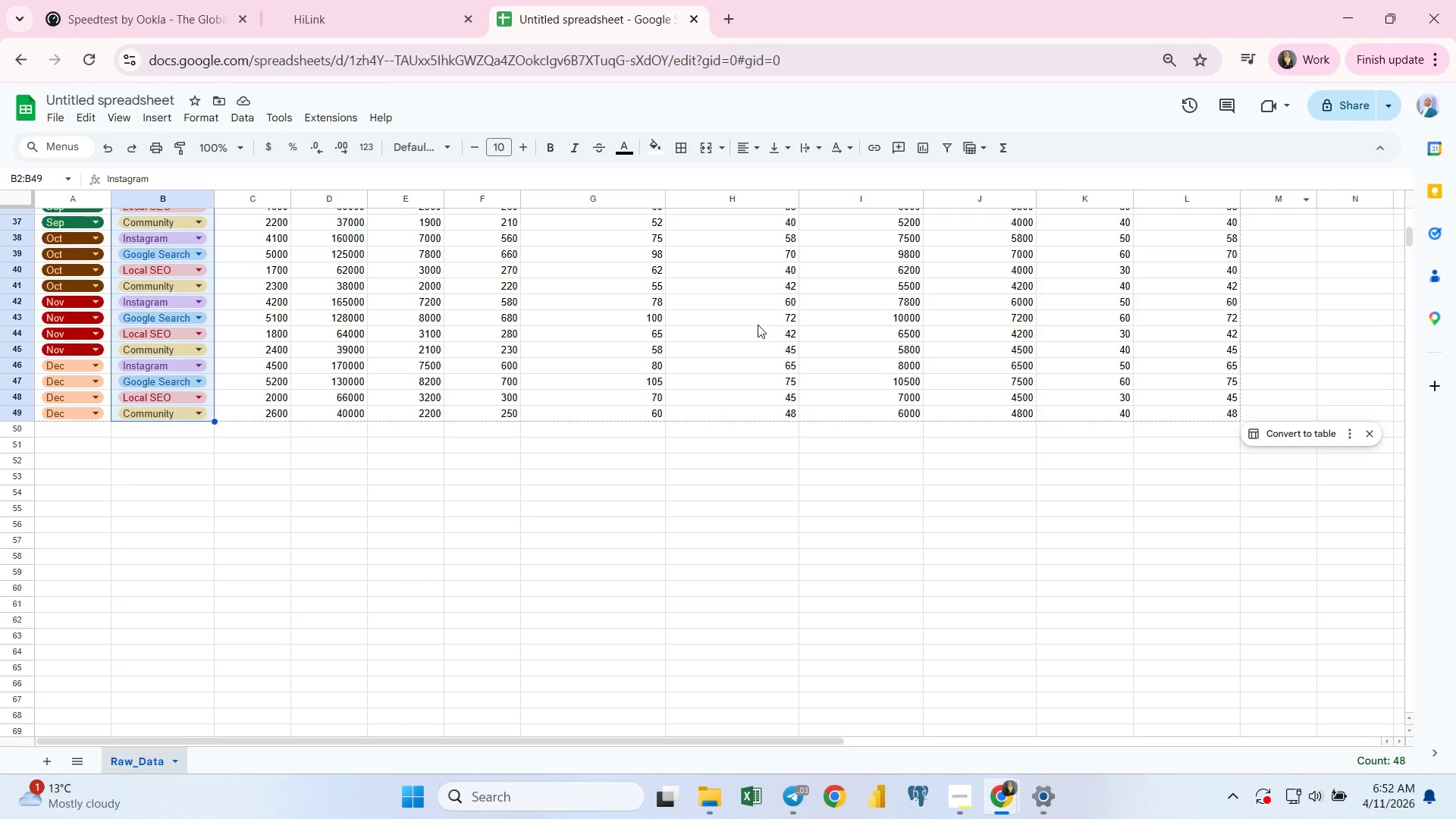 
scroll: coordinate [758, 327], scroll_direction: up, amount: 11.0
 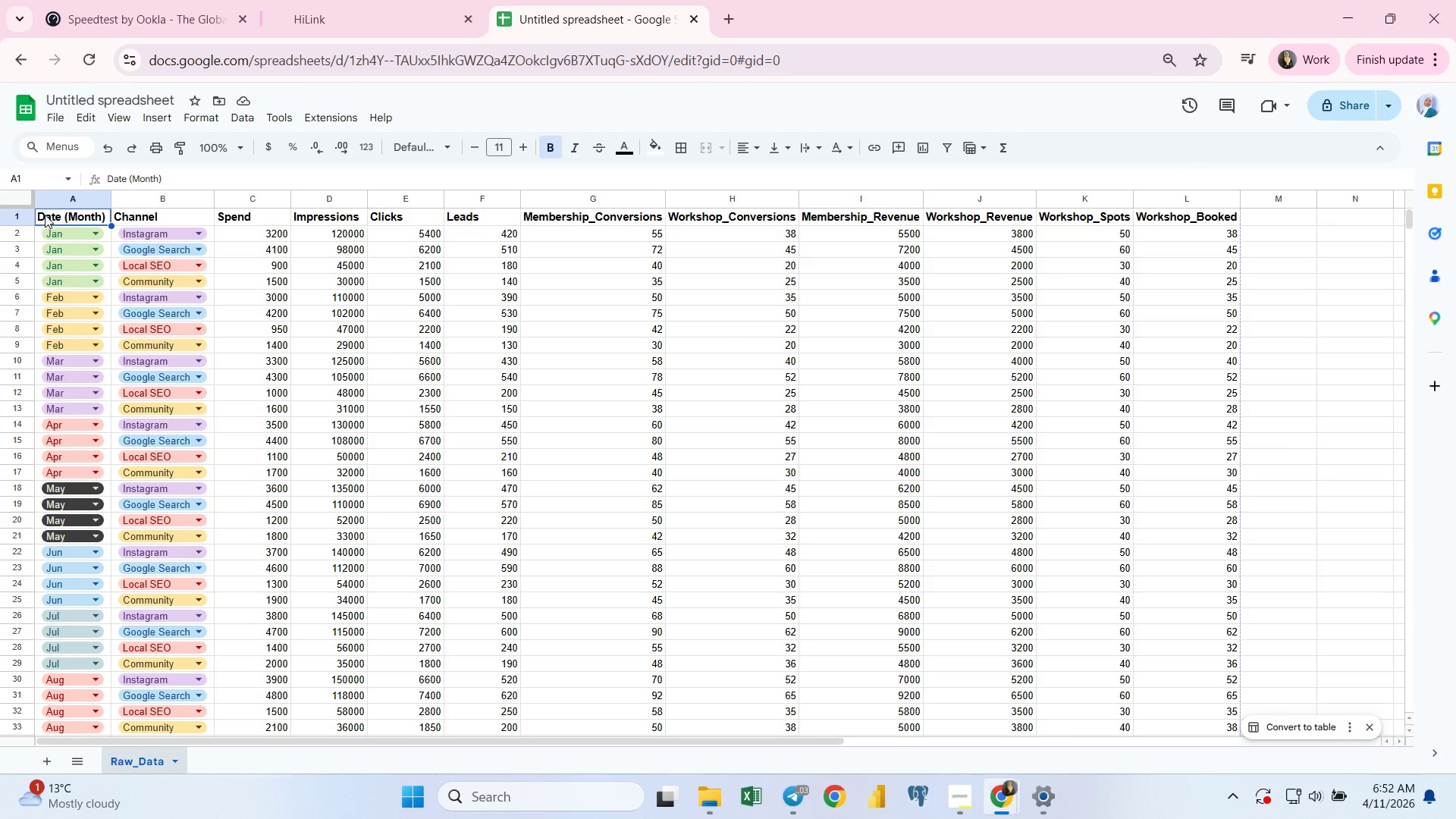 
wait(6.78)
 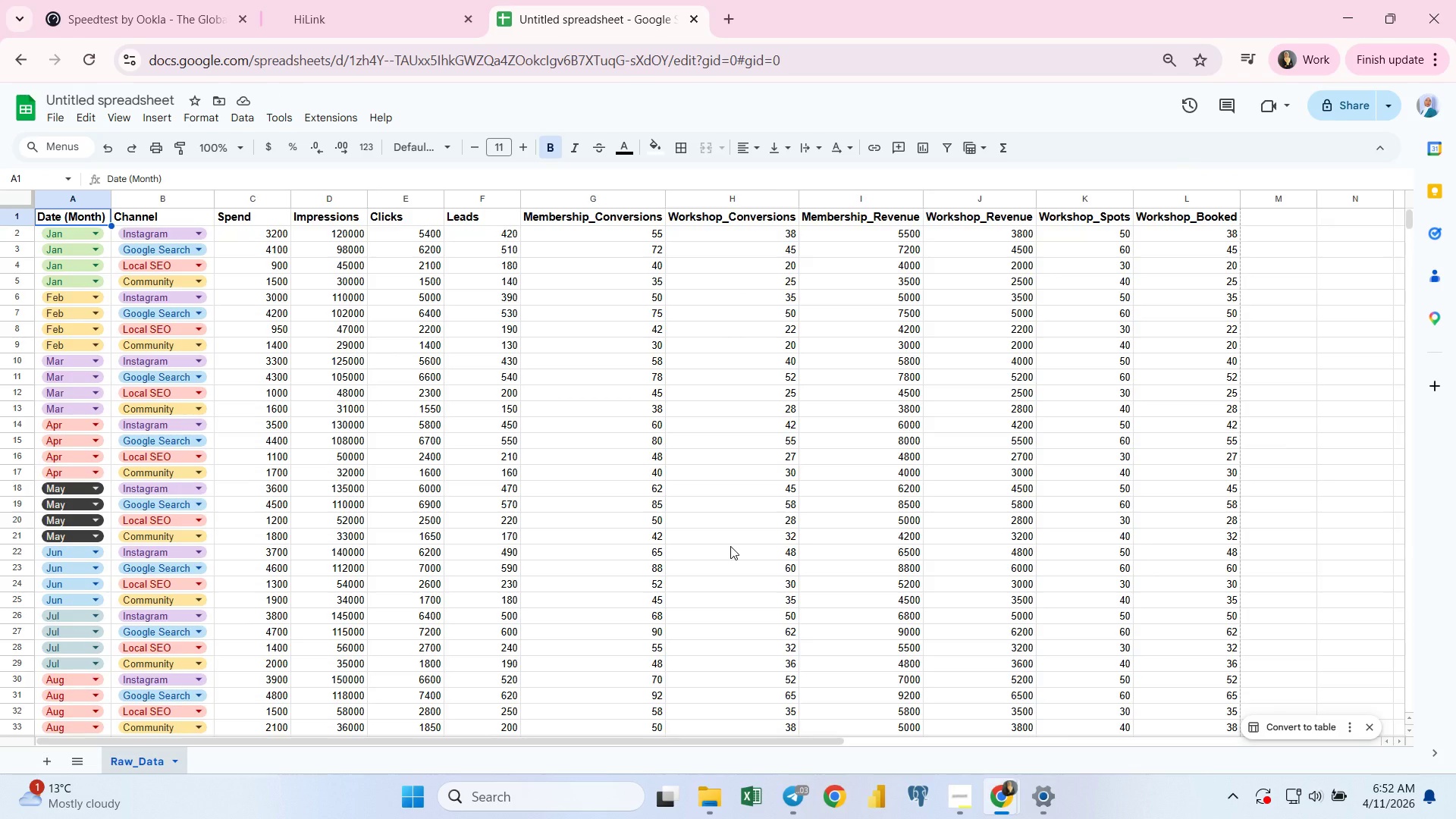 
key(Control+Shift+ArrowDown)
 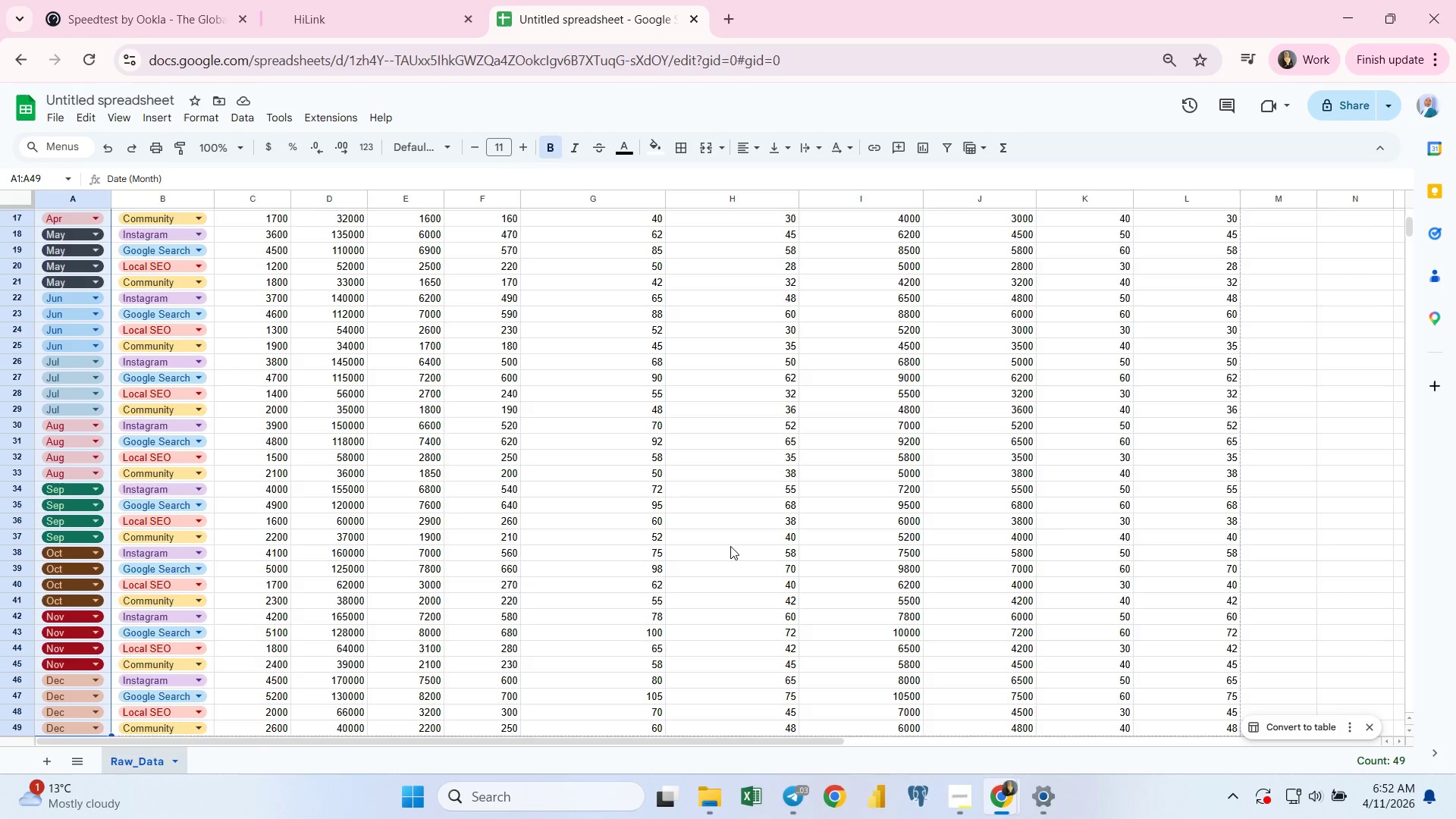 
key(Control+Shift+ArrowRight)
 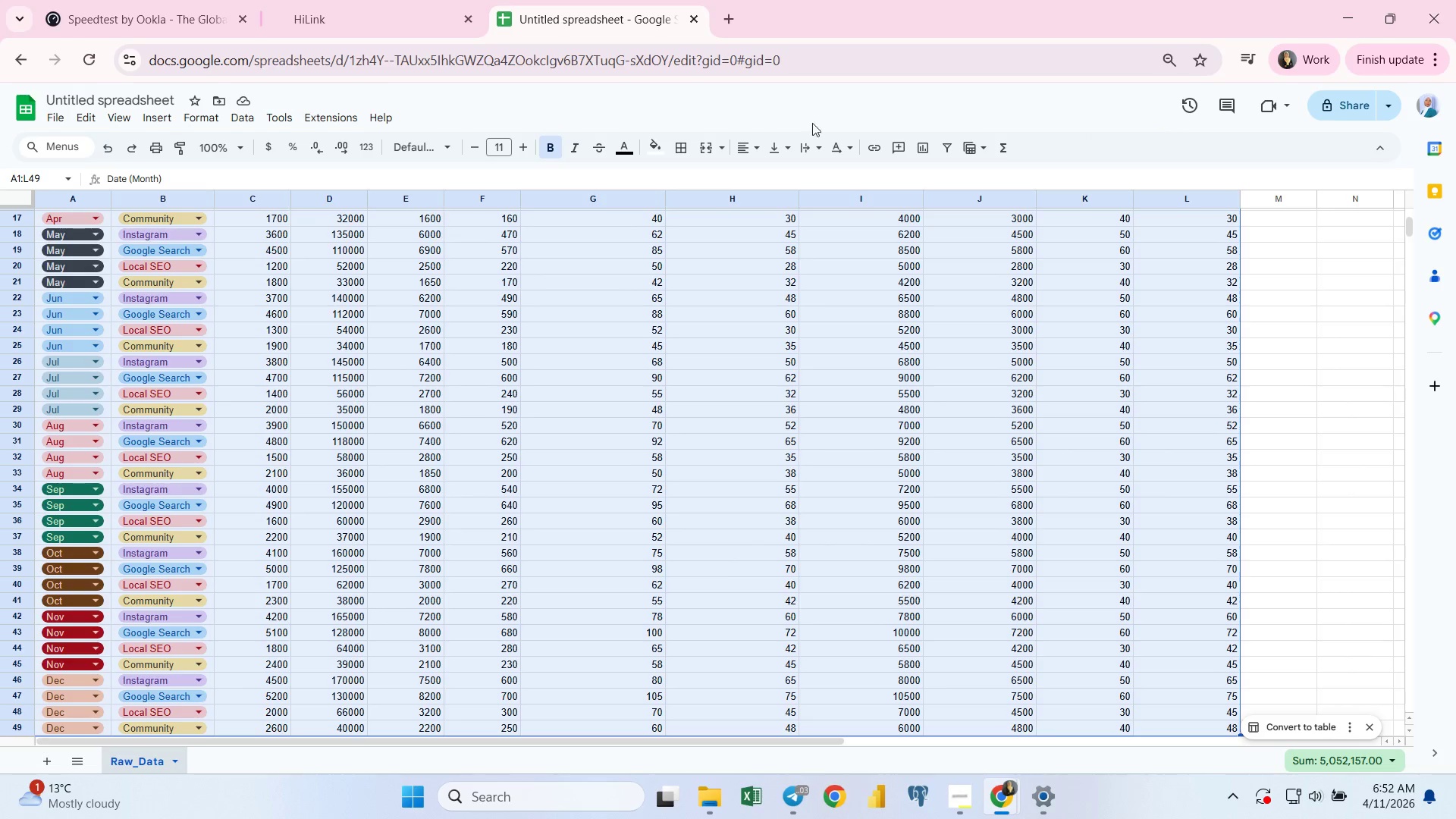 
left_click([193, 115])
 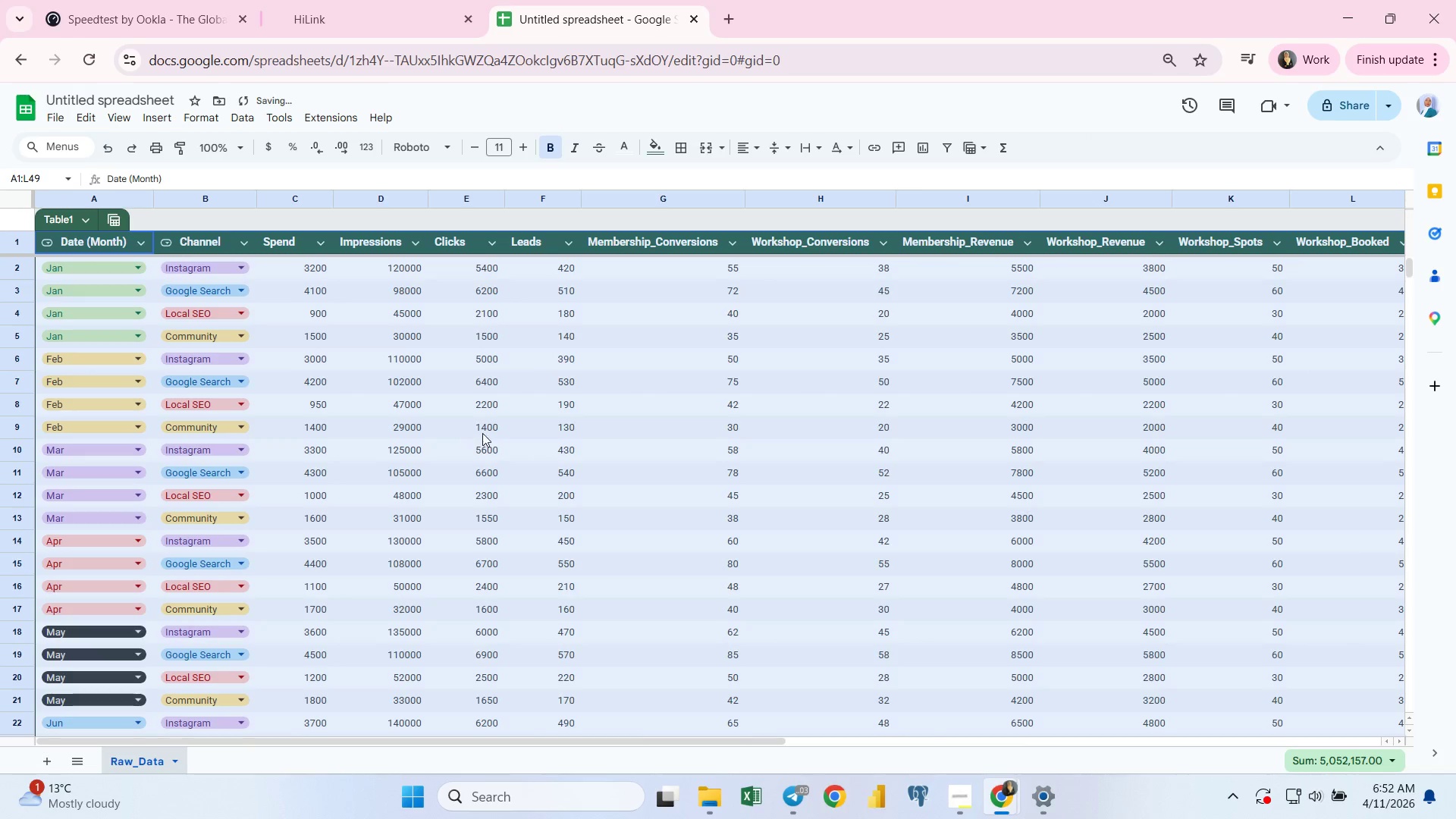 
scroll: coordinate [655, 406], scroll_direction: up, amount: 12.0
 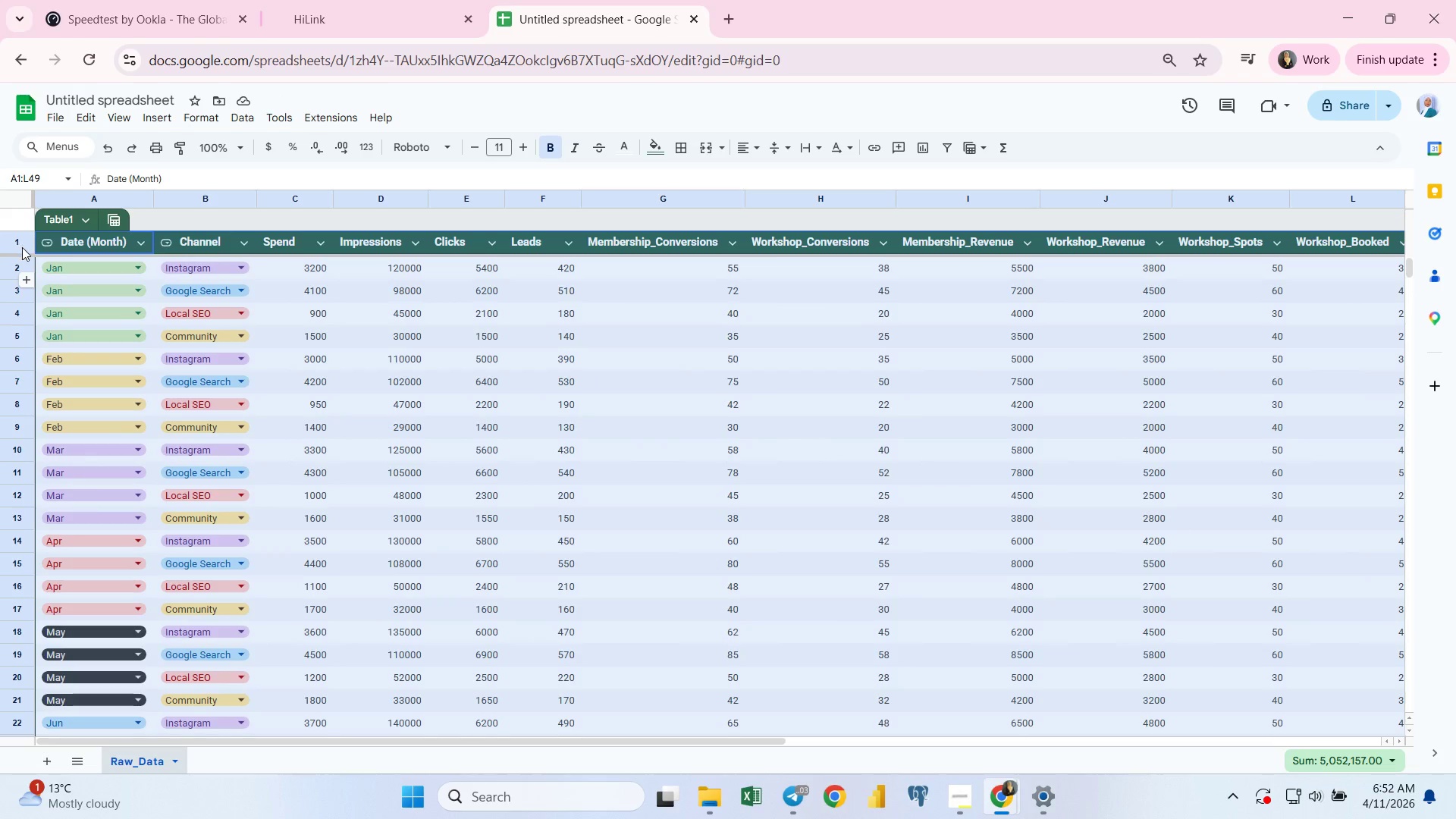 
left_click([22, 247])
 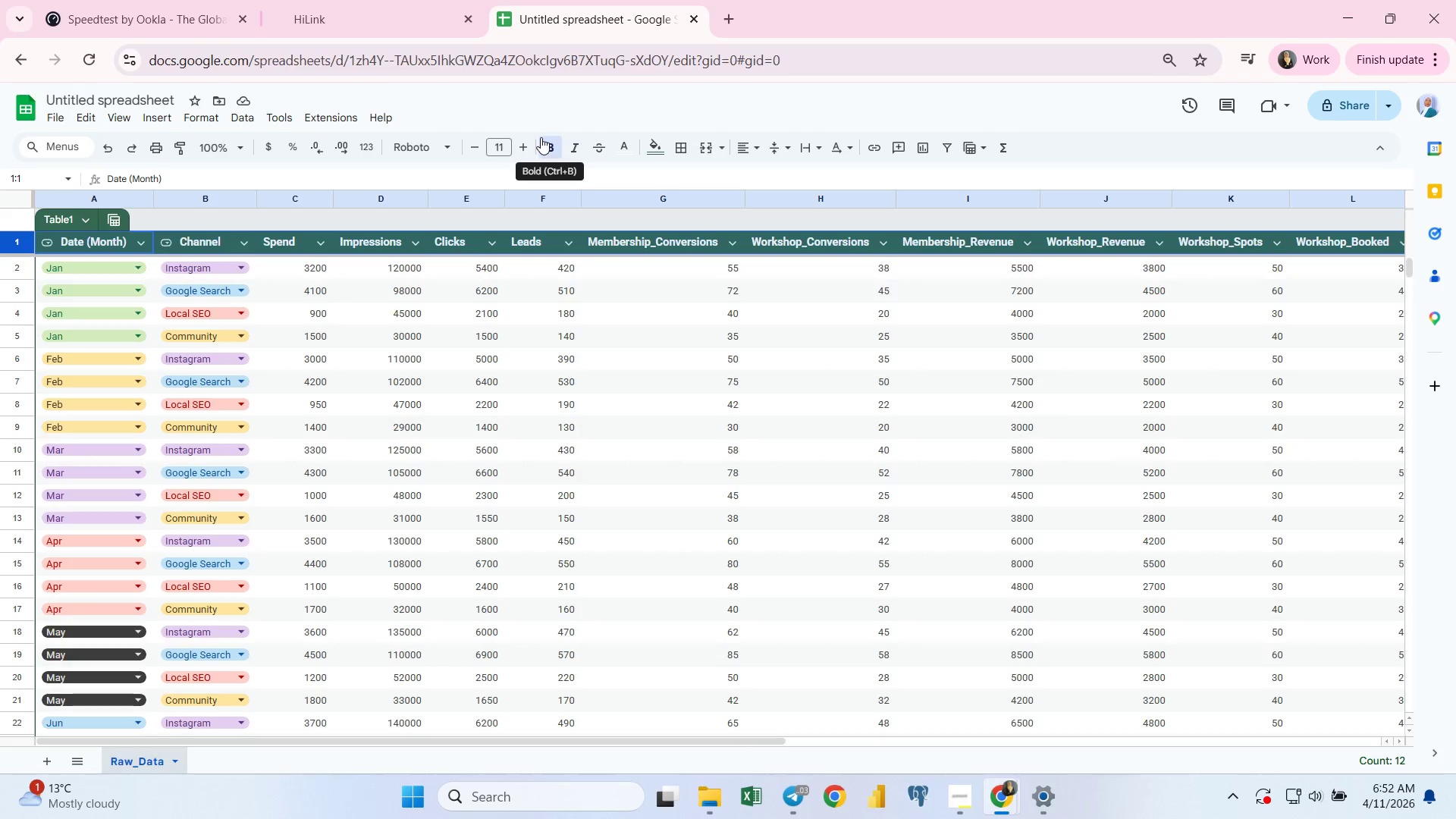 
left_click([522, 149])
 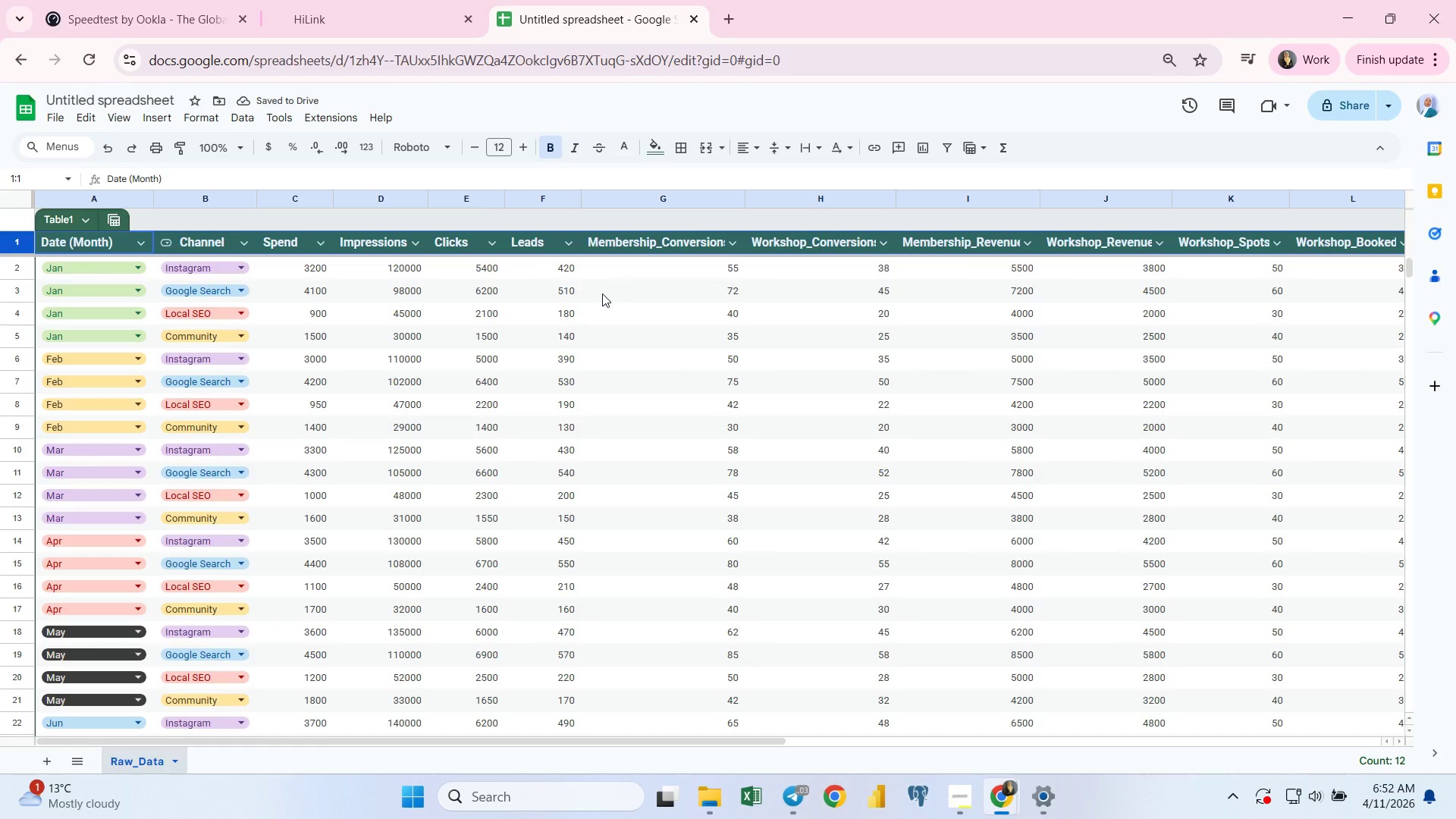 
wait(5.02)
 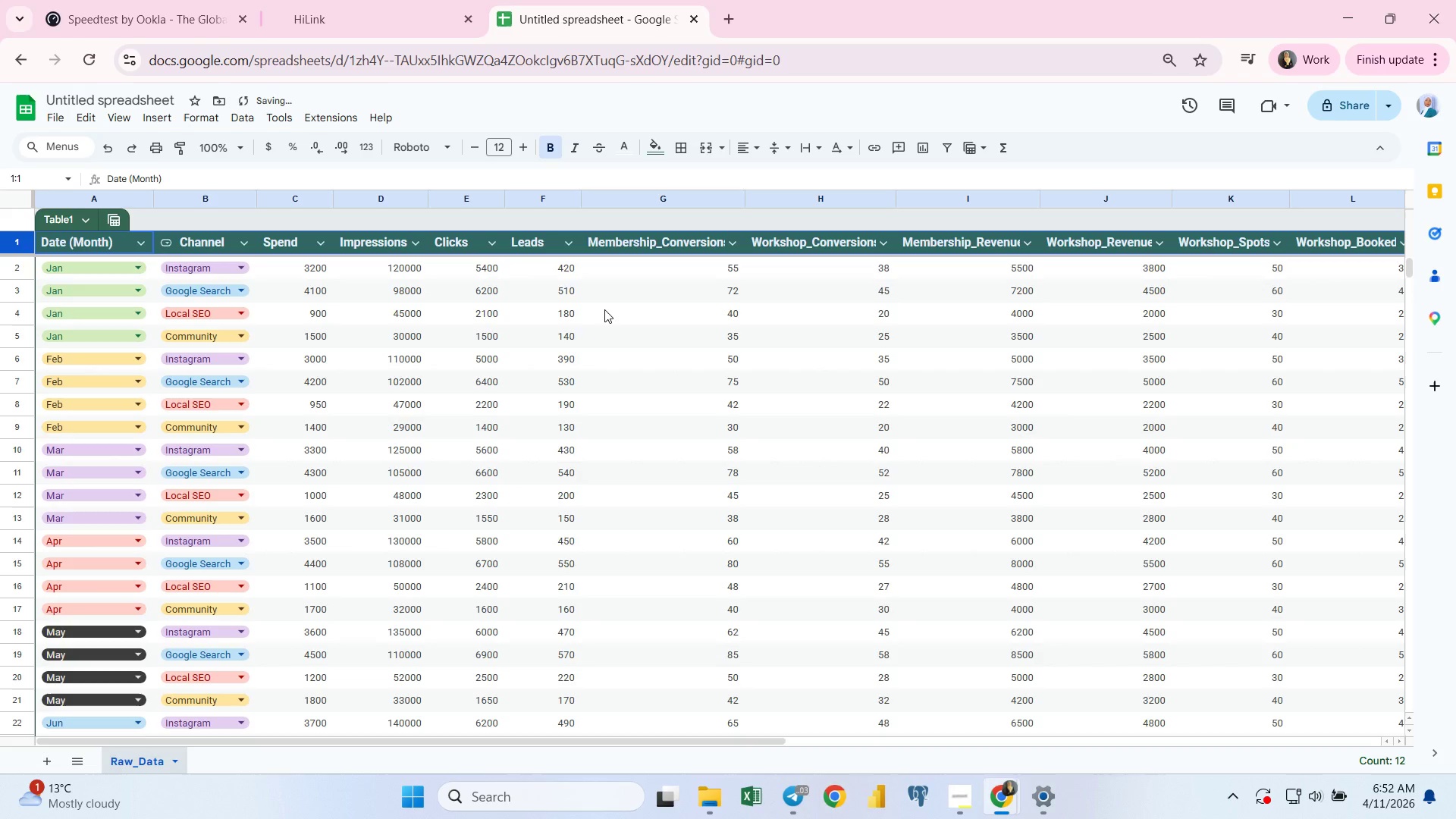 
left_click([577, 320])
 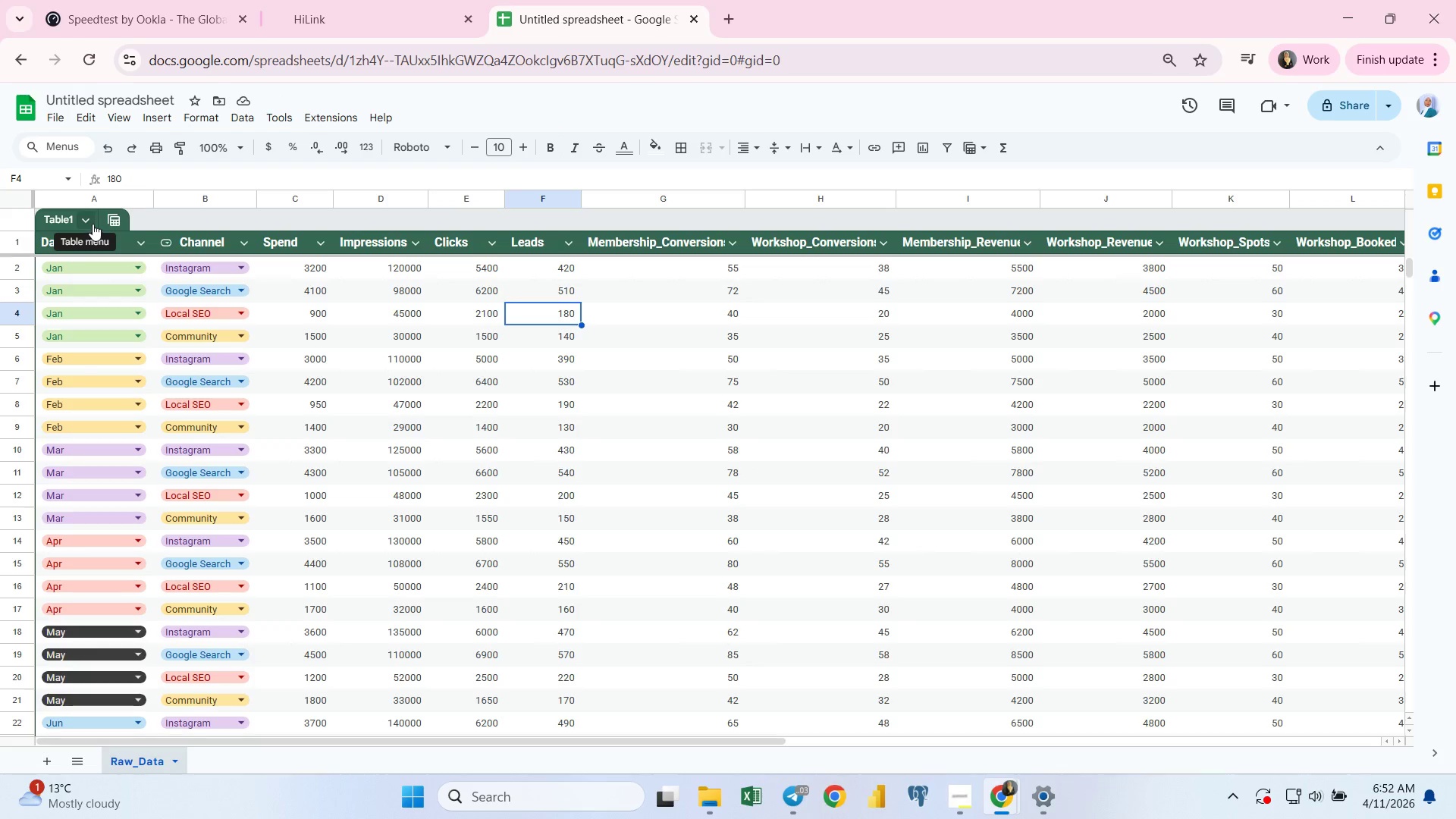 
left_click([93, 222])
 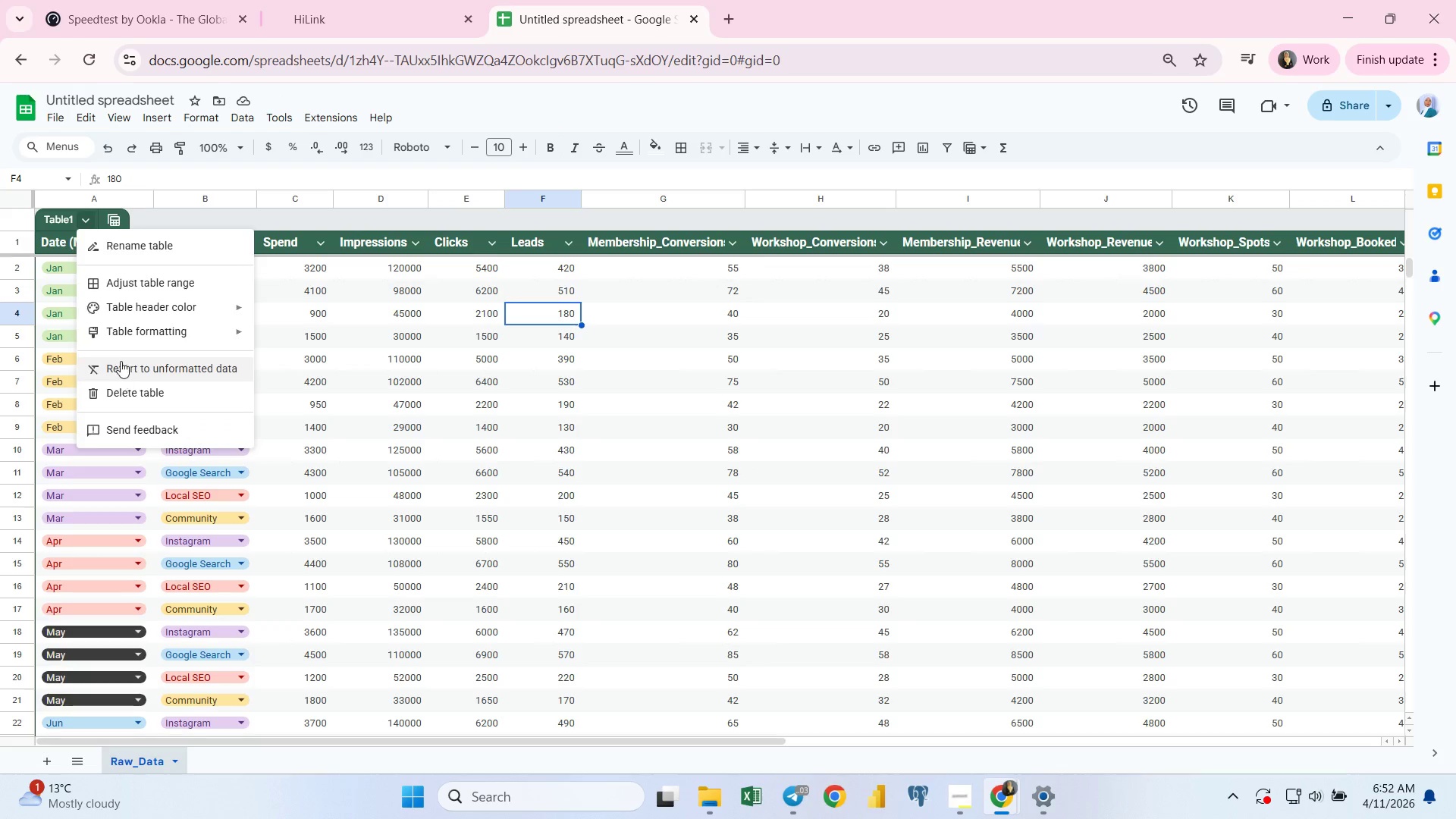 
left_click([131, 366])
 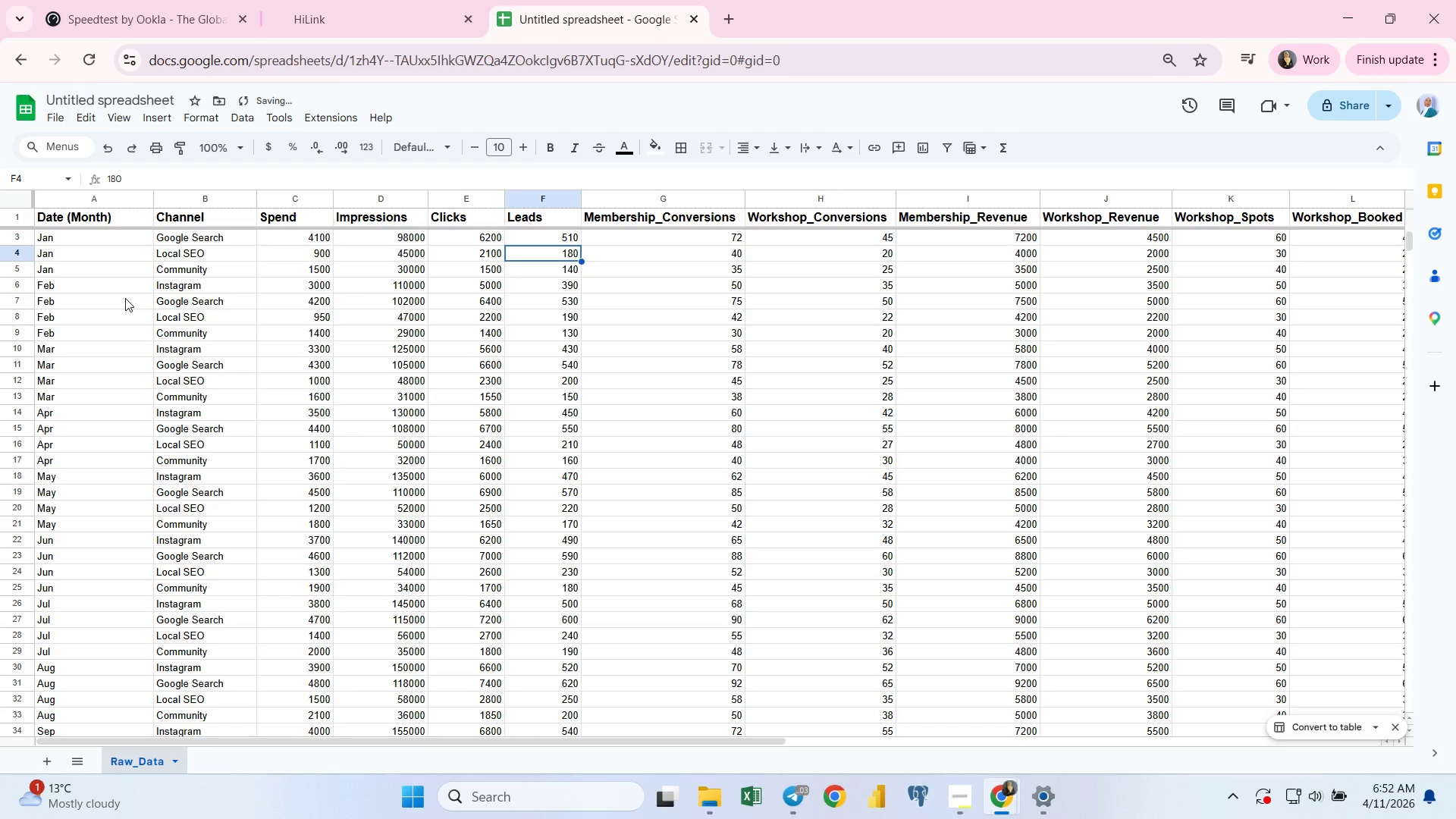 
key(Control+Z)
 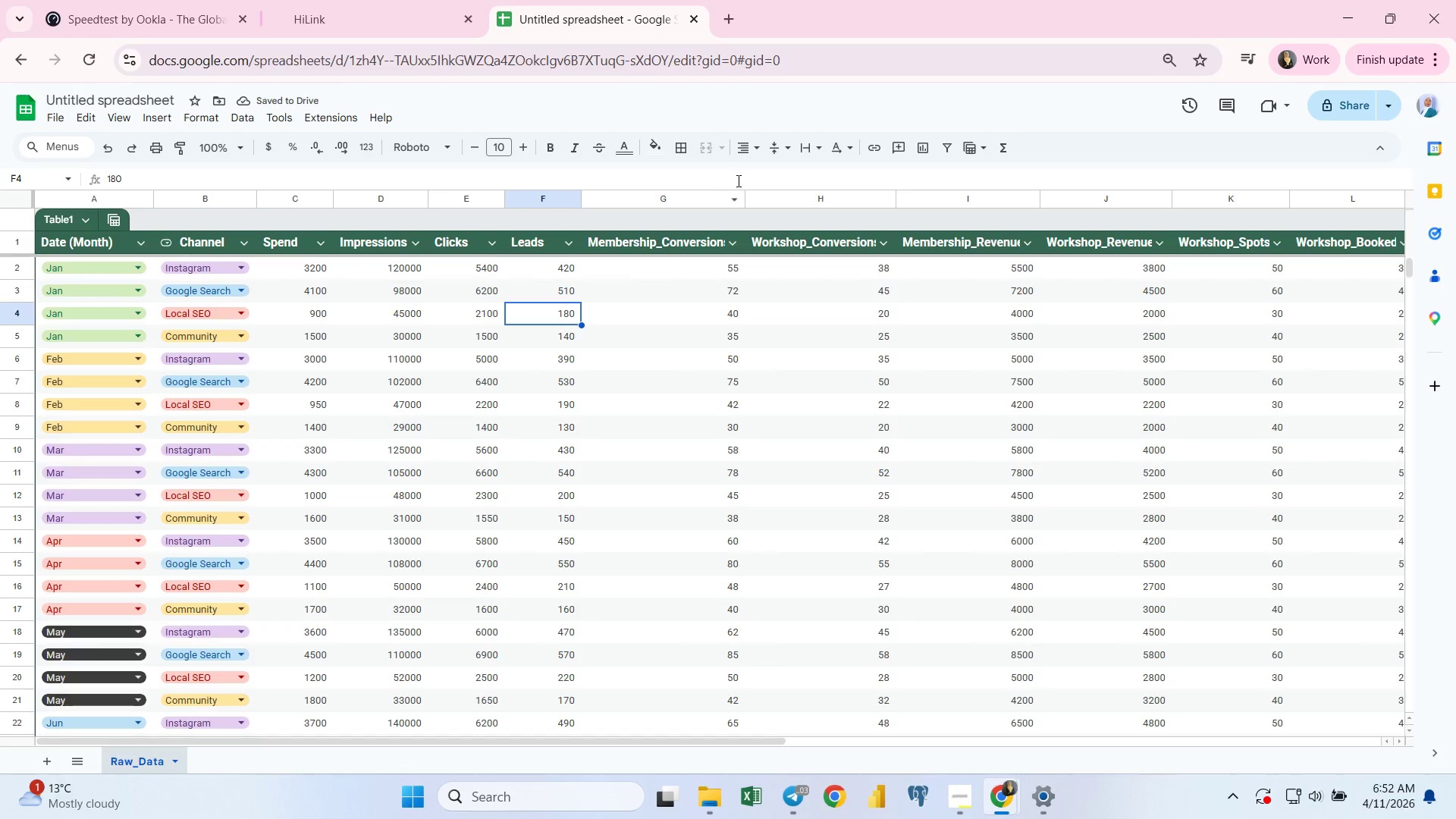 
double_click([748, 194])
 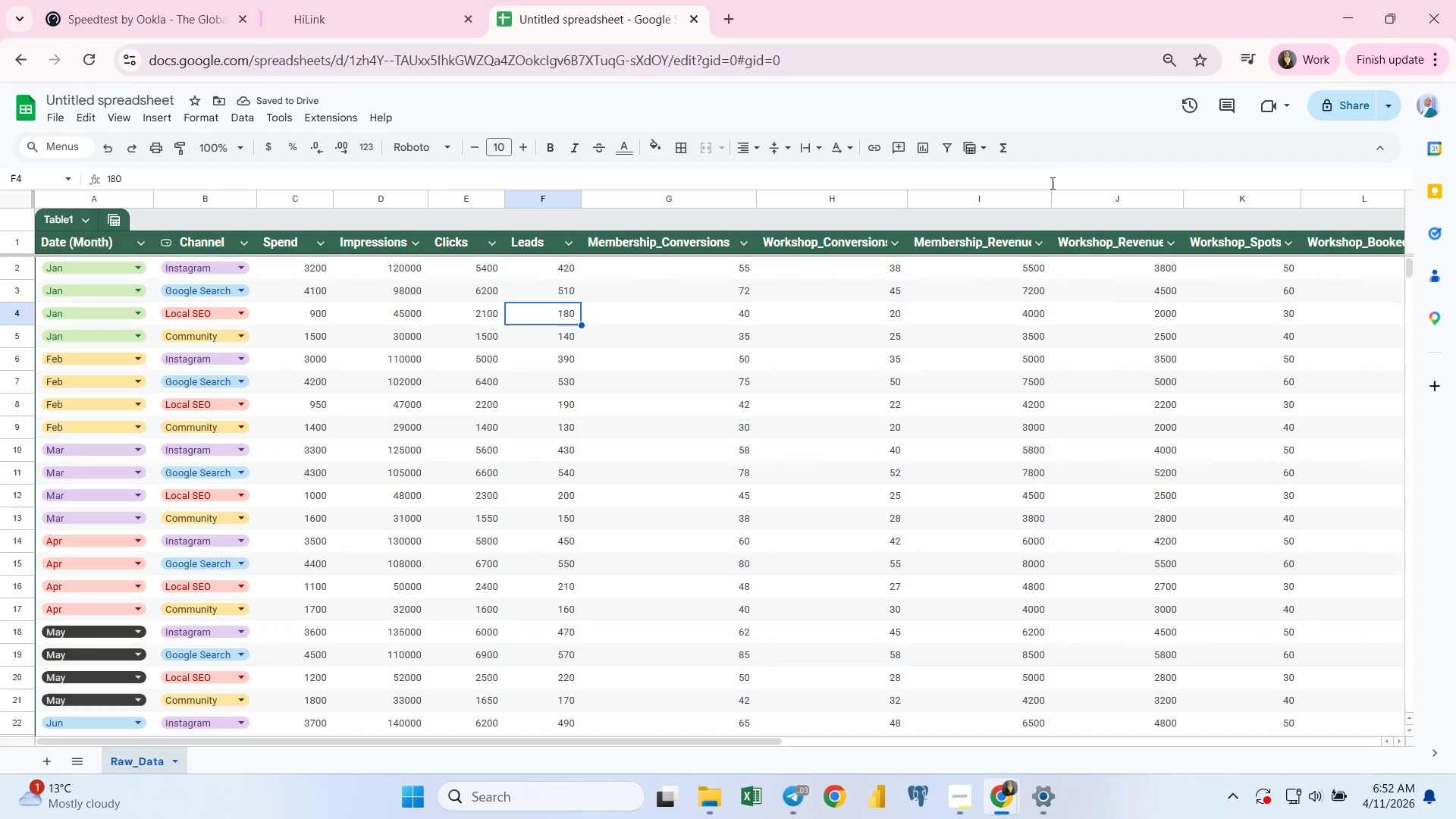 
double_click([1052, 199])
 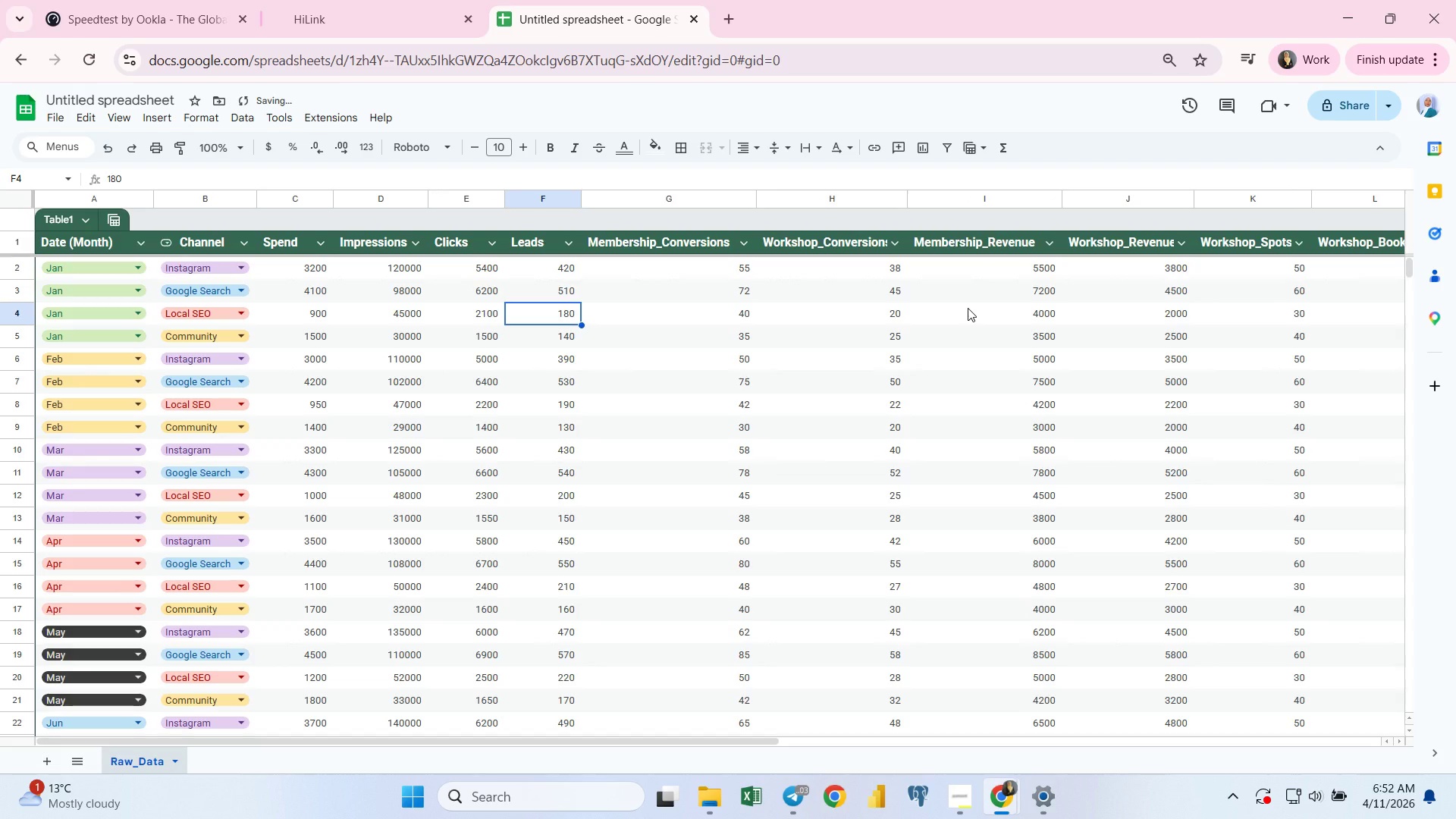 
key(ArrowRight)
 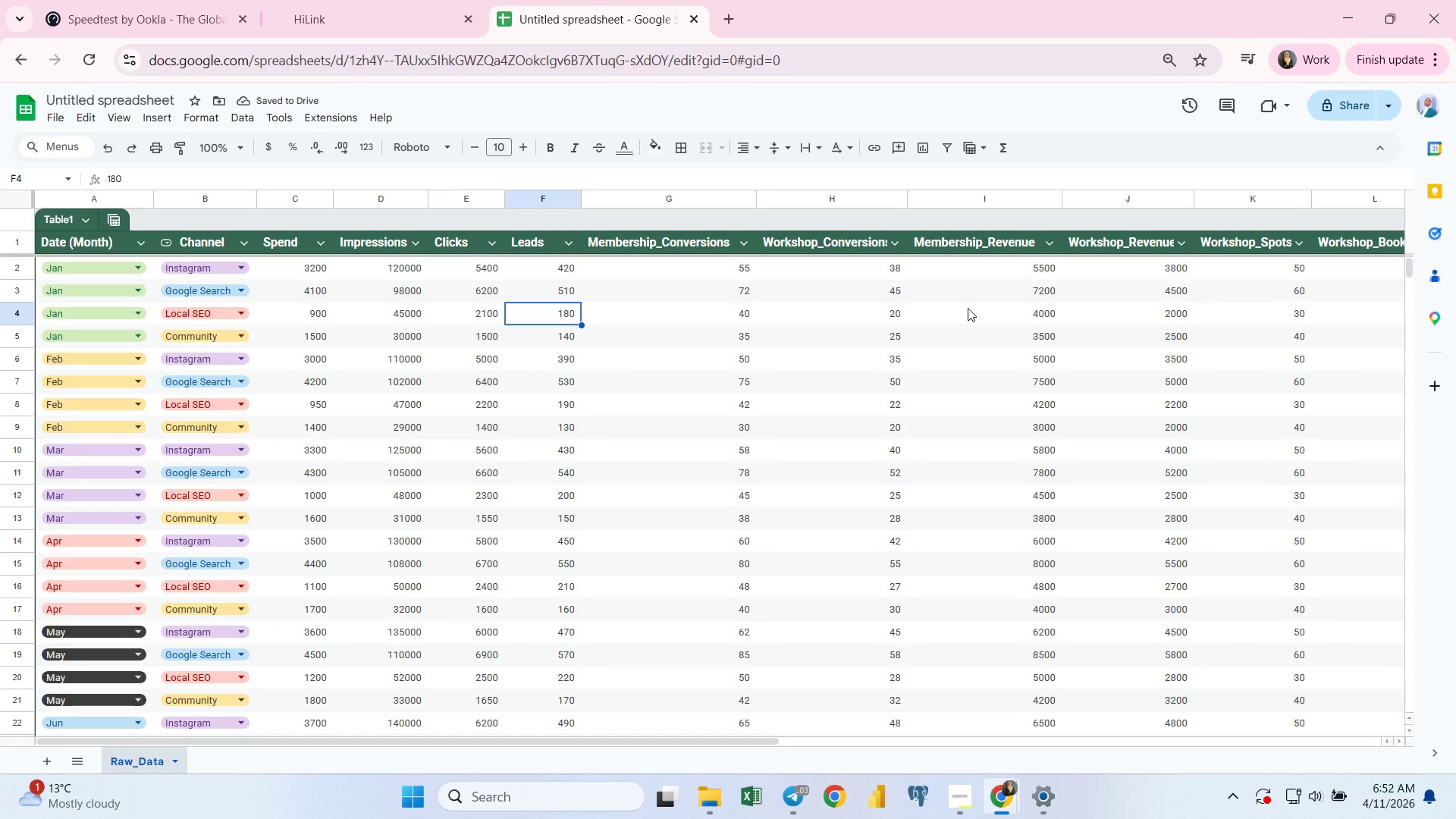 
key(ArrowRight)
 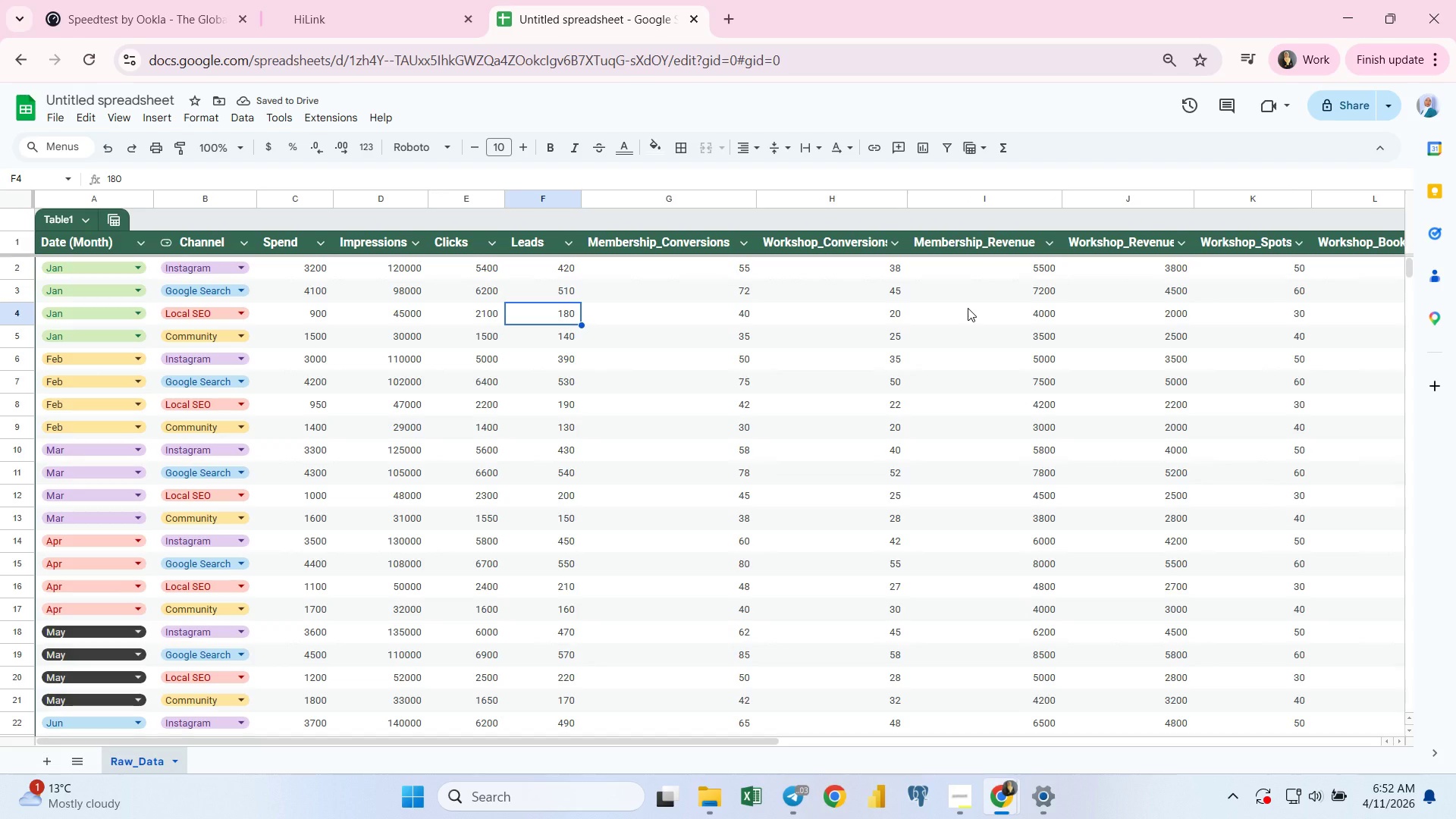 
key(ArrowRight)
 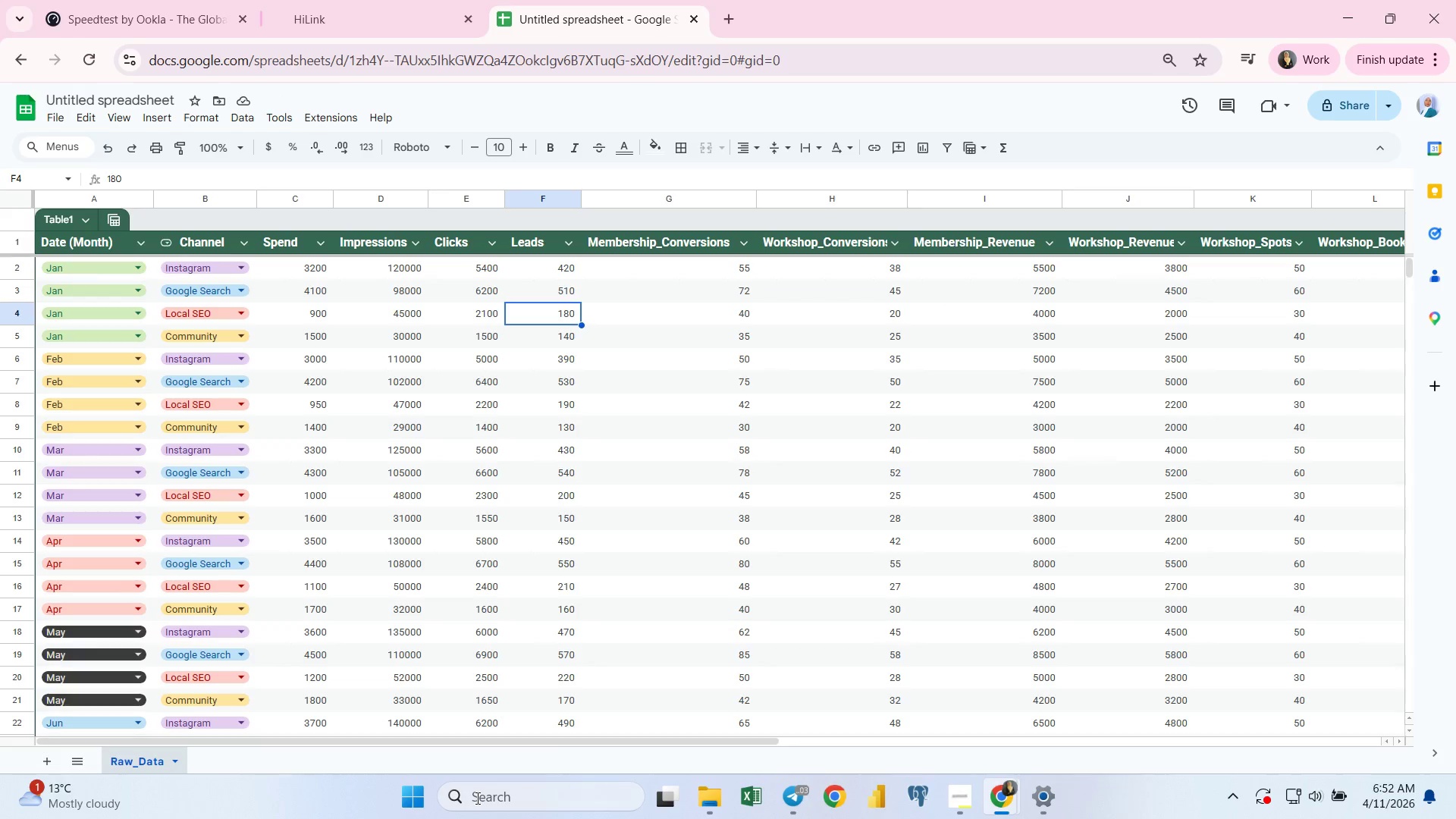 
left_click_drag(start_coordinate=[609, 735], to_coordinate=[616, 738])
 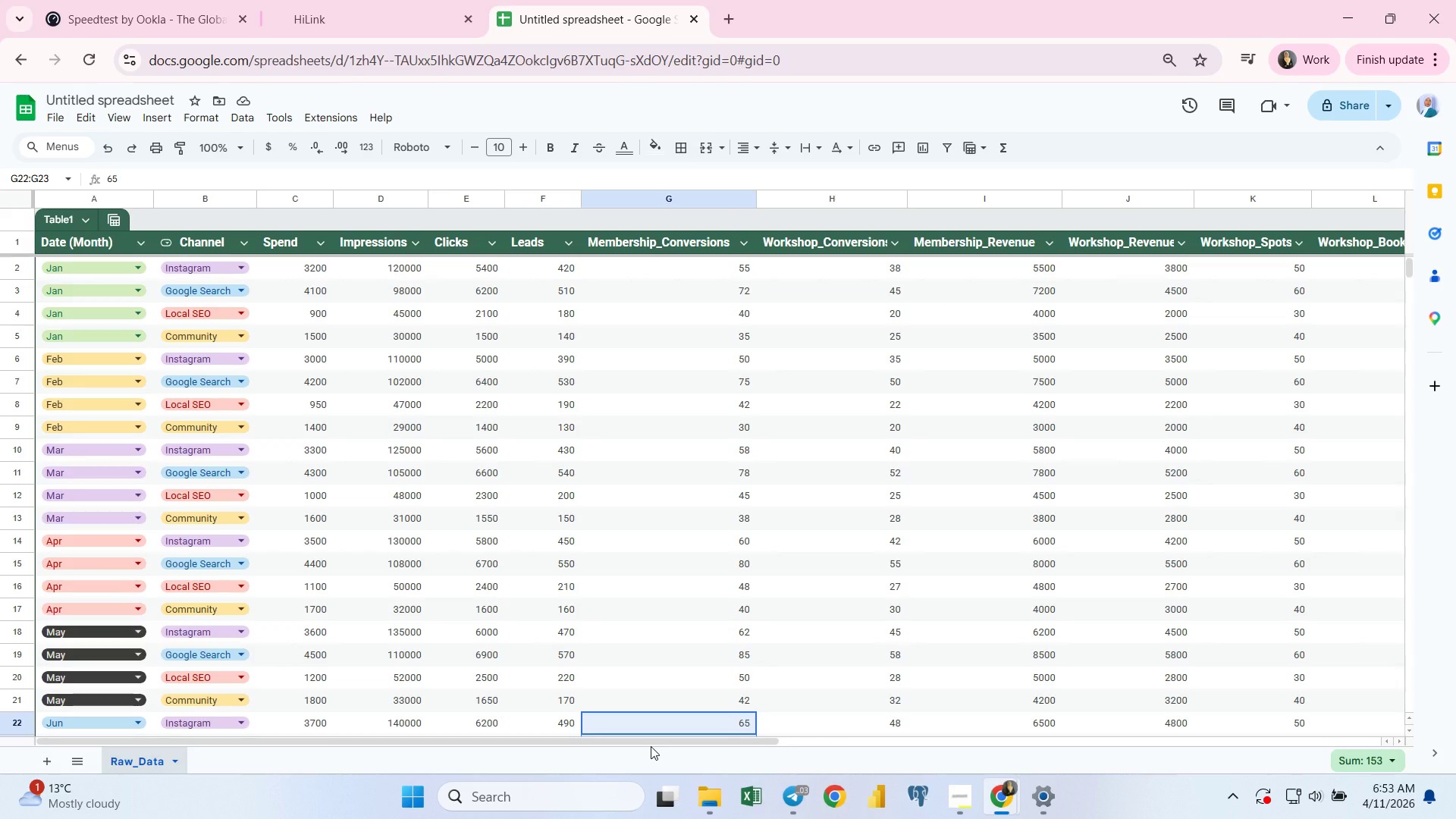 
left_click_drag(start_coordinate=[651, 746], to_coordinate=[721, 758])
 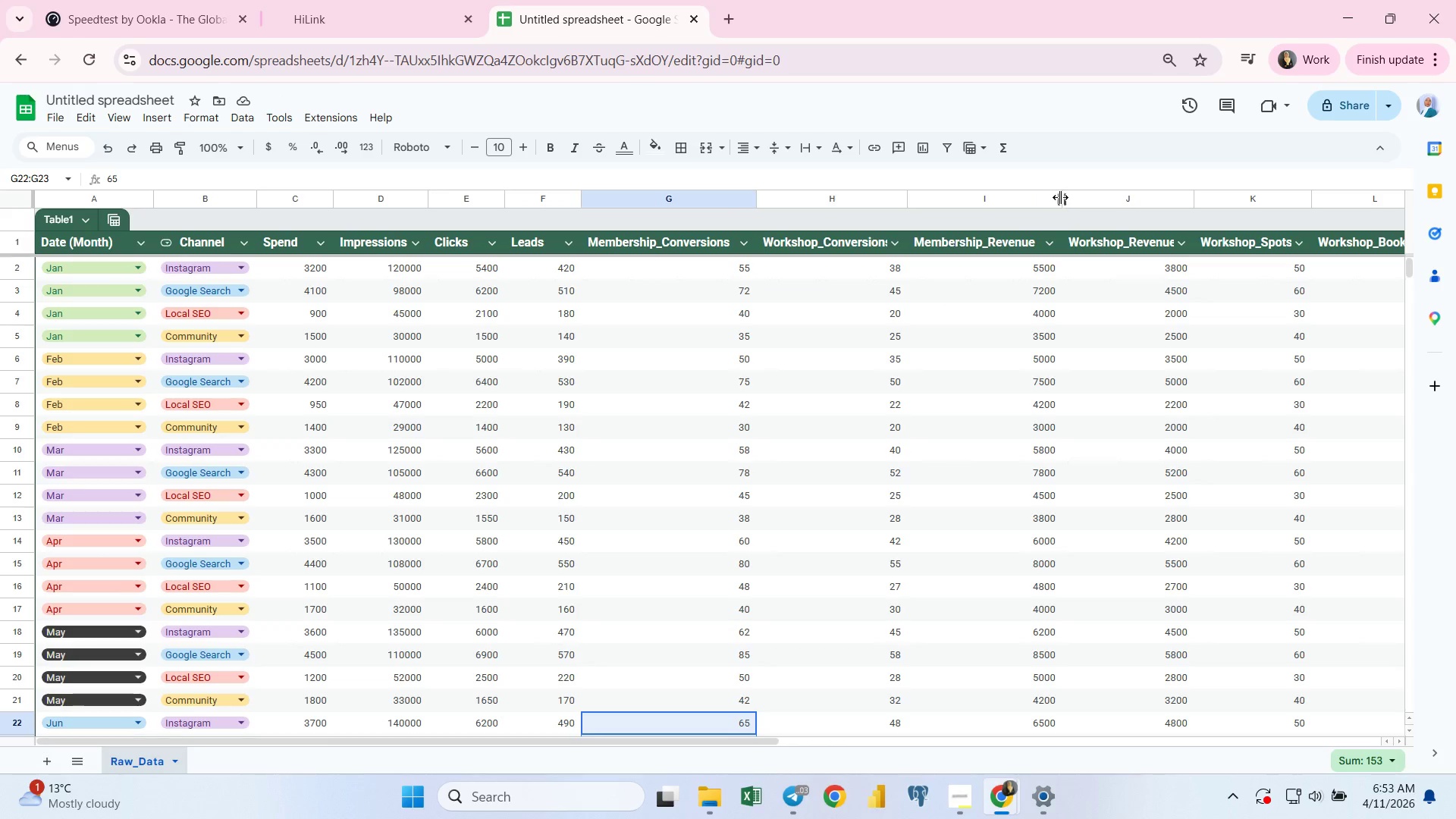 
double_click([1062, 199])
 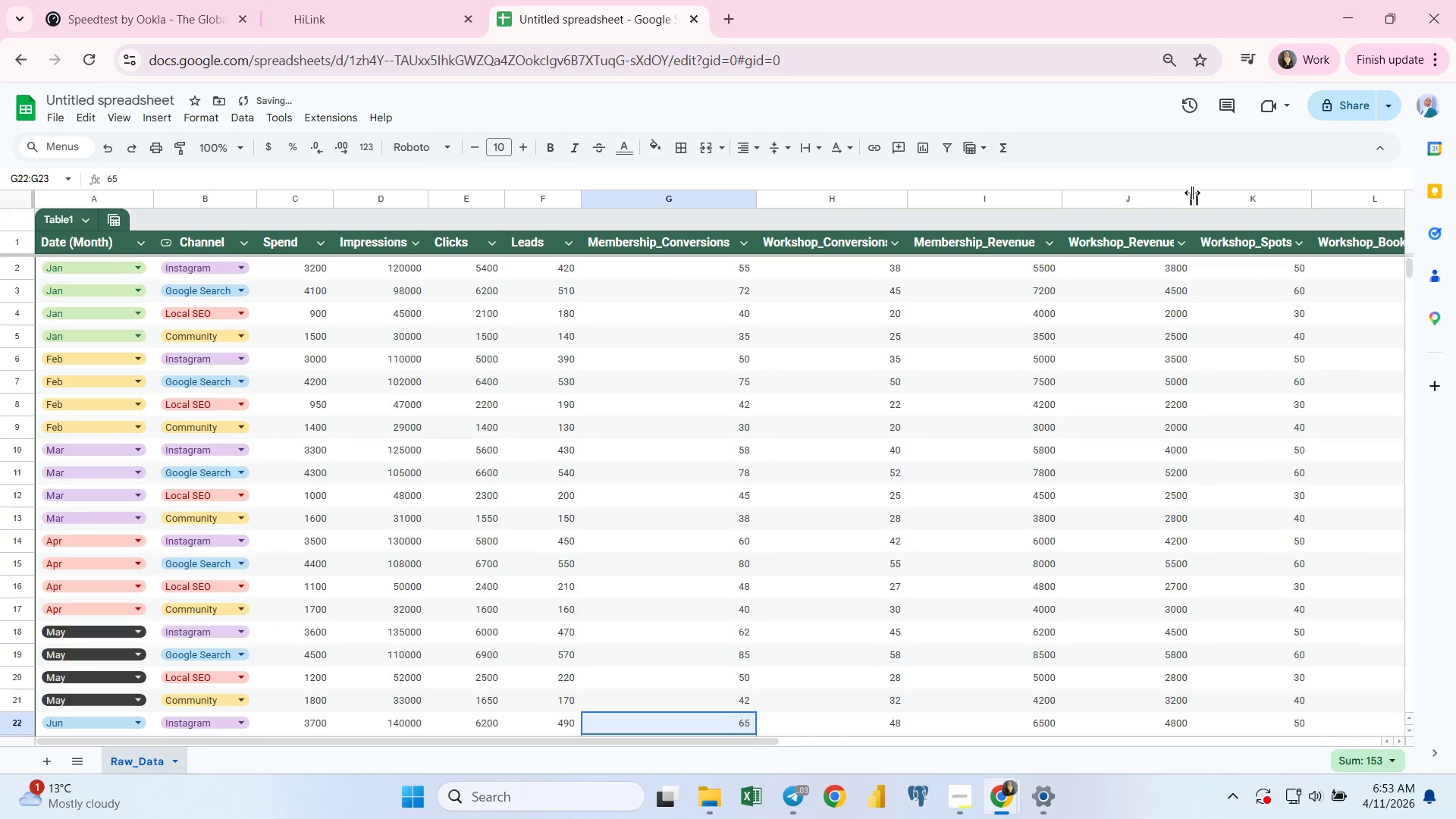 
left_click([1192, 191])
 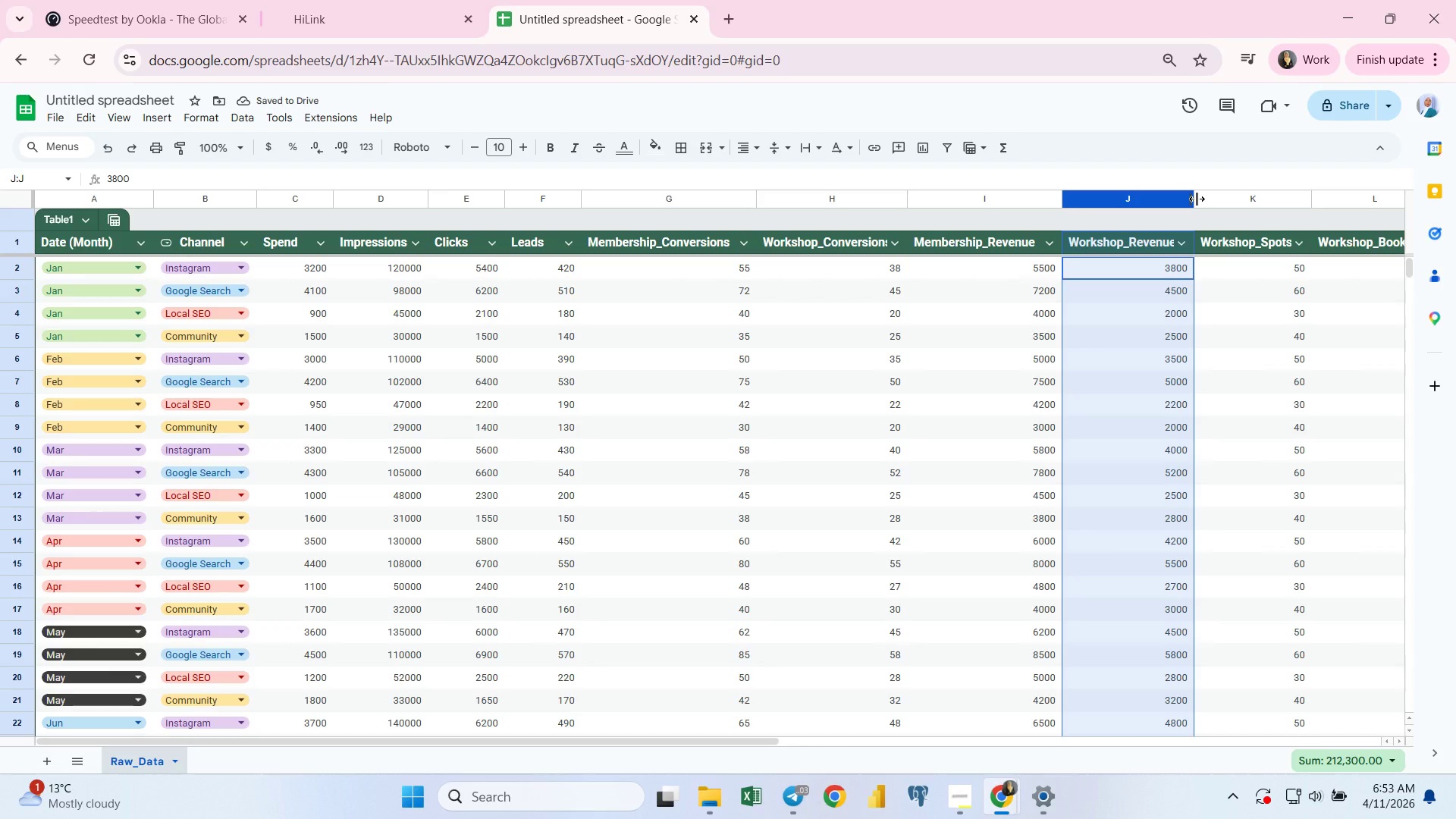 
left_click([1197, 199])
 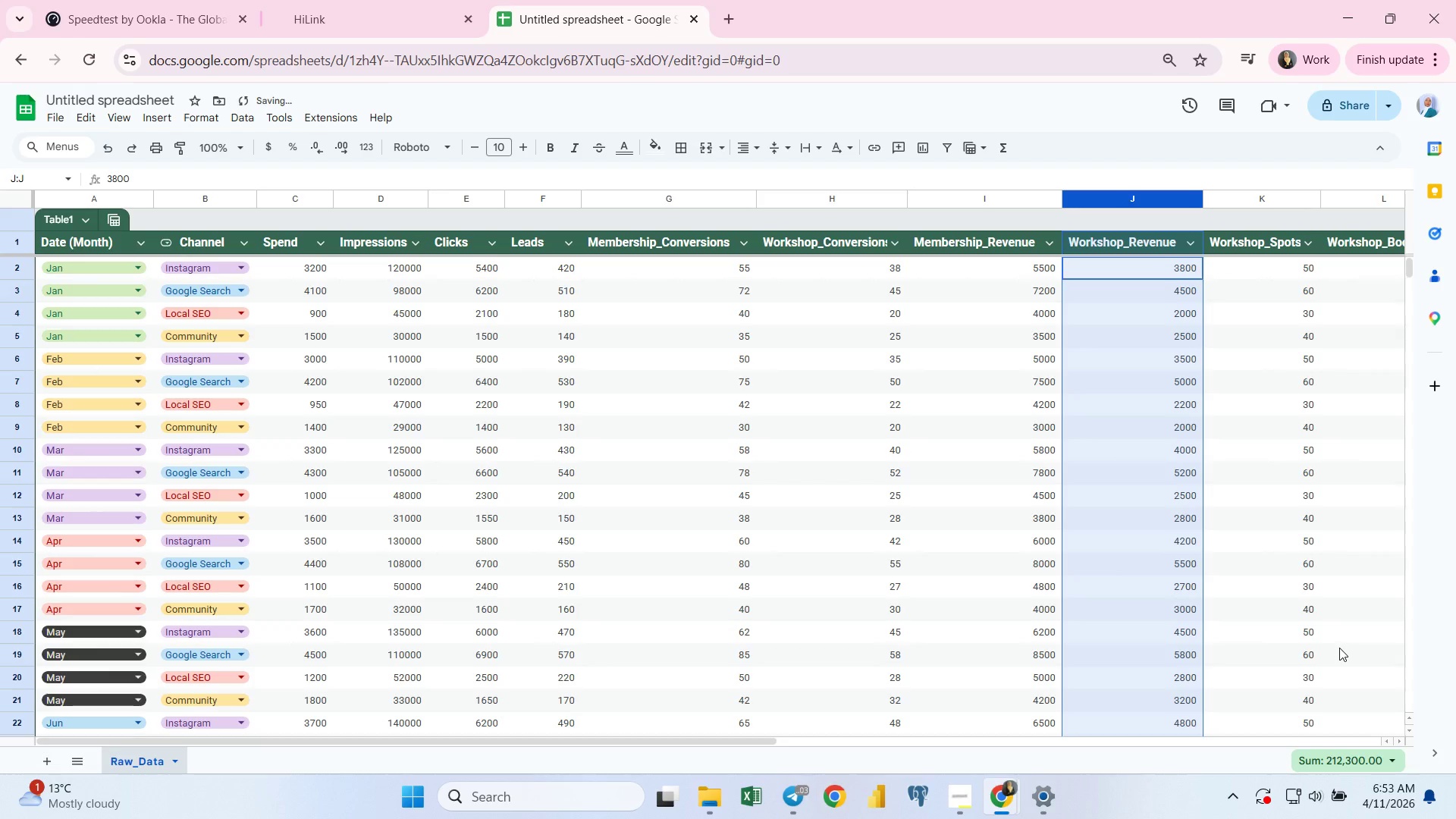 
key(ArrowRight)
 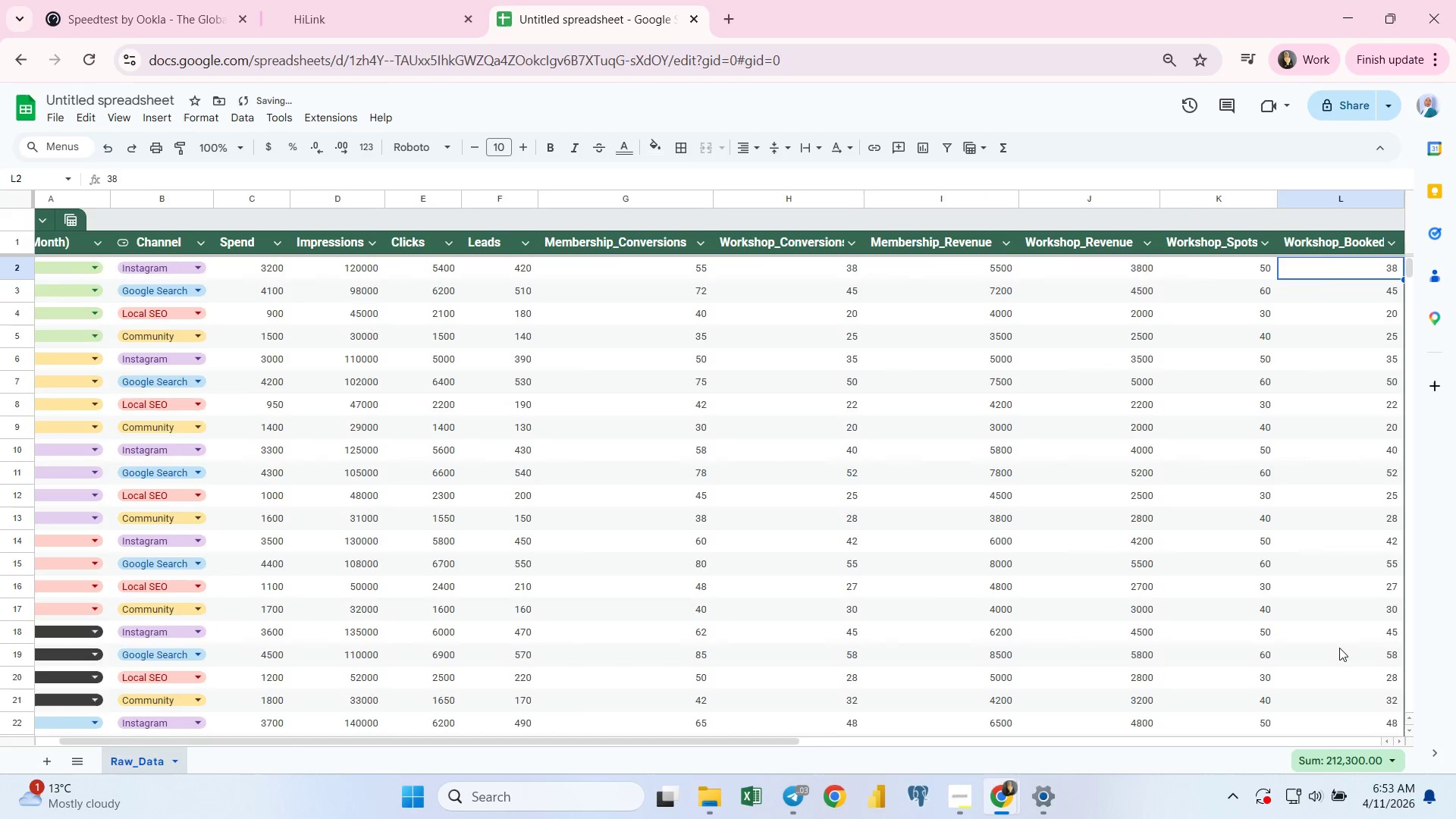 
key(ArrowRight)
 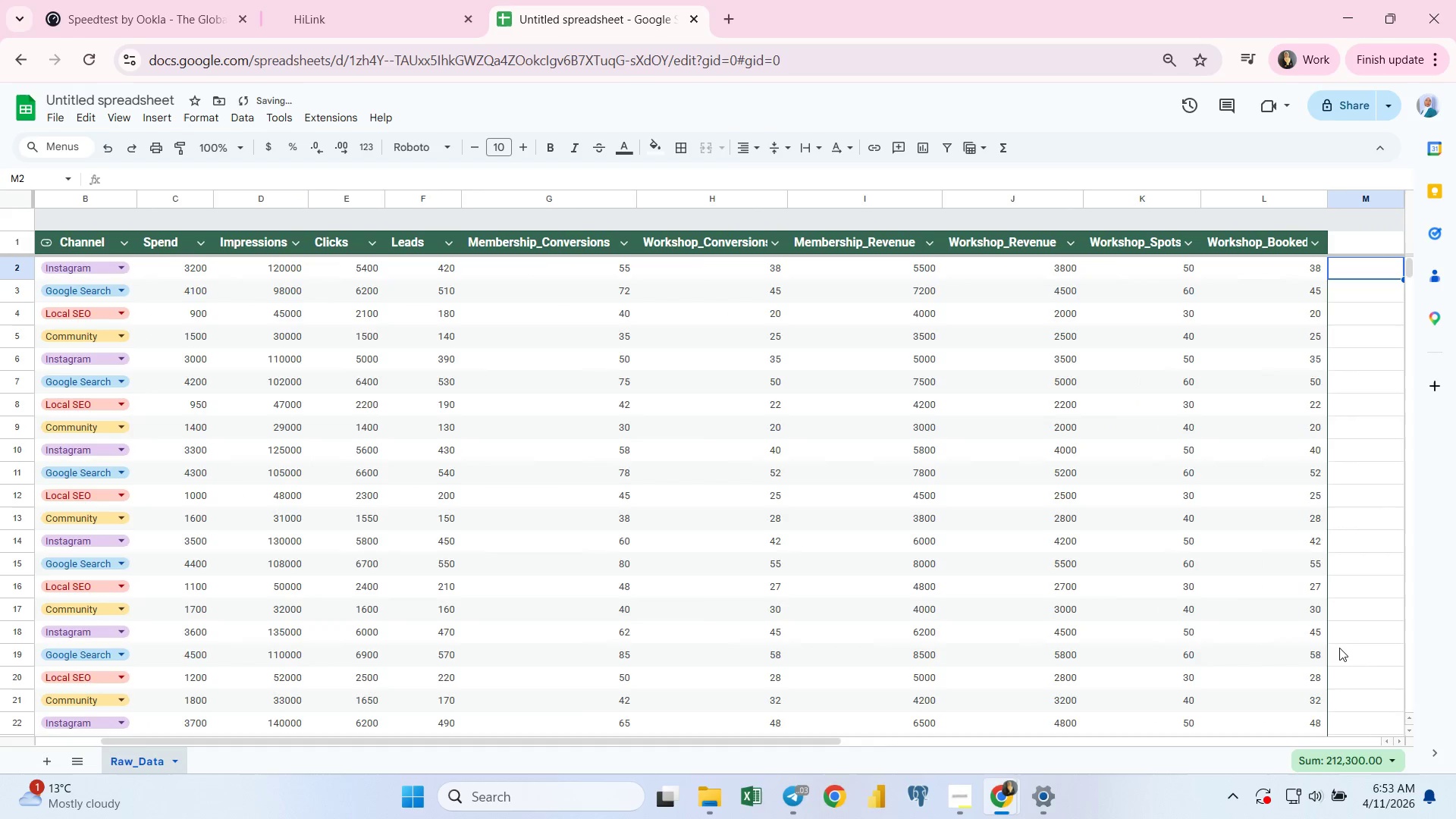 
key(ArrowRight)
 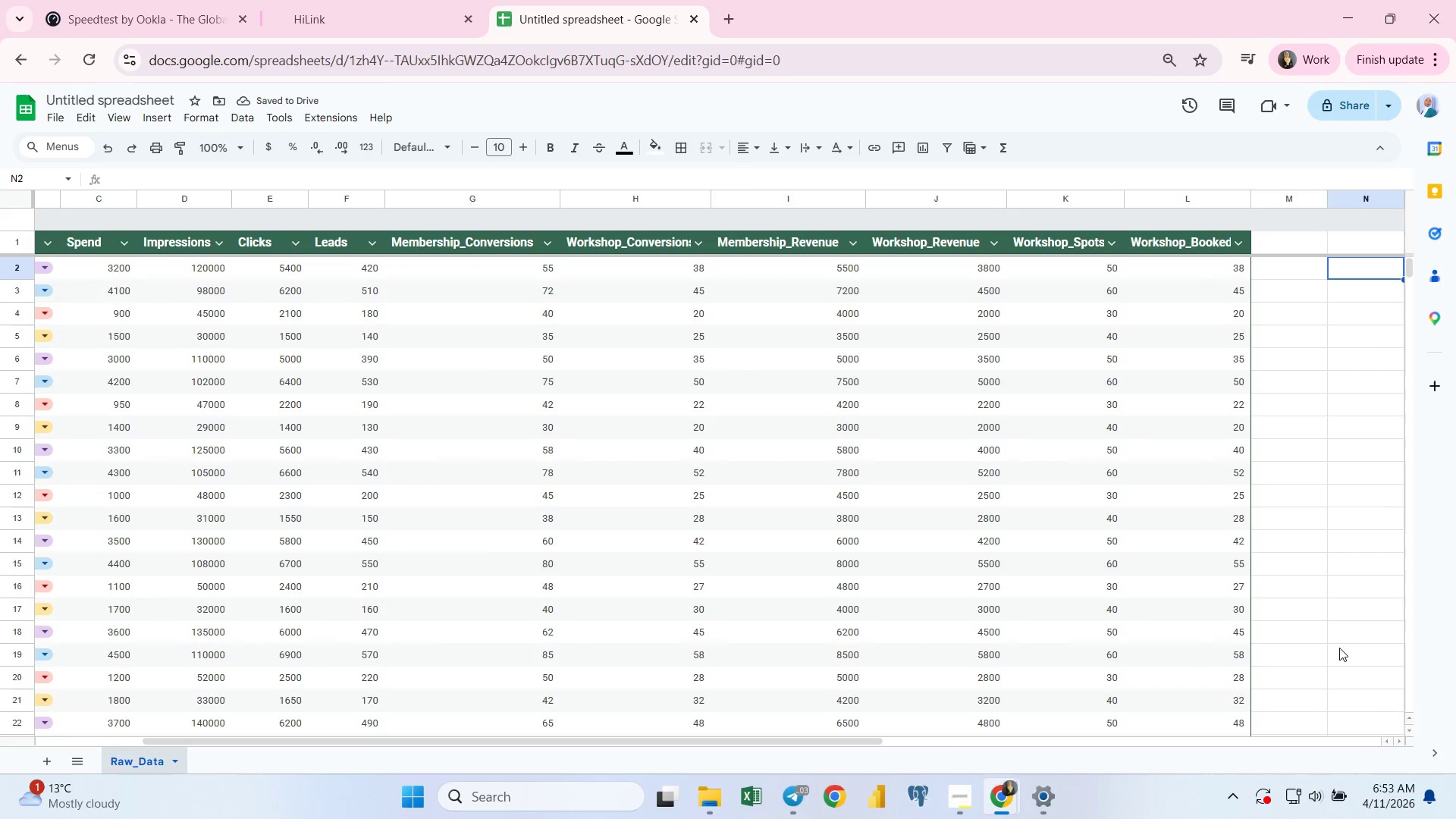 
key(ArrowRight)
 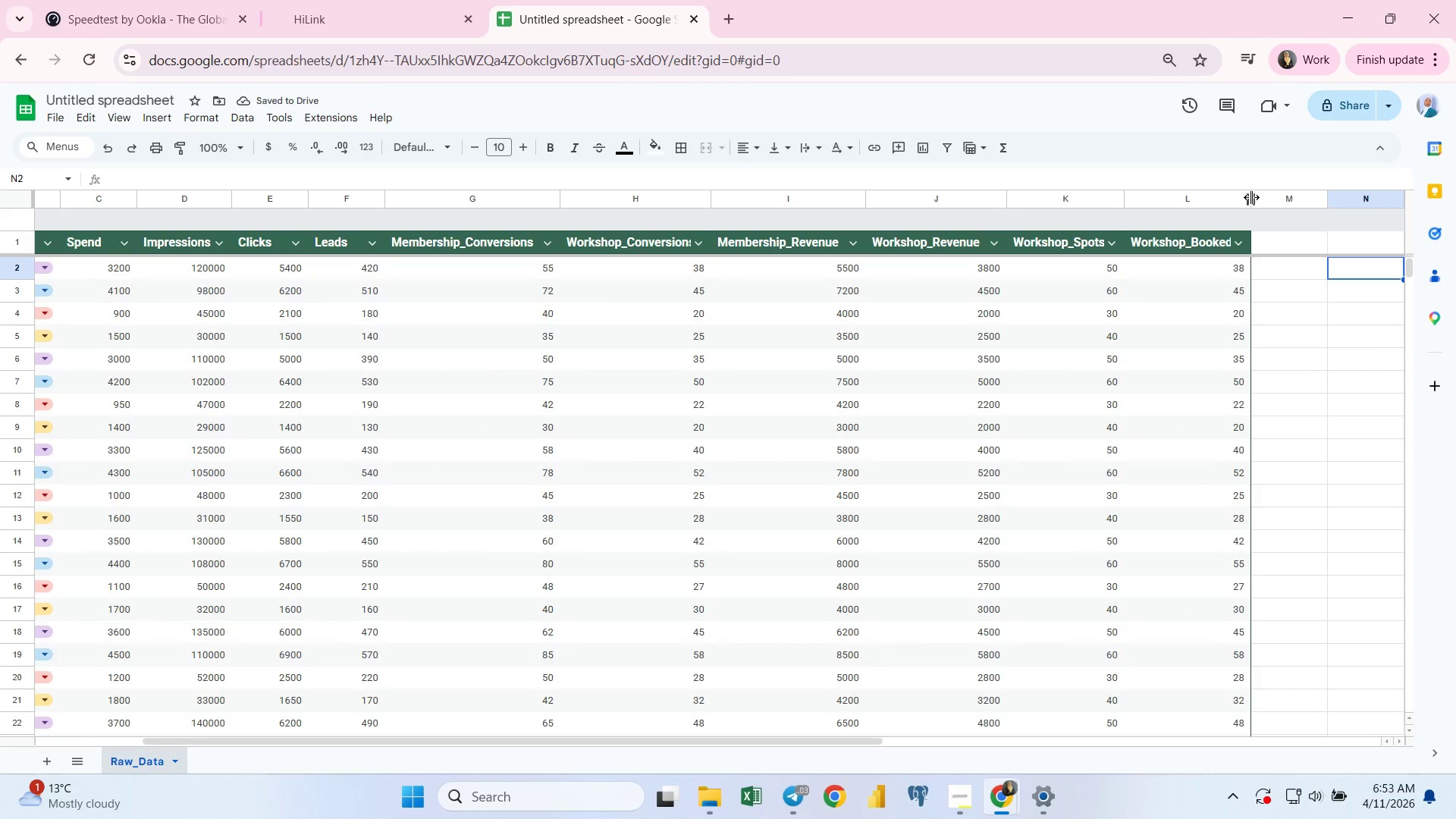 
double_click([1251, 197])
 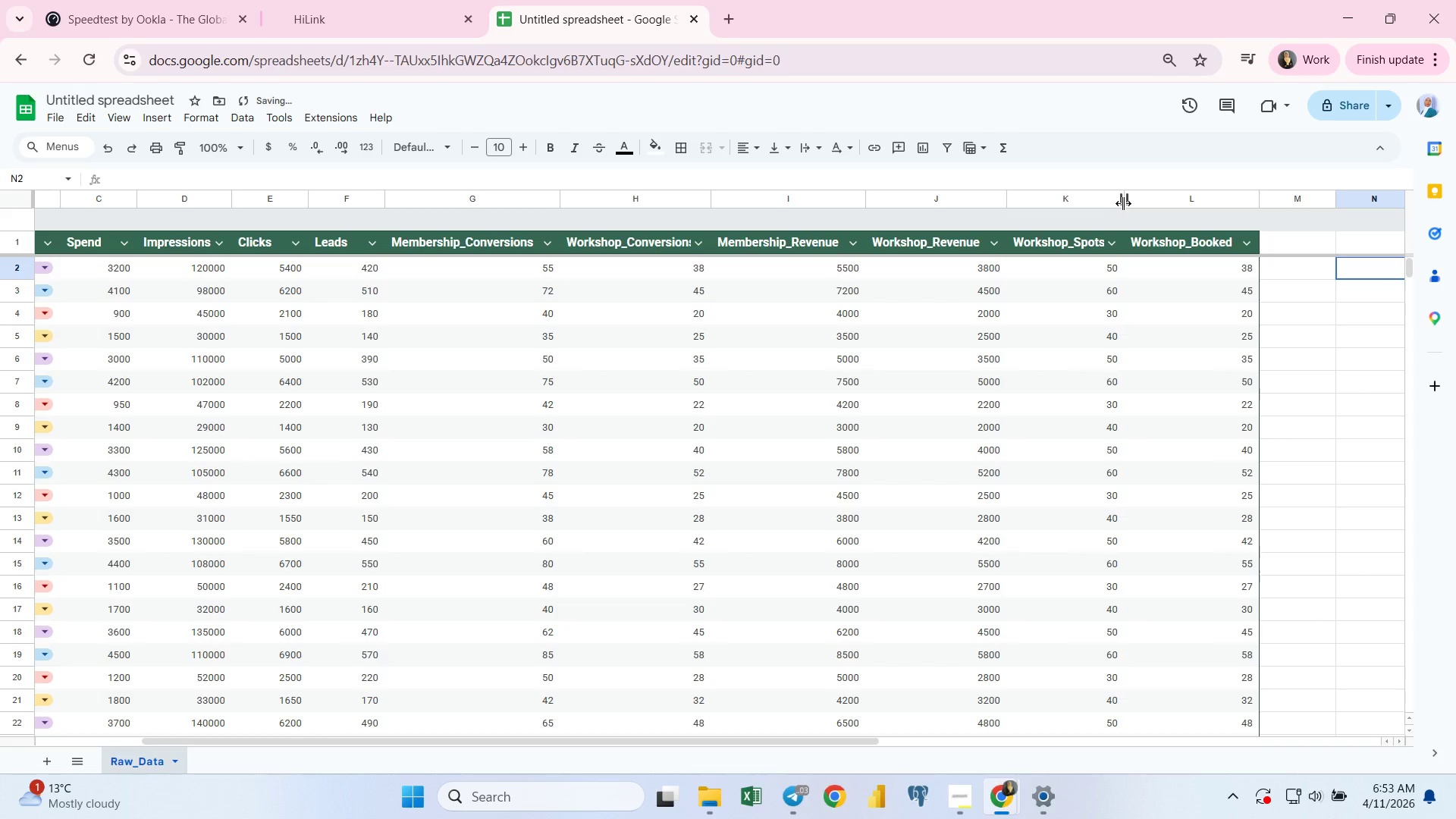 
double_click([1124, 203])
 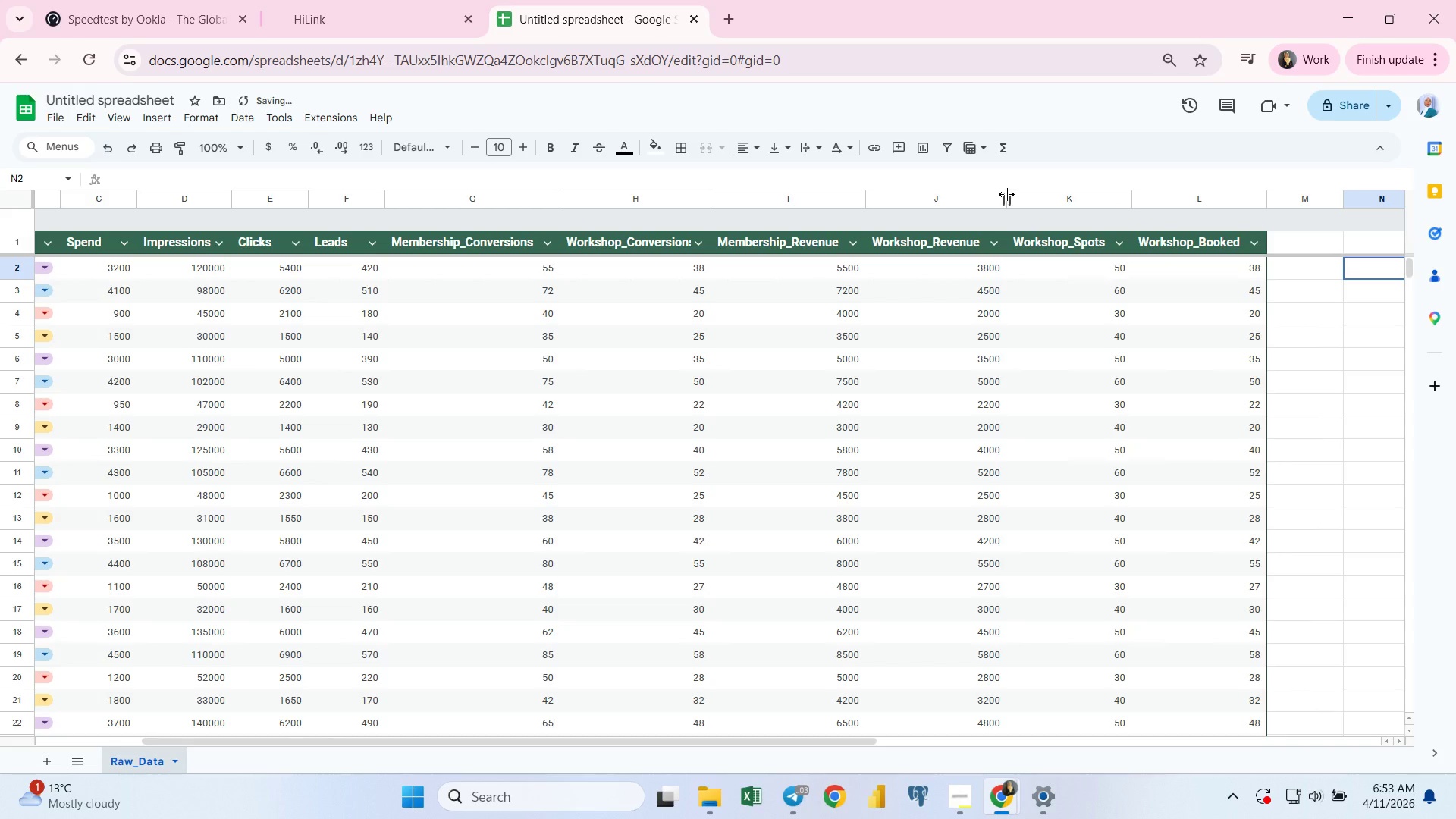 
double_click([1007, 194])
 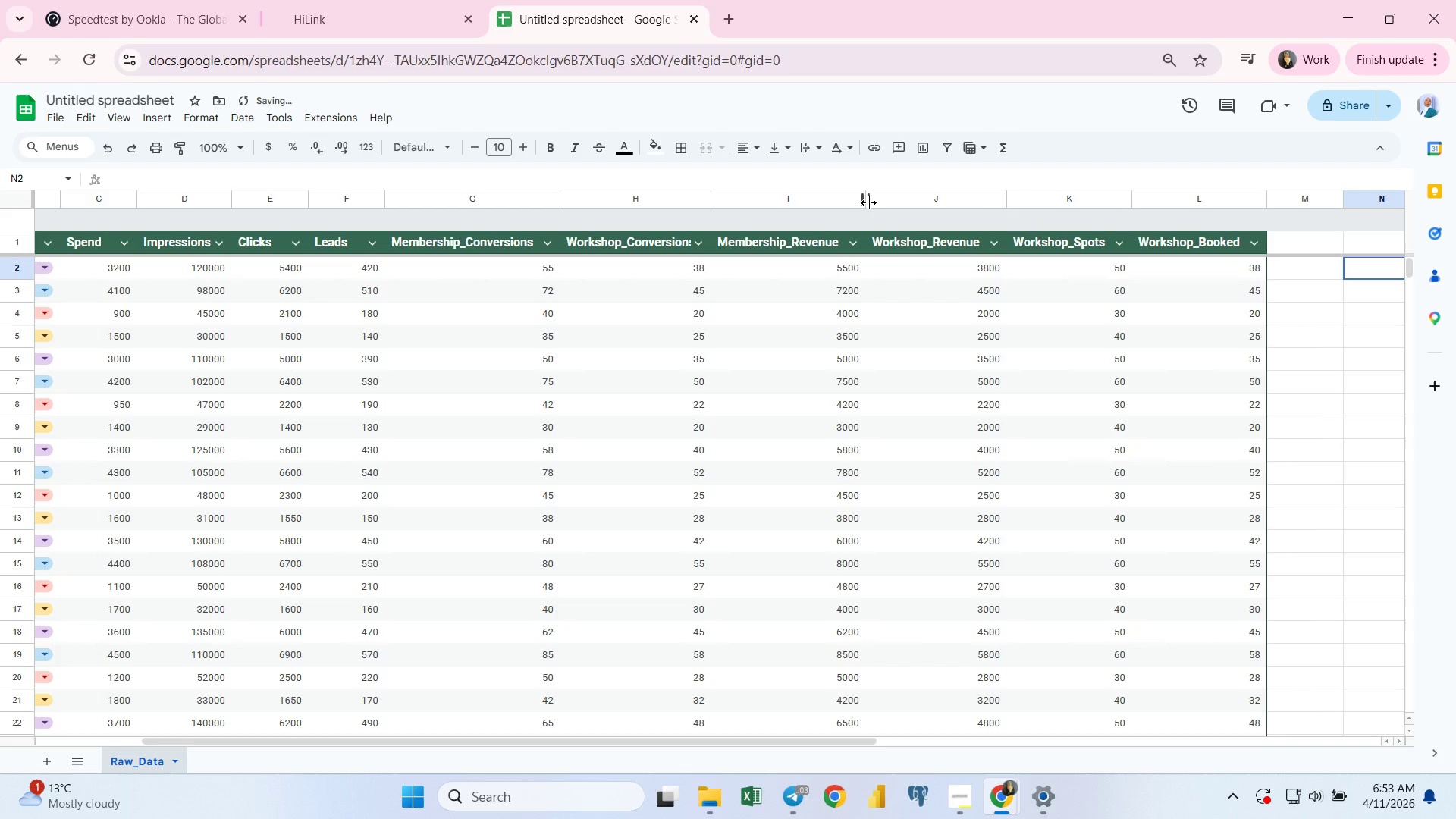 
double_click([868, 202])
 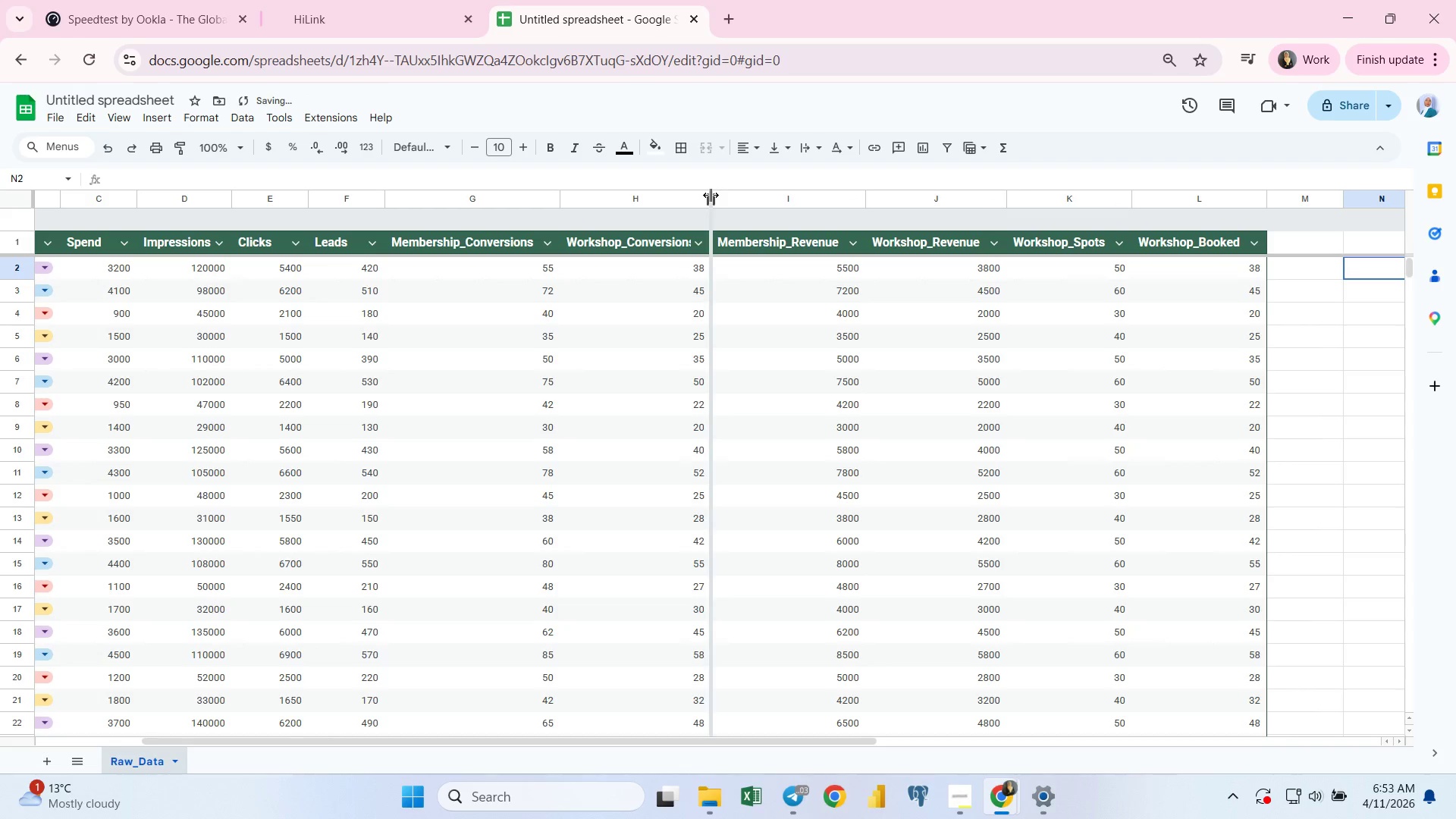 
double_click([711, 195])
 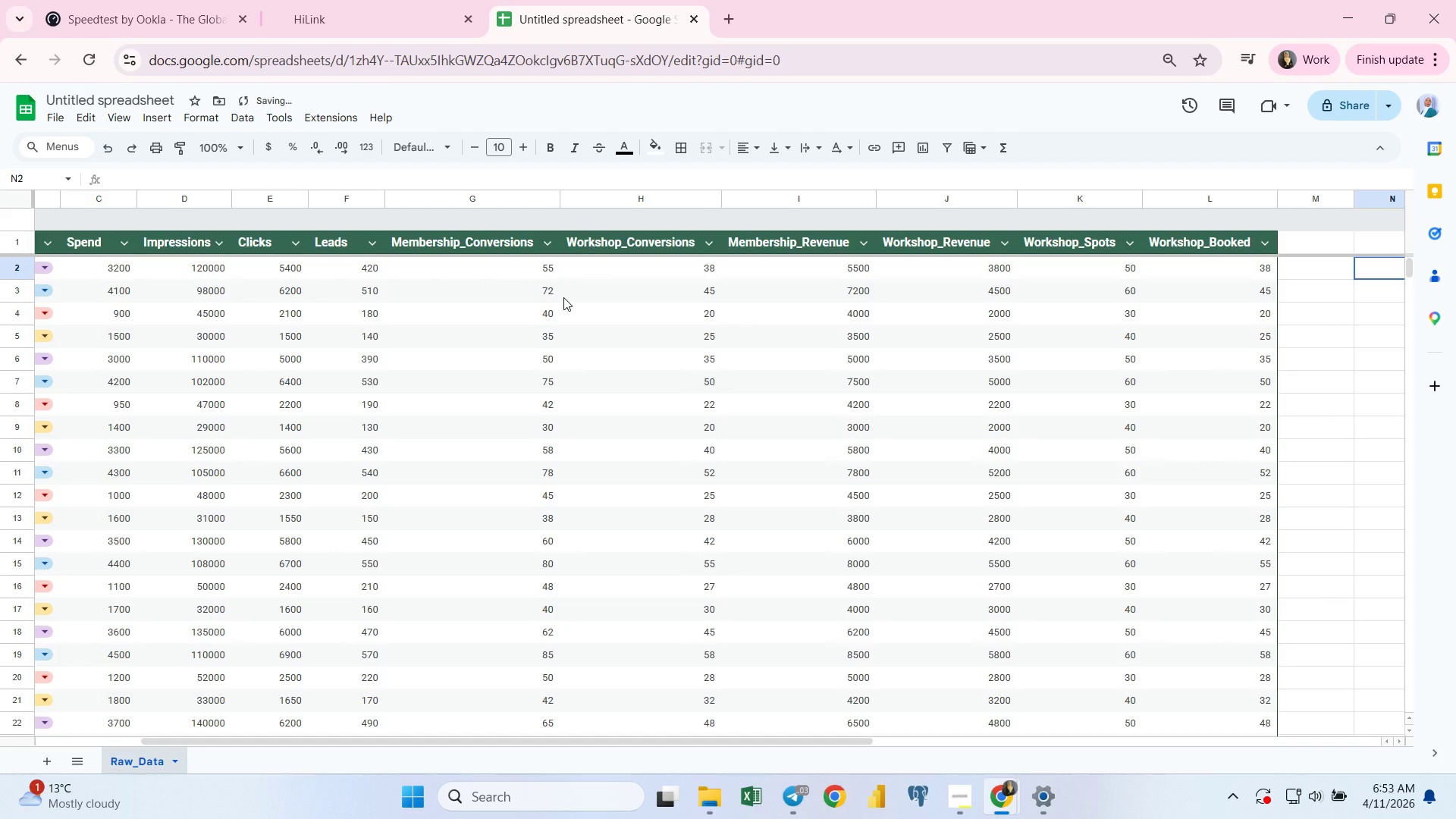 
hold_key(key=ArrowLeft, duration=1.02)
 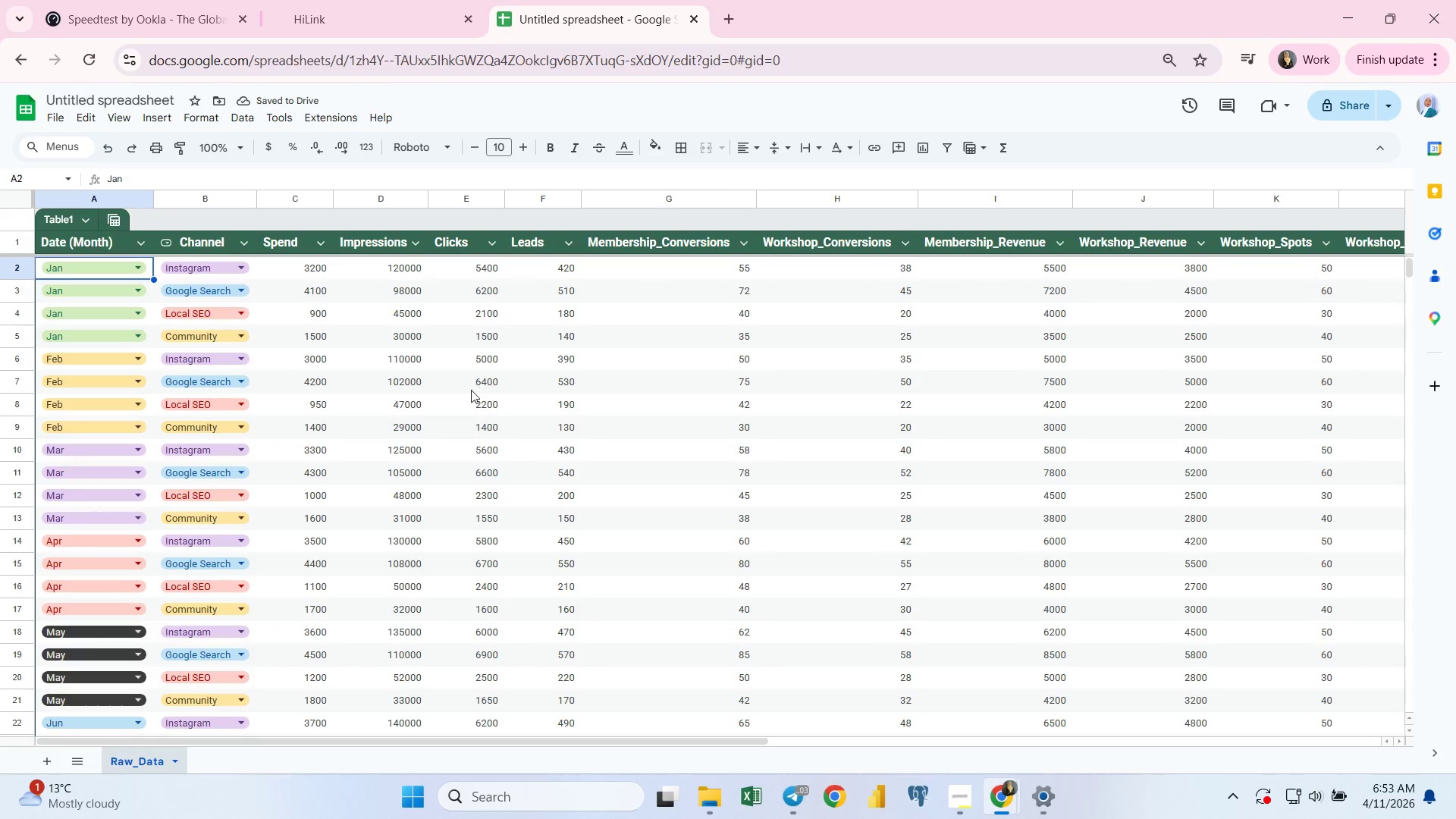 
scroll: coordinate [503, 416], scroll_direction: down, amount: 9.0
 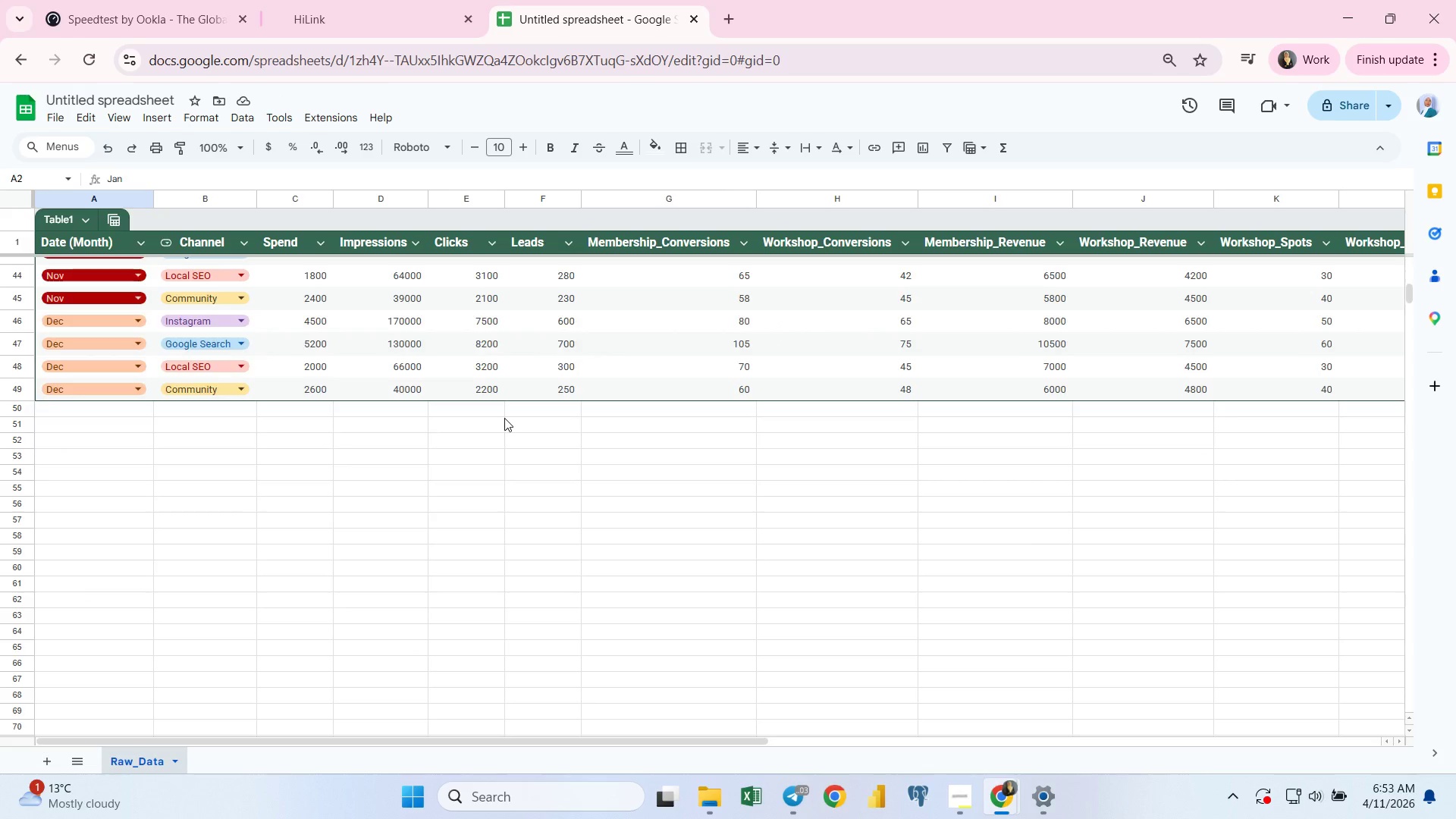 
scroll: coordinate [516, 437], scroll_direction: up, amount: 16.0
 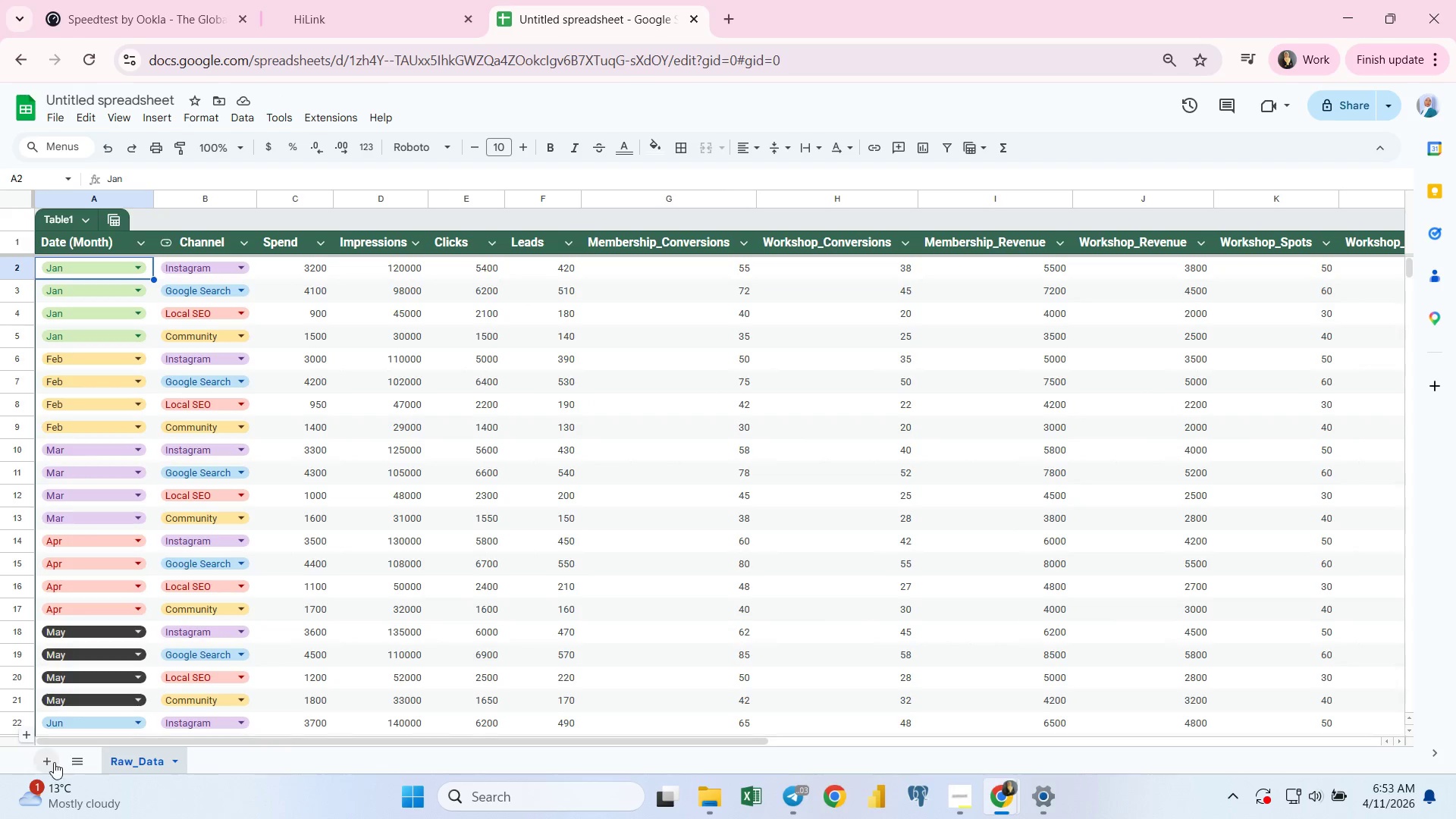 
left_click([49, 758])
 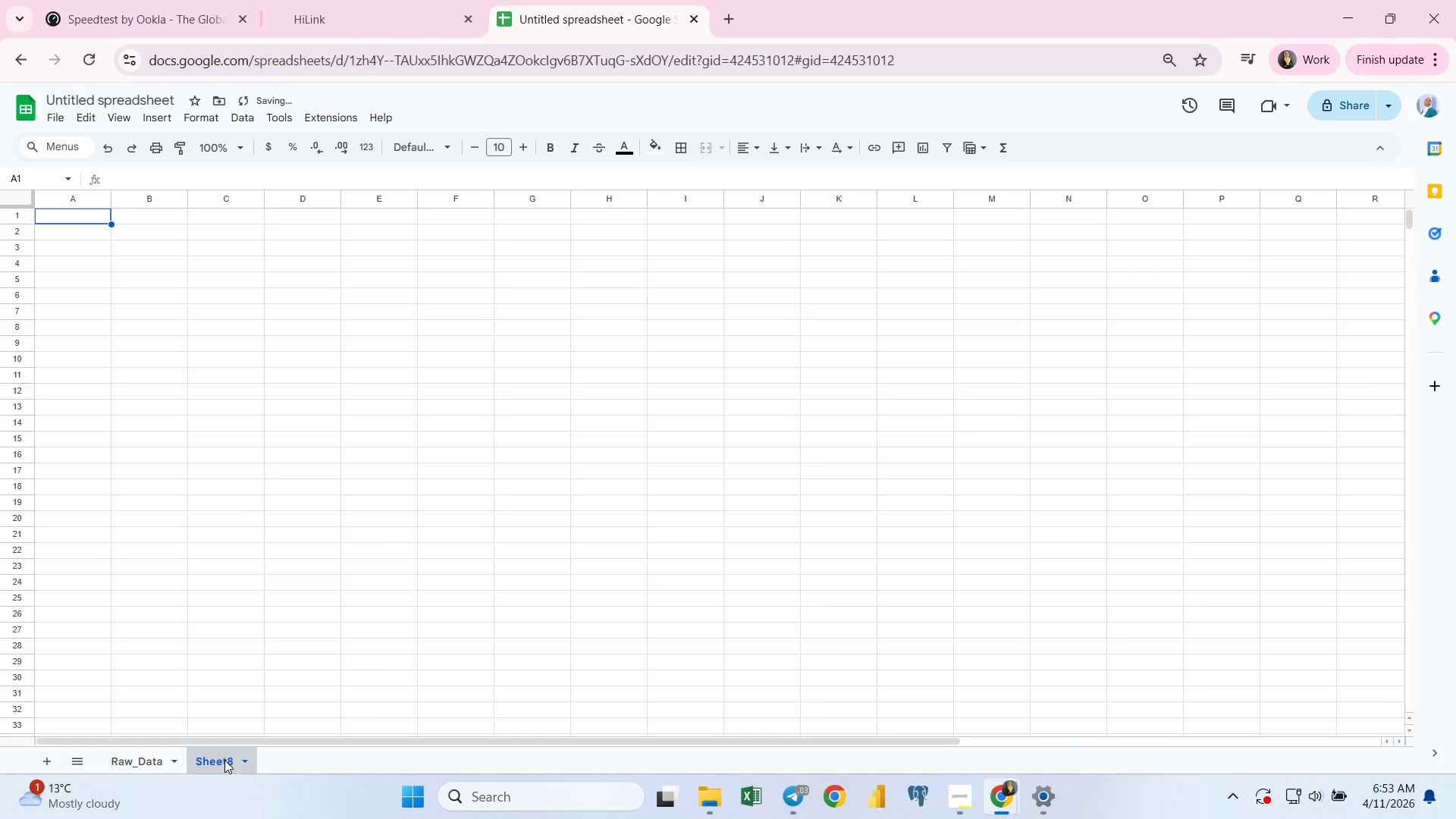 
double_click([218, 752])
 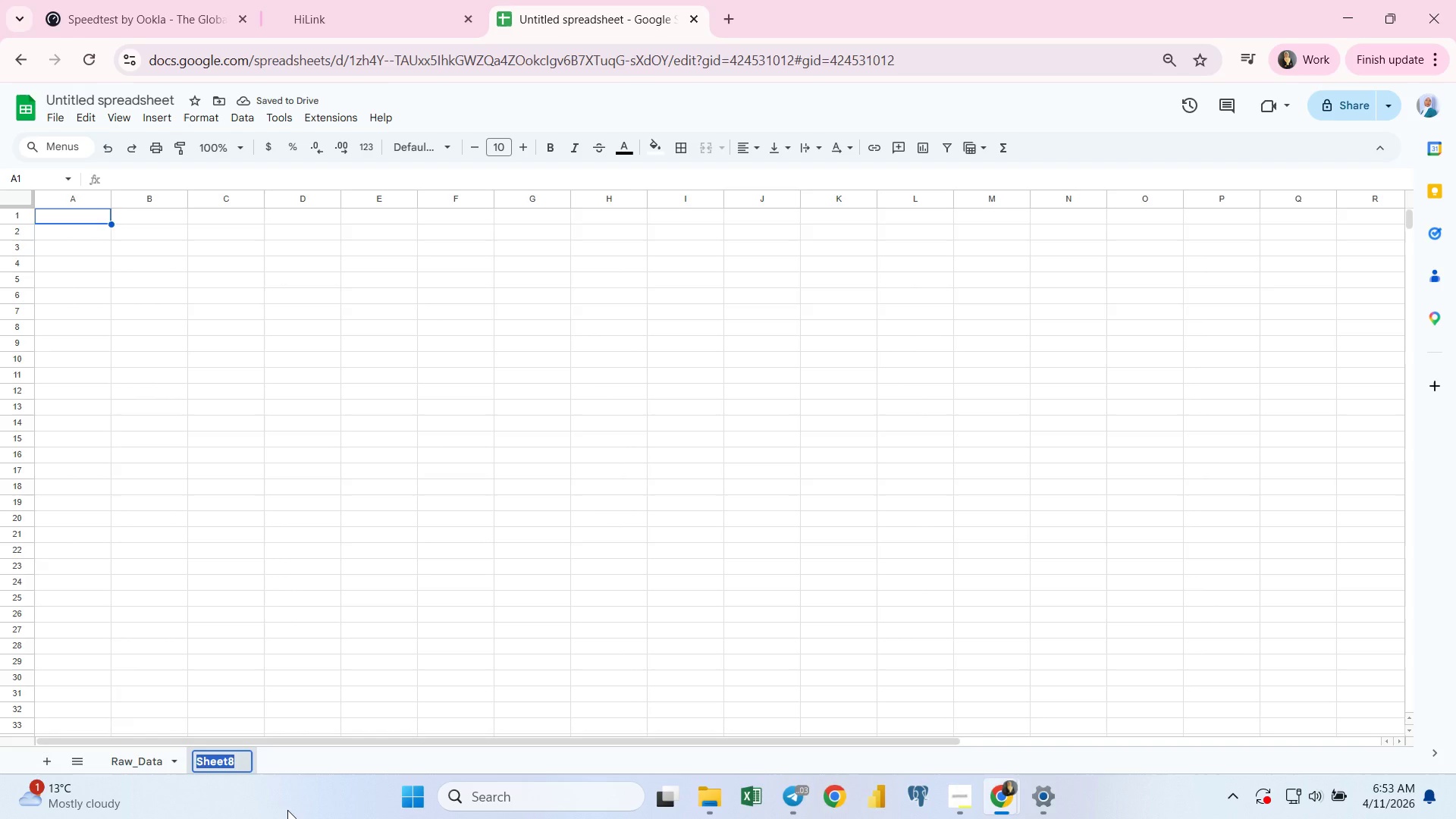 
type(Goals)
 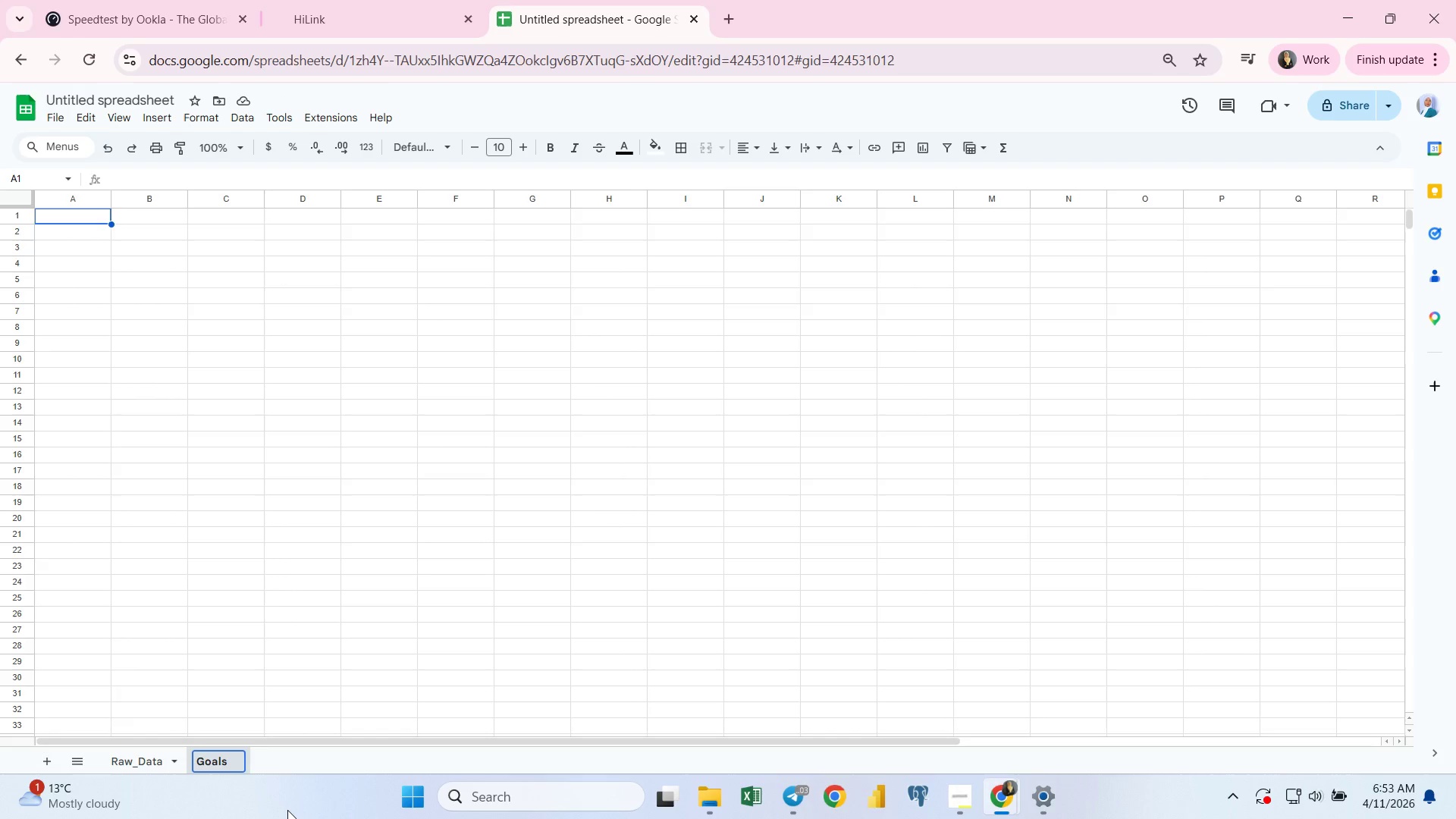 
key(Enter)
 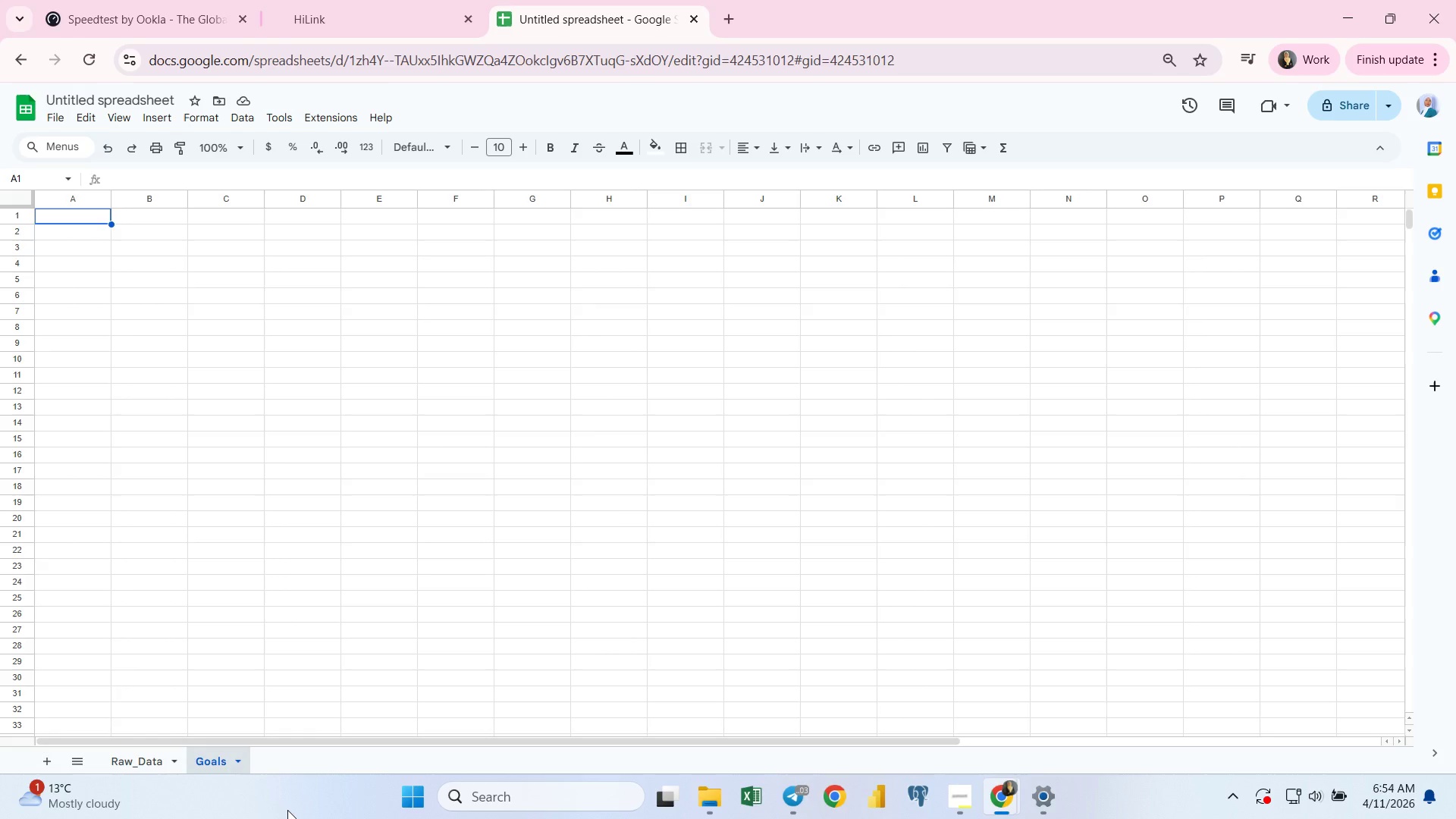 
wait(25.8)
 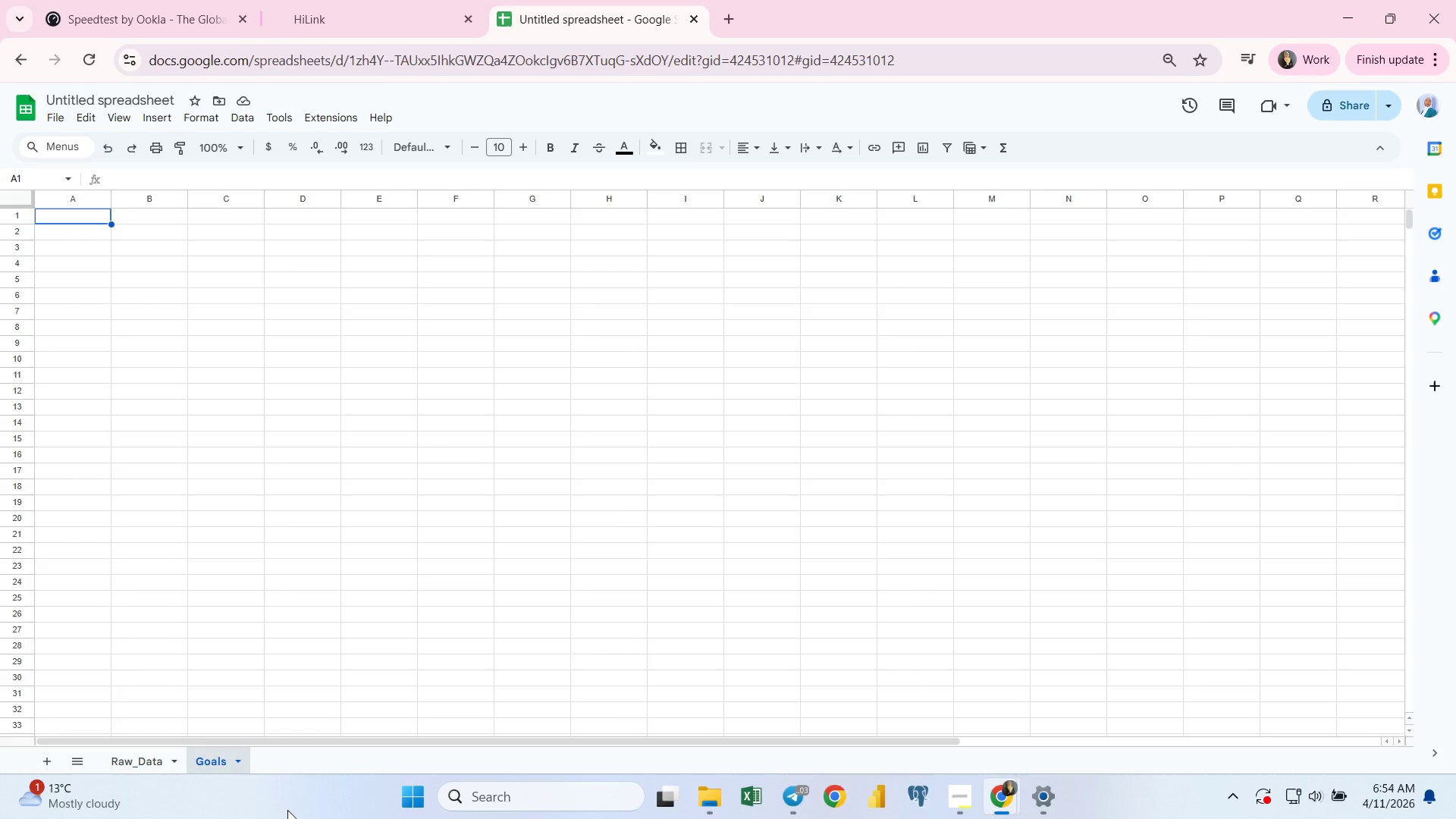 
type(Metric)
 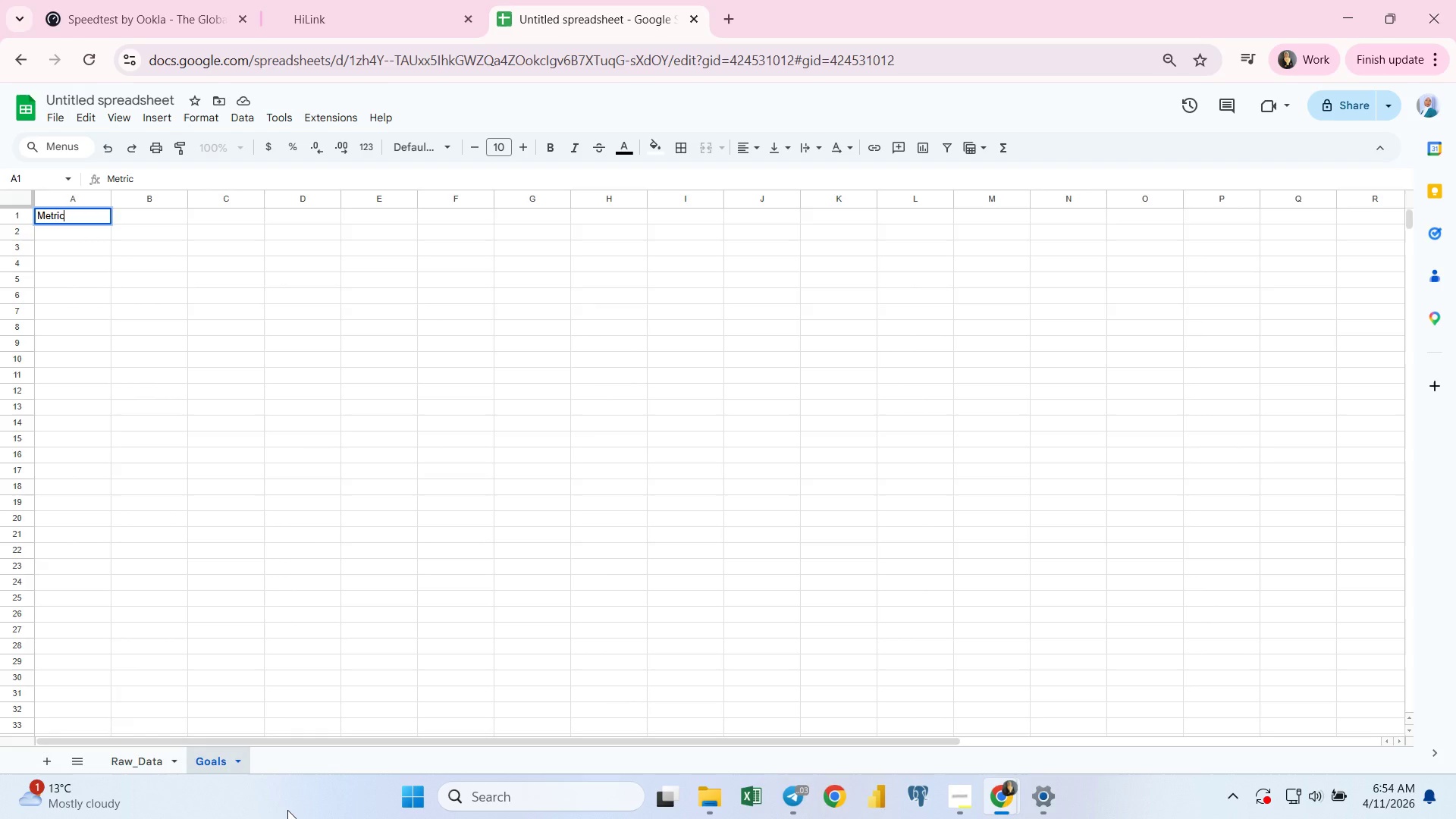 
key(Enter)
 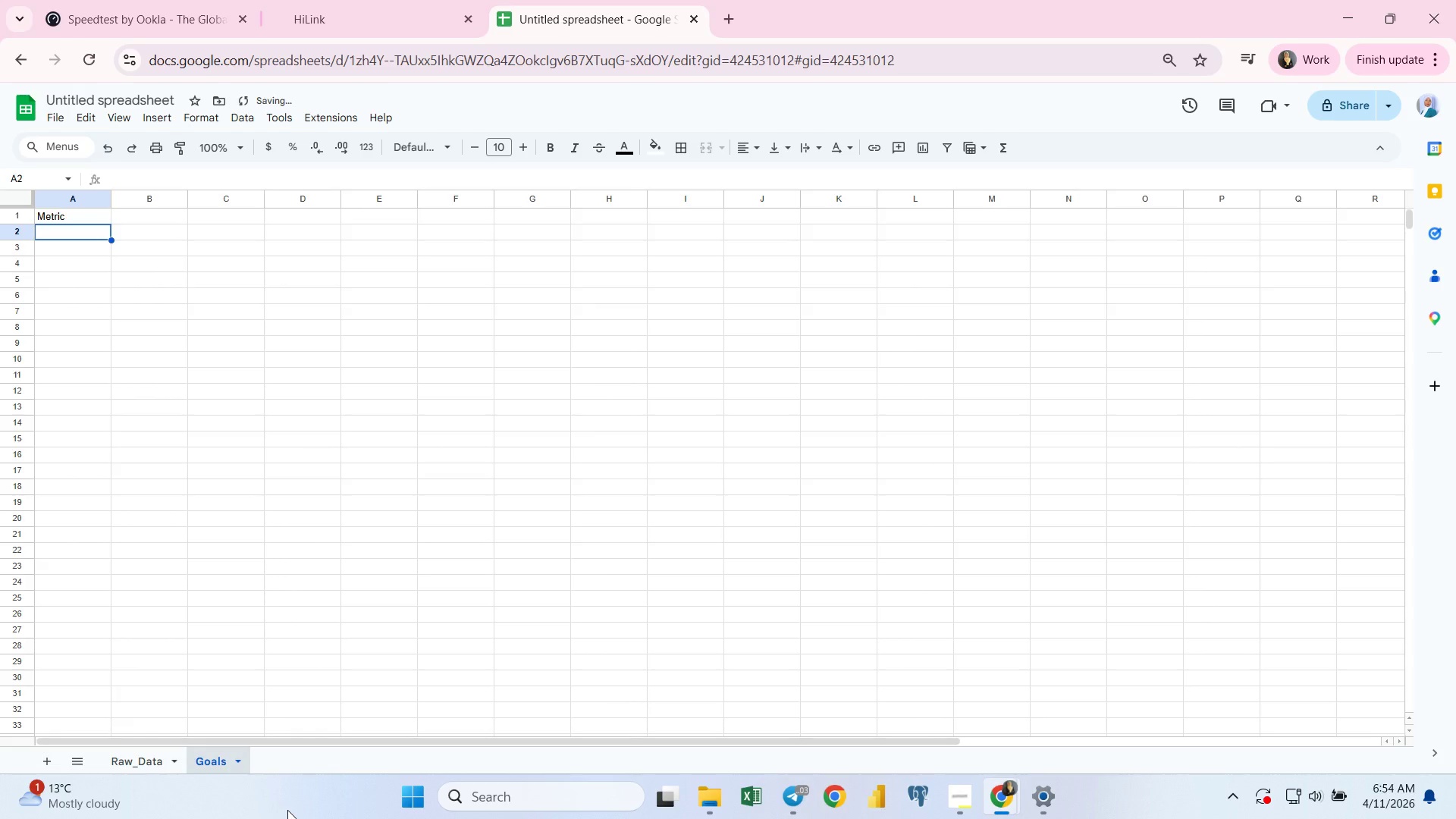 
type(CAC)
 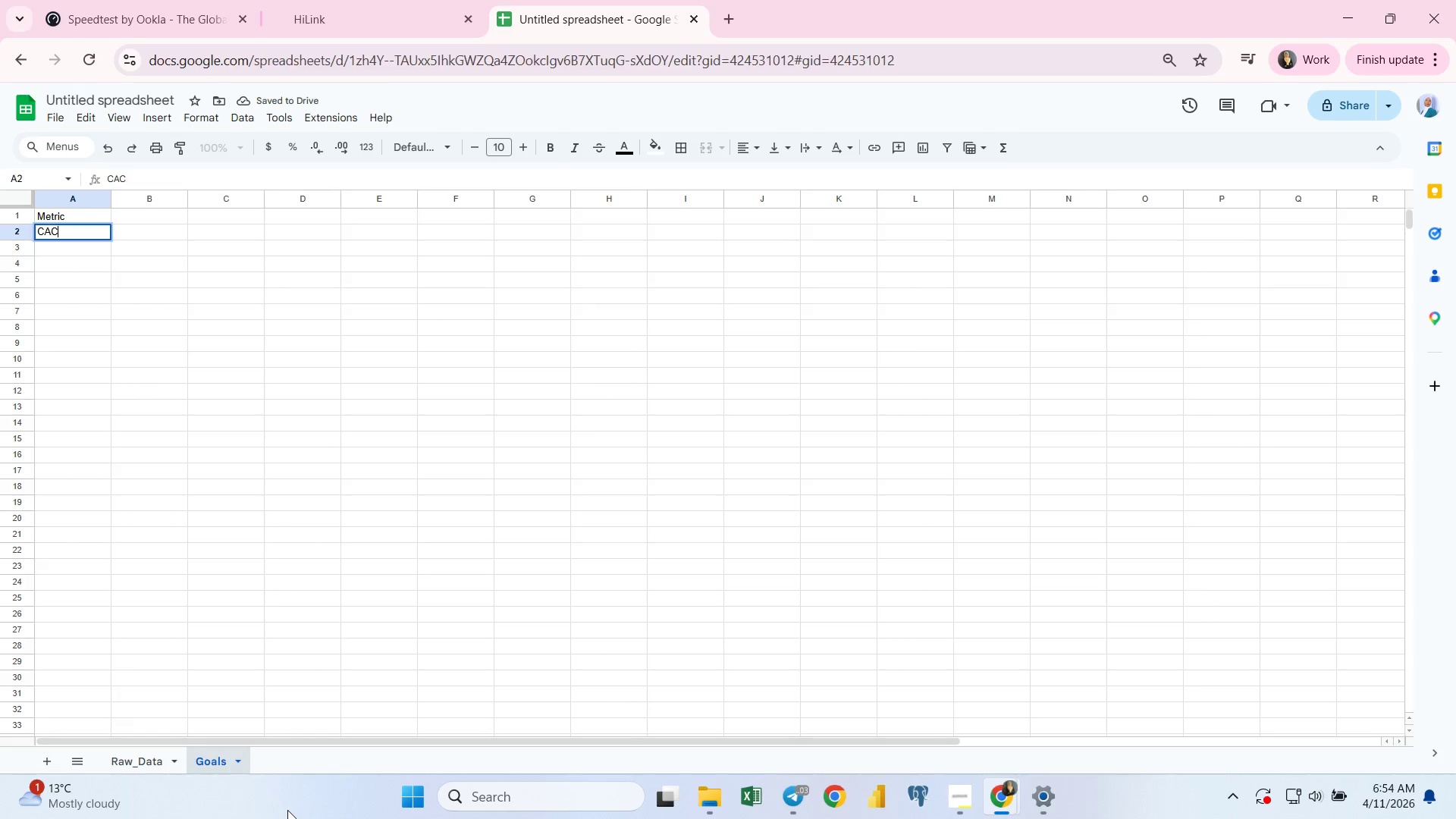 
key(Enter)
 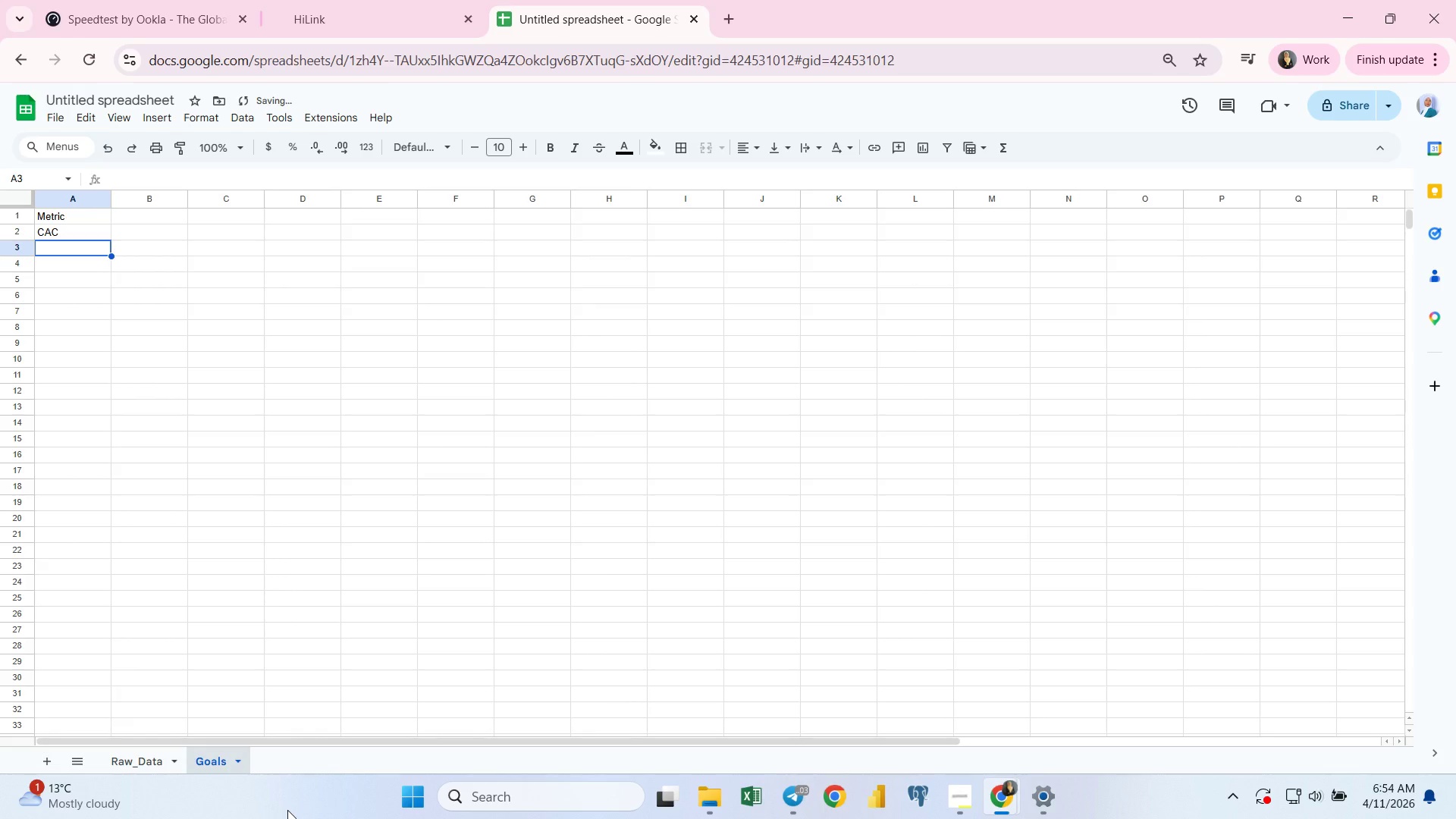 
type(Load_to_Member)
 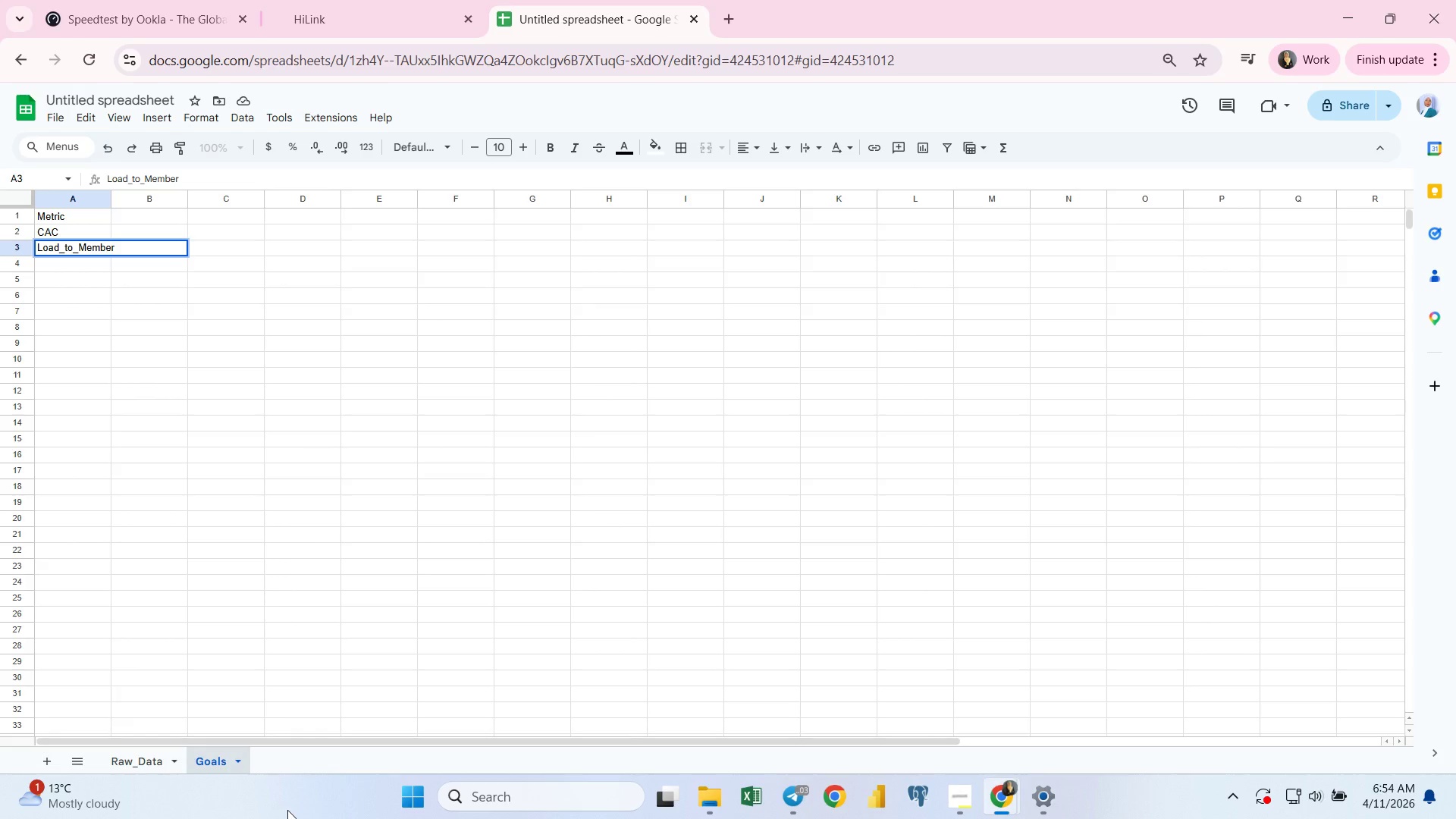 
key(Shift+Minus)
 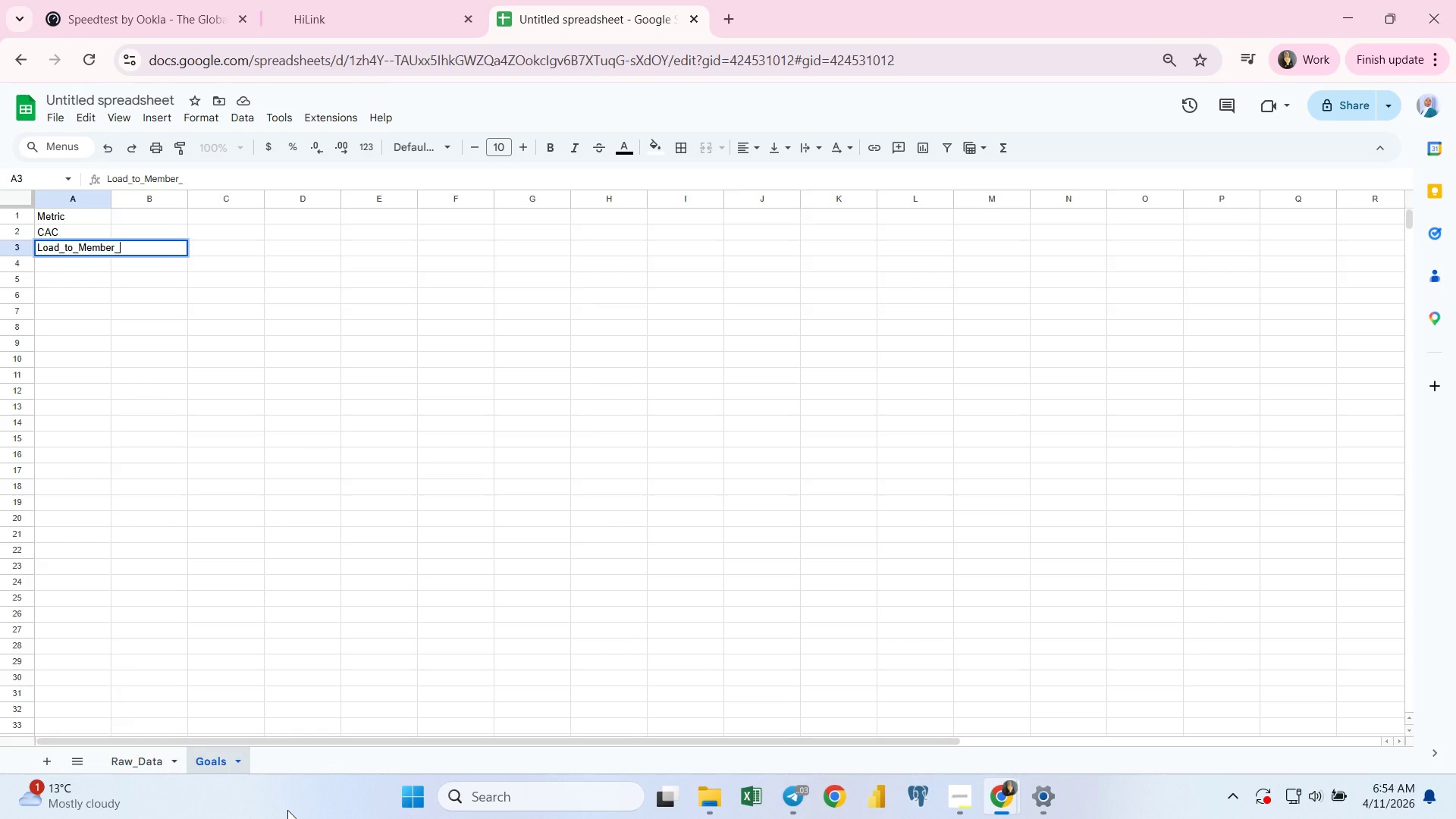 
key(Shift+ShiftLeft)
 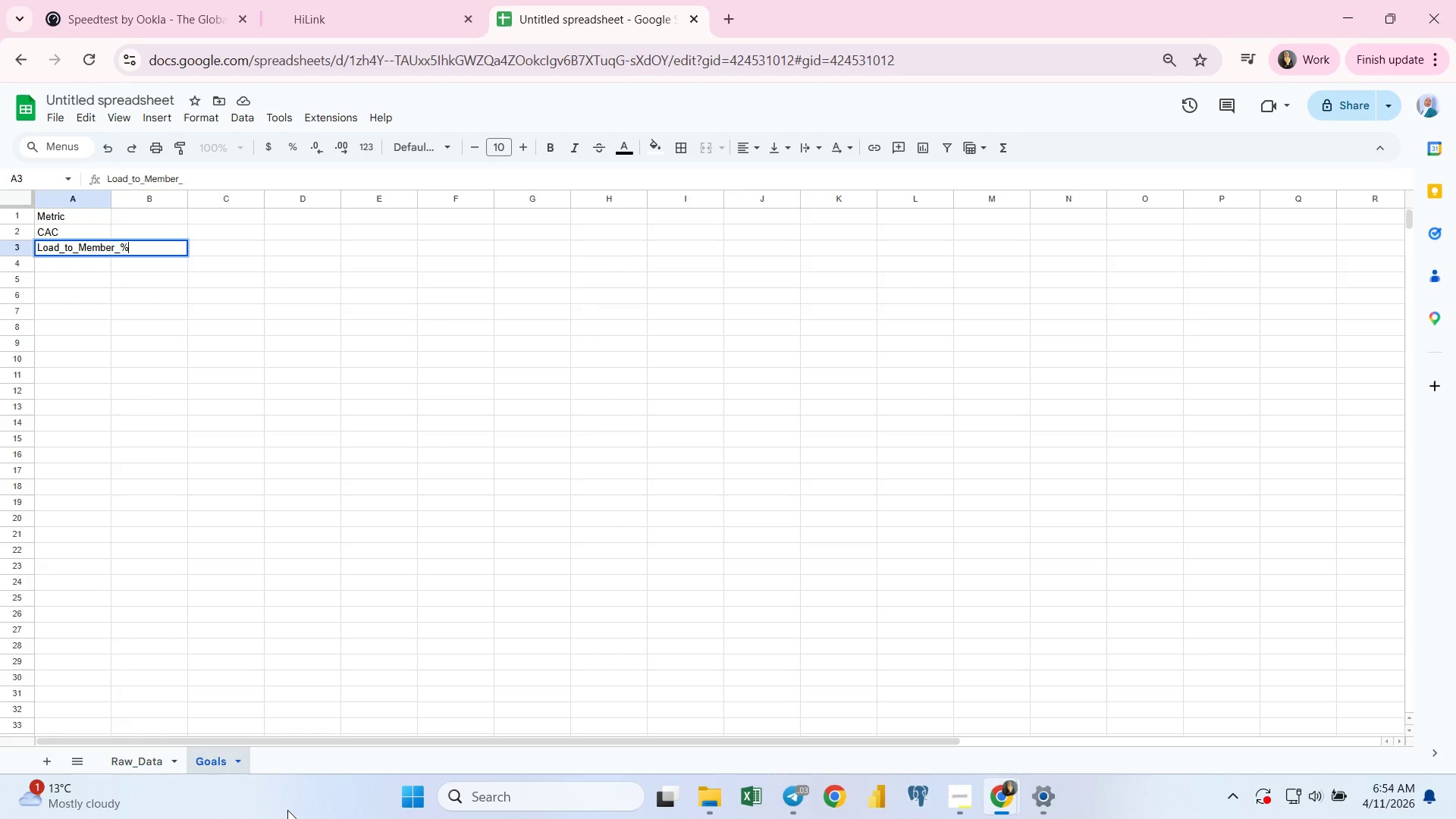 
key(Shift+5)
 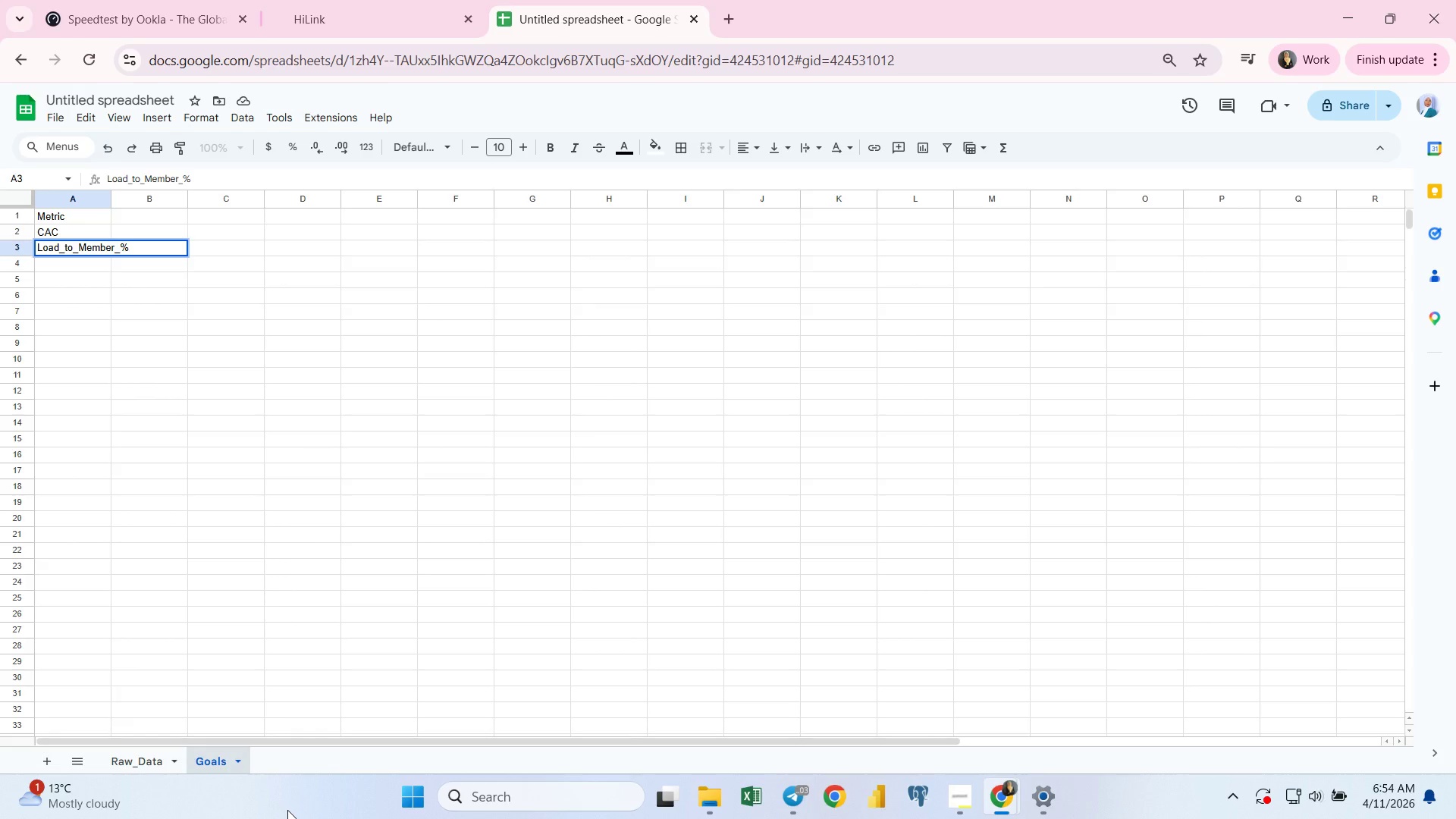 
key(Enter)
 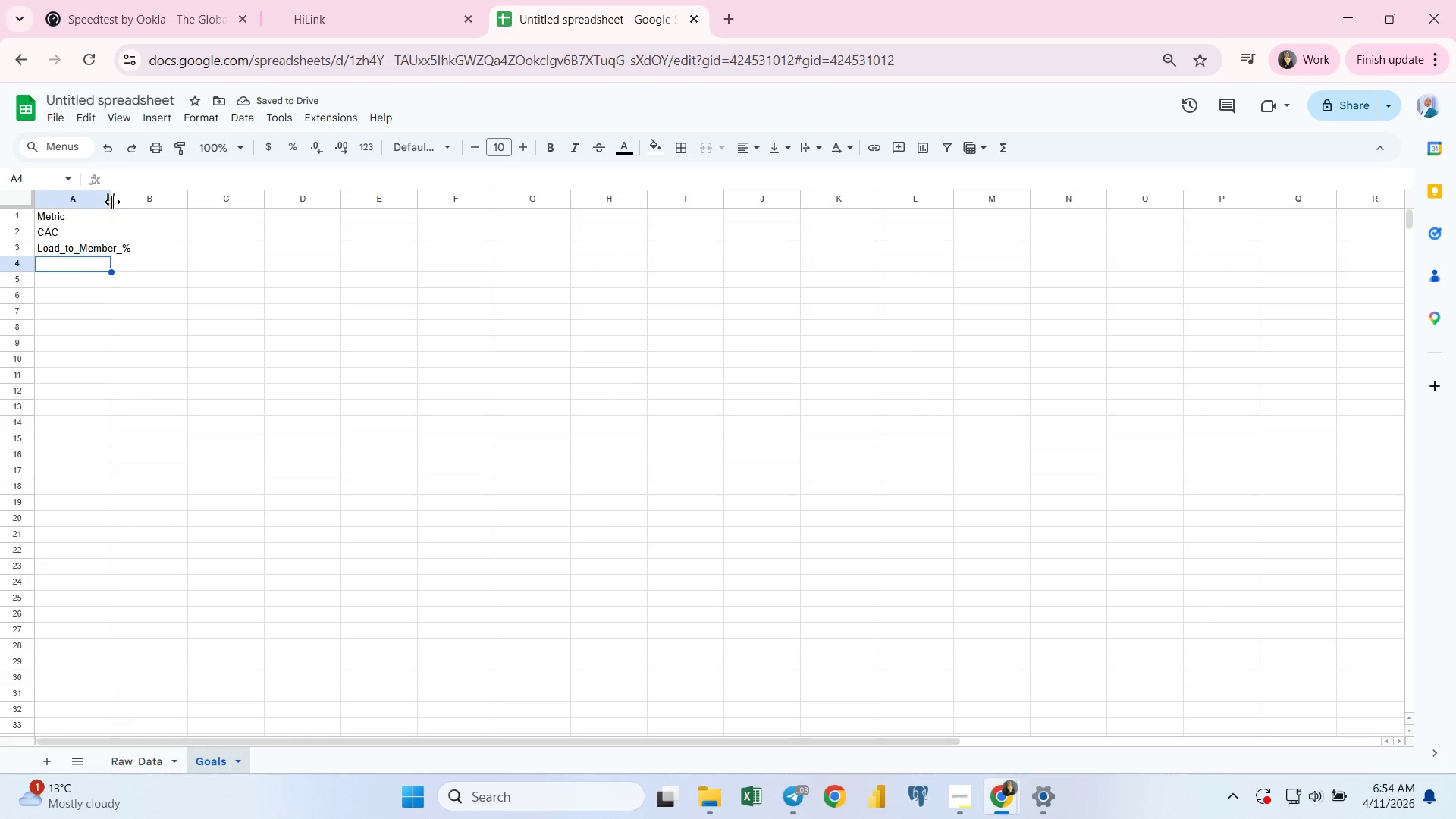 
double_click([112, 200])
 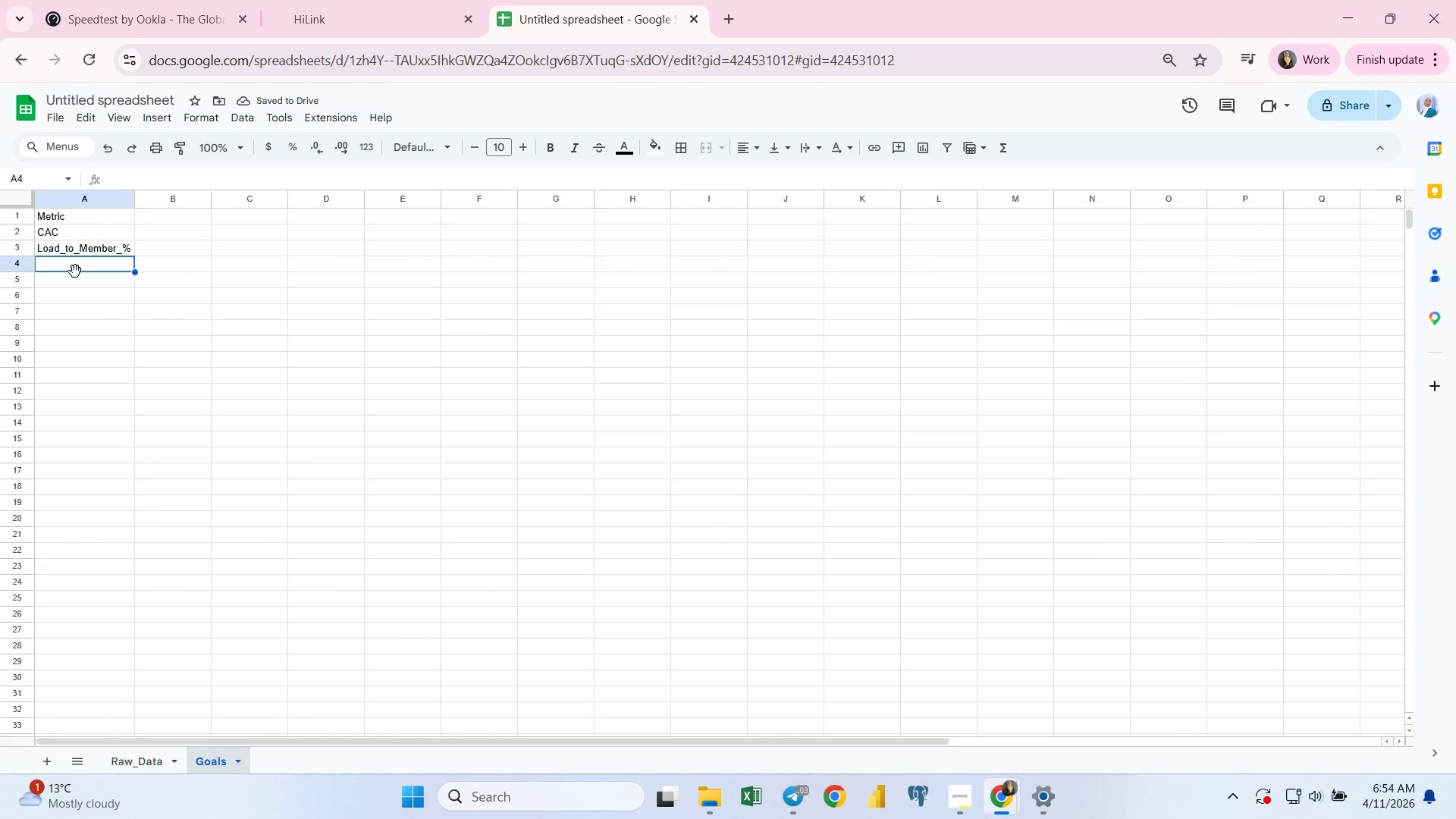 
type(Workshop_Fill_Rate)
 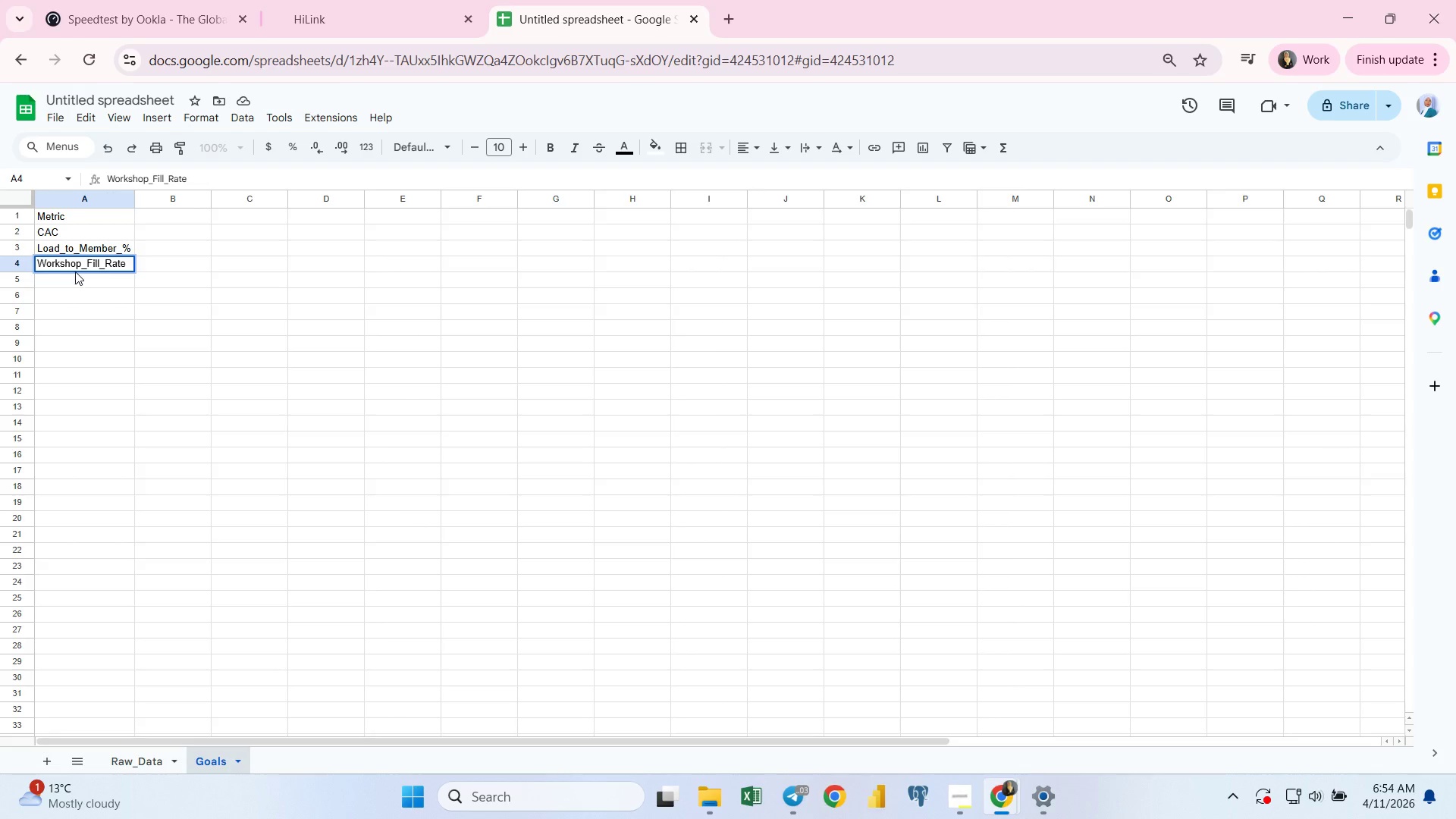 
key(ArrowUp)
 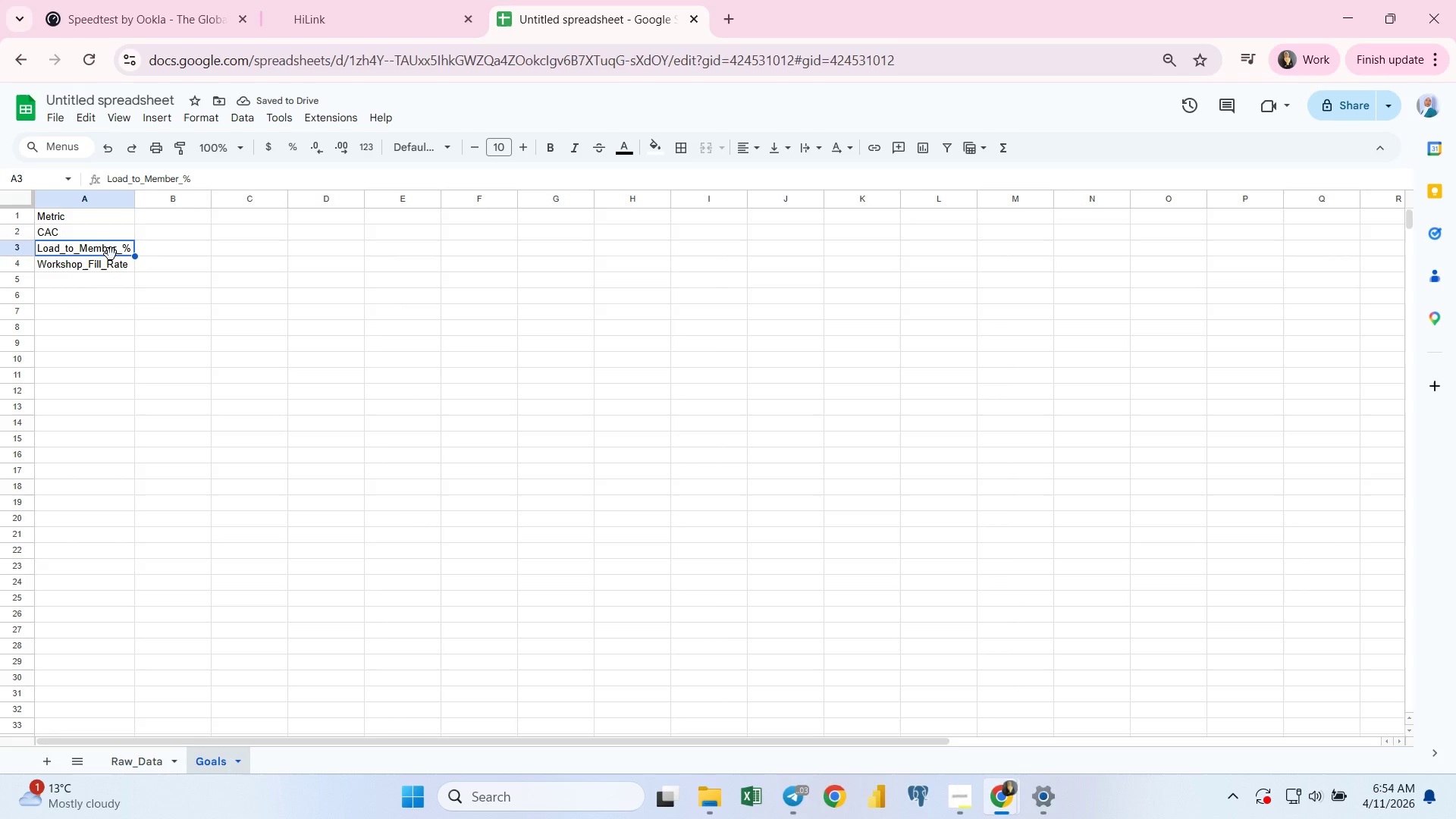 
left_click([156, 237])
 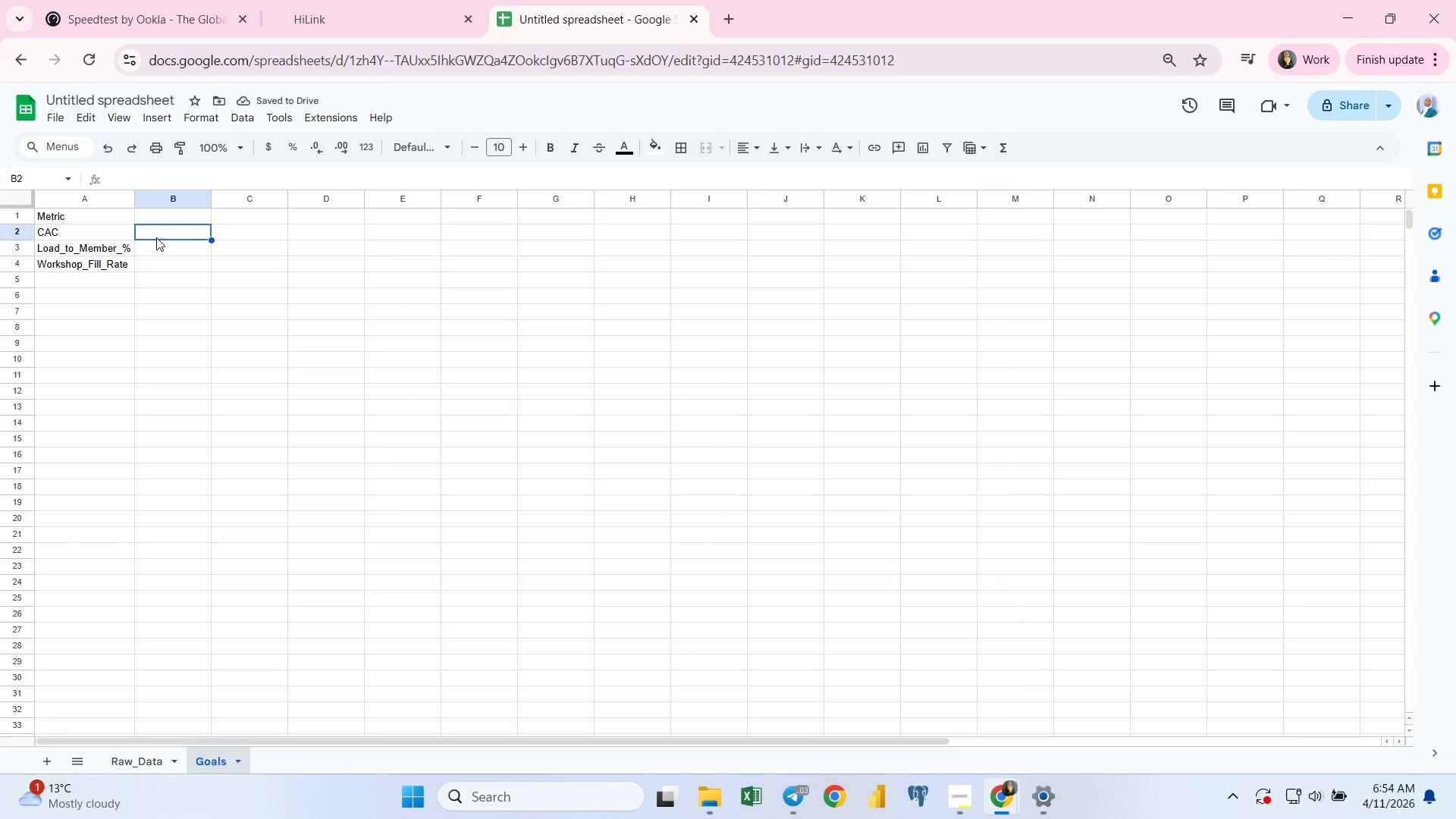 
type(50)
 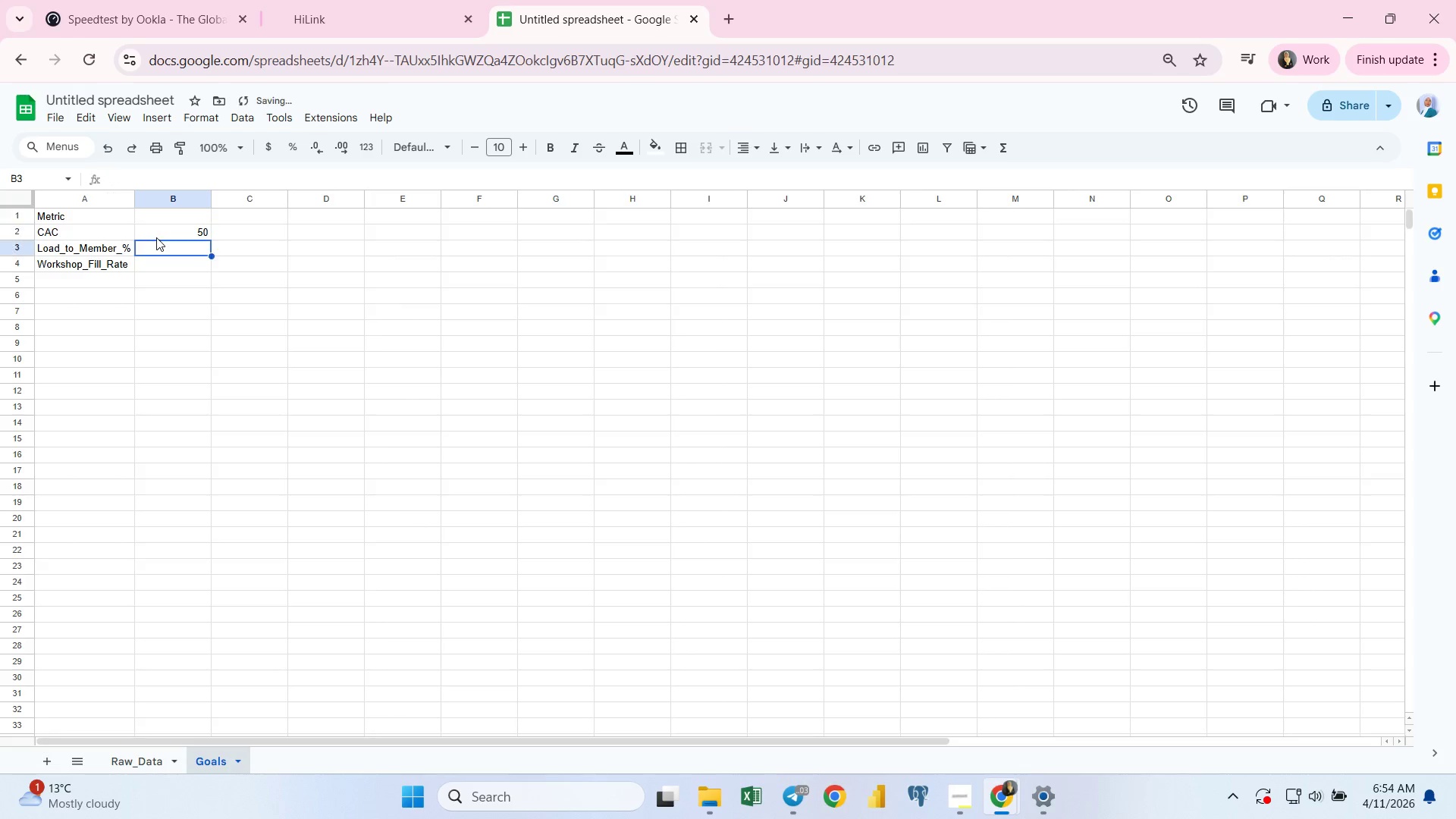 
key(Enter)
 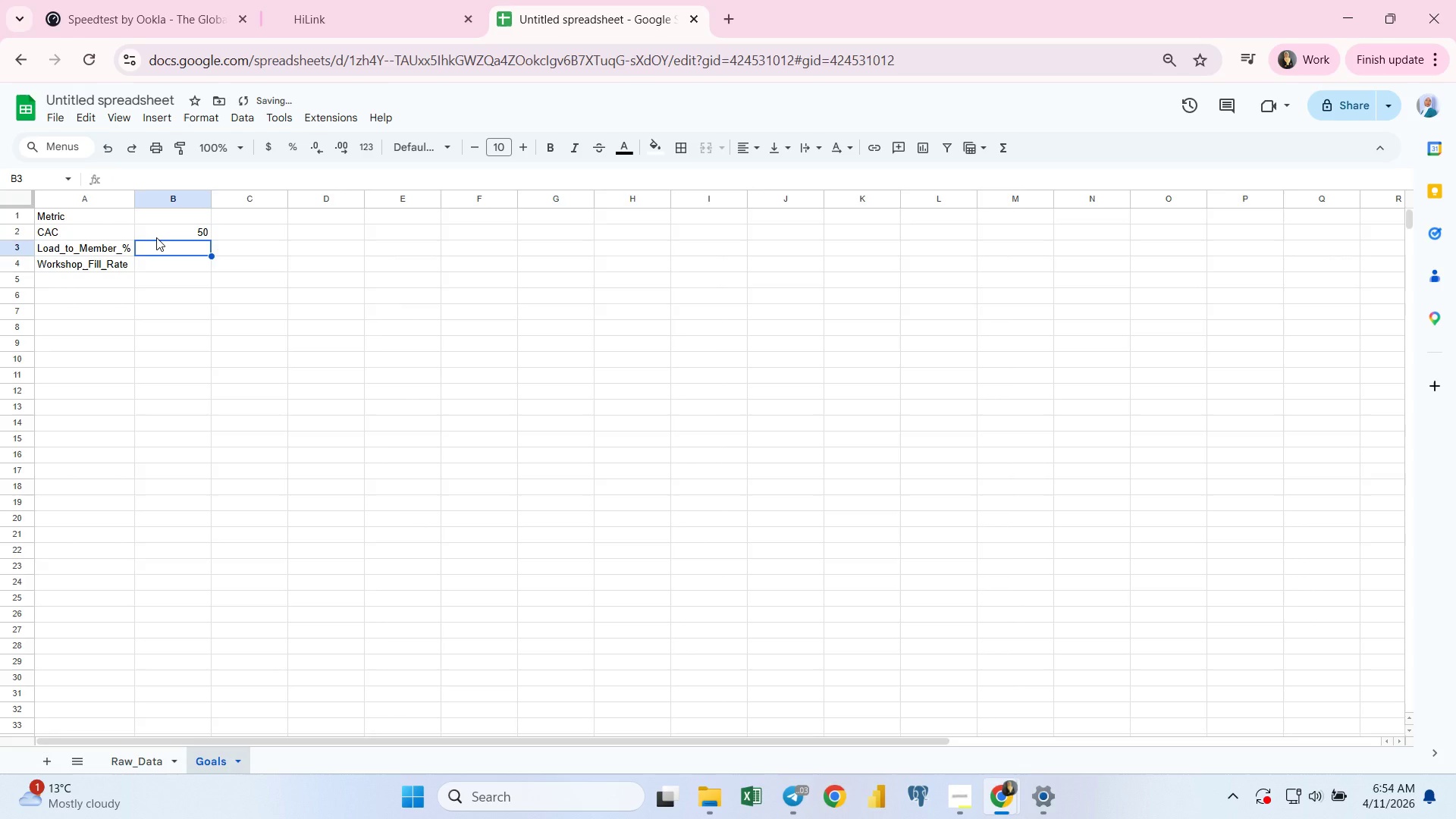 
key(3)
 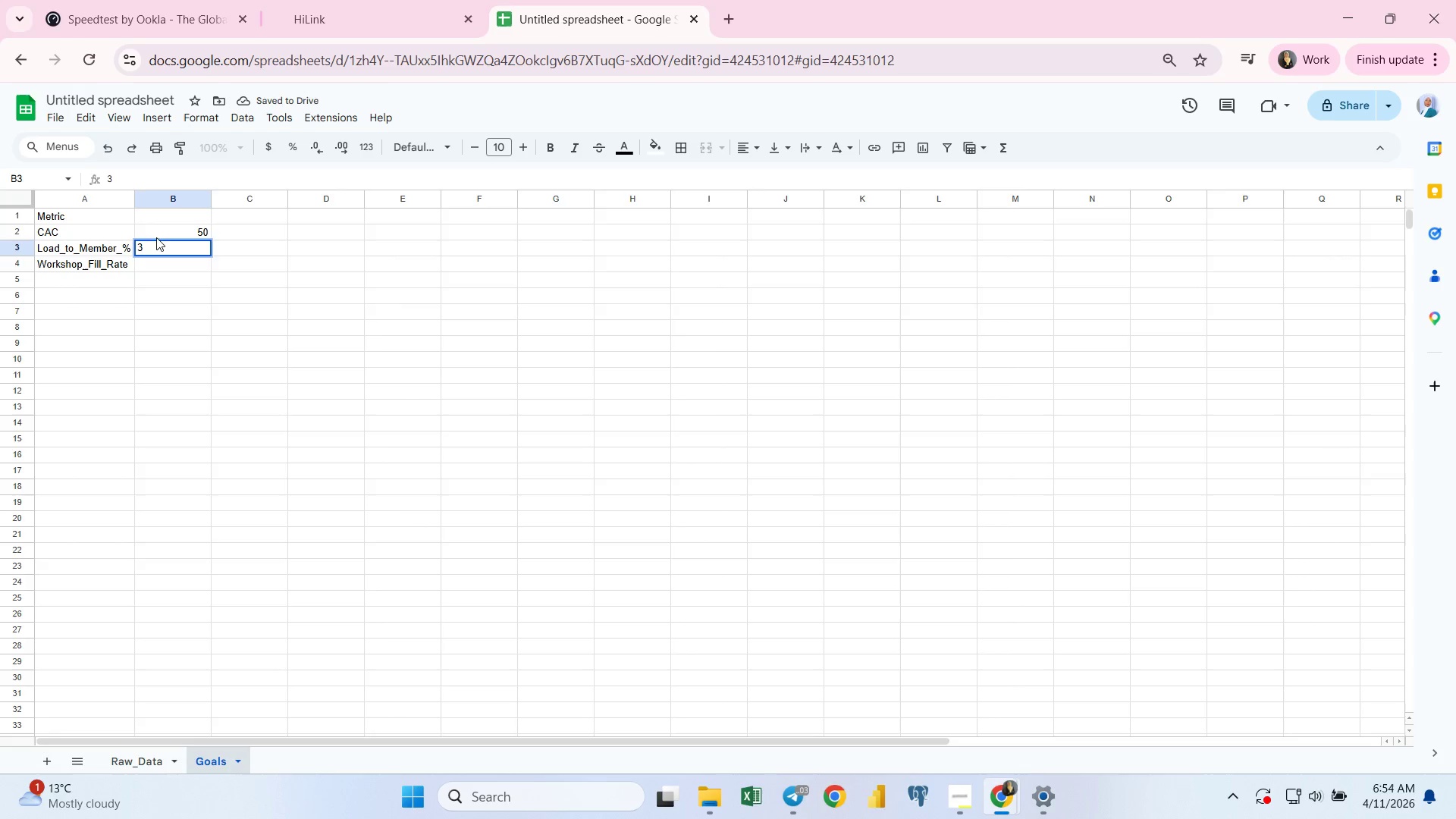 
key(Enter)
 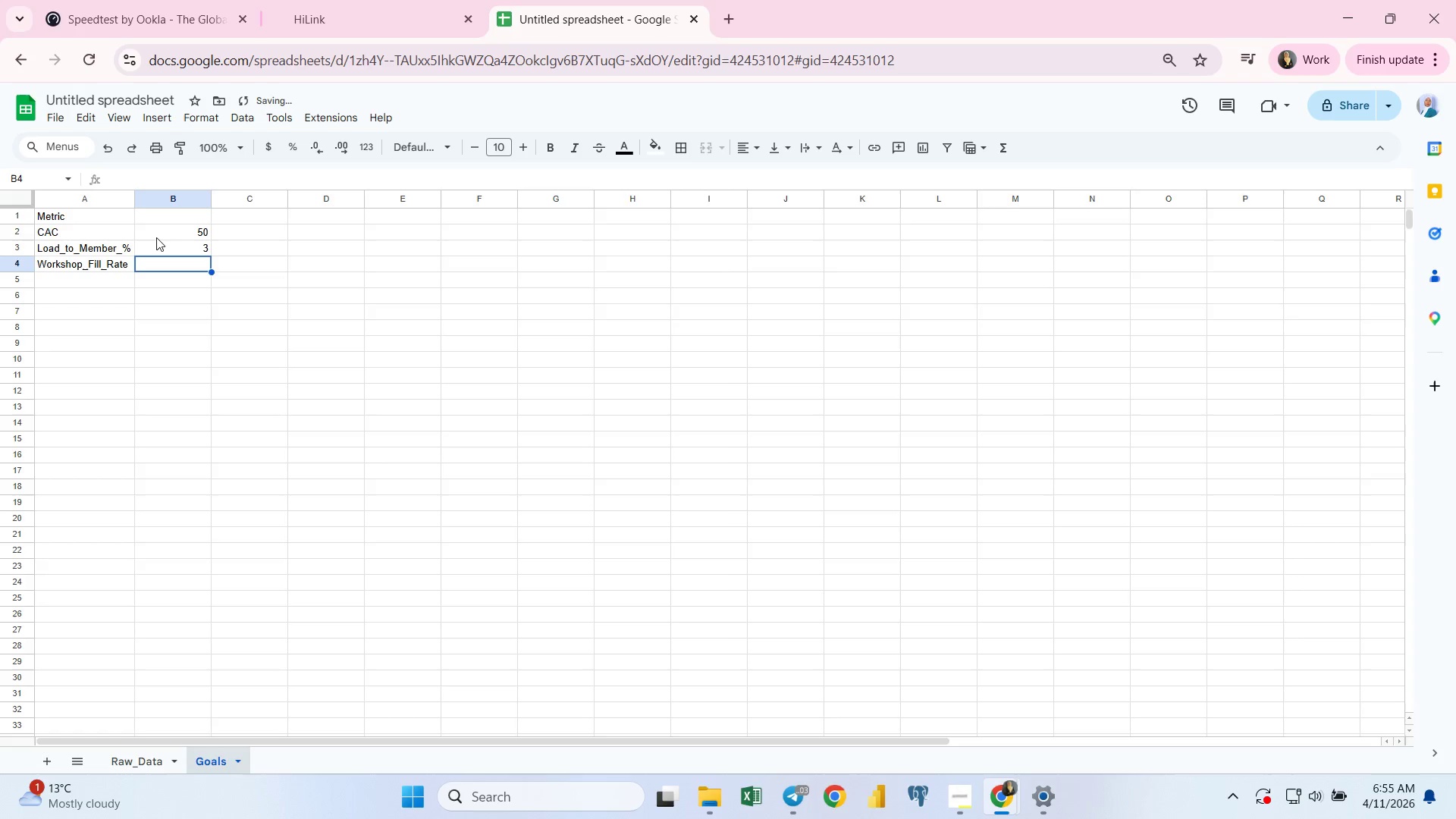 
type(12%)
 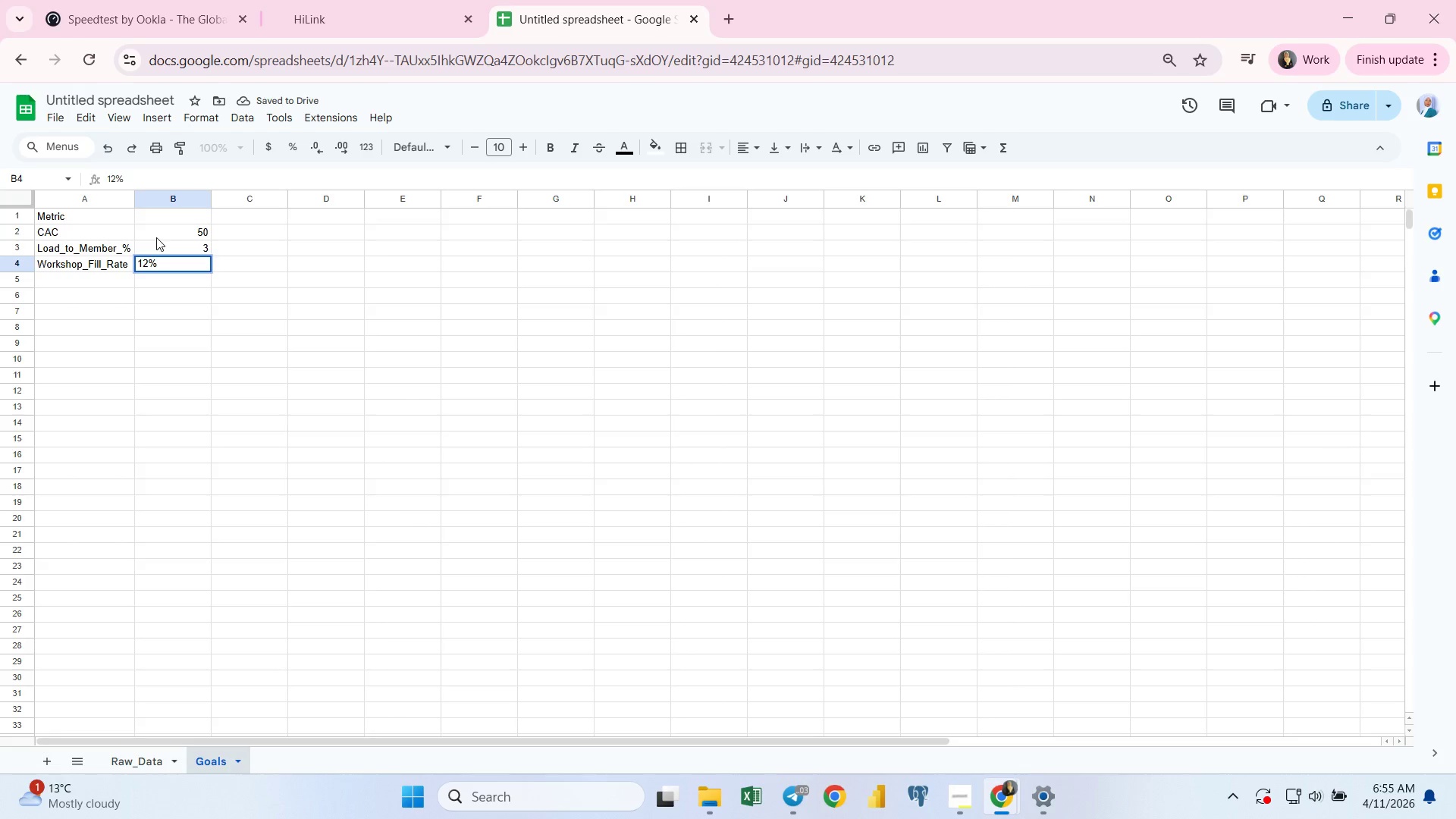 
key(Enter)
 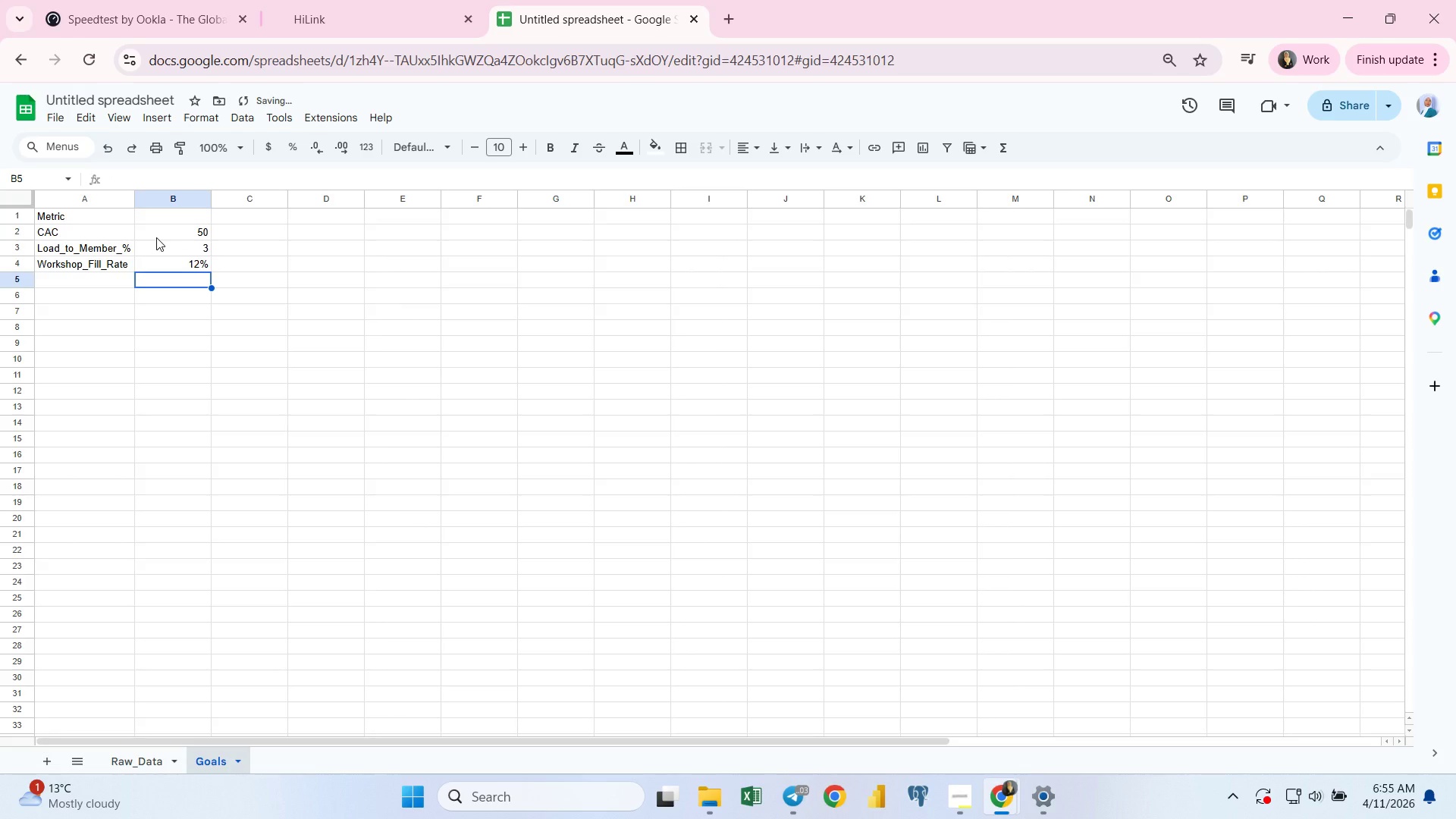 
type(80%)
 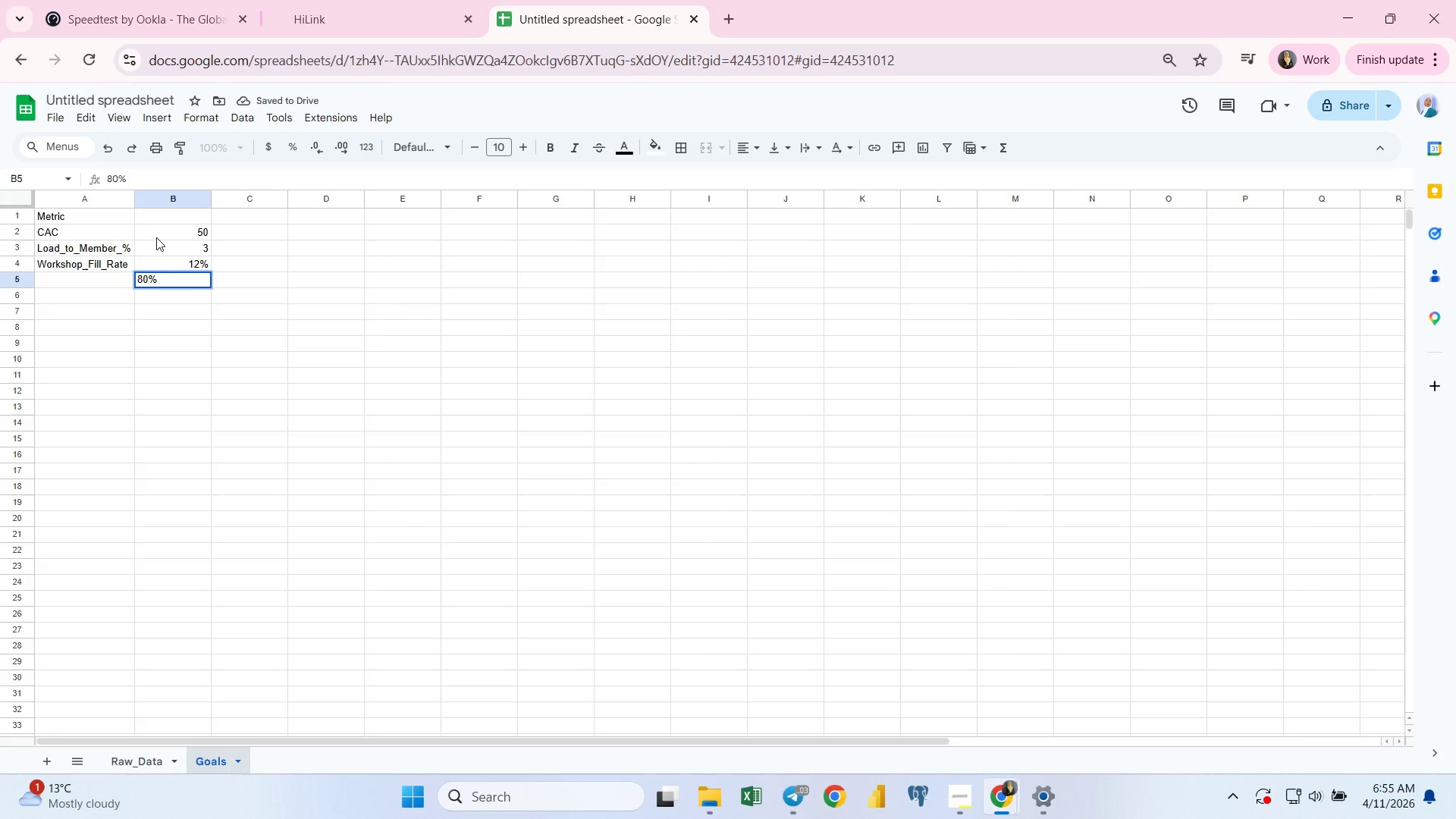 
key(Enter)
 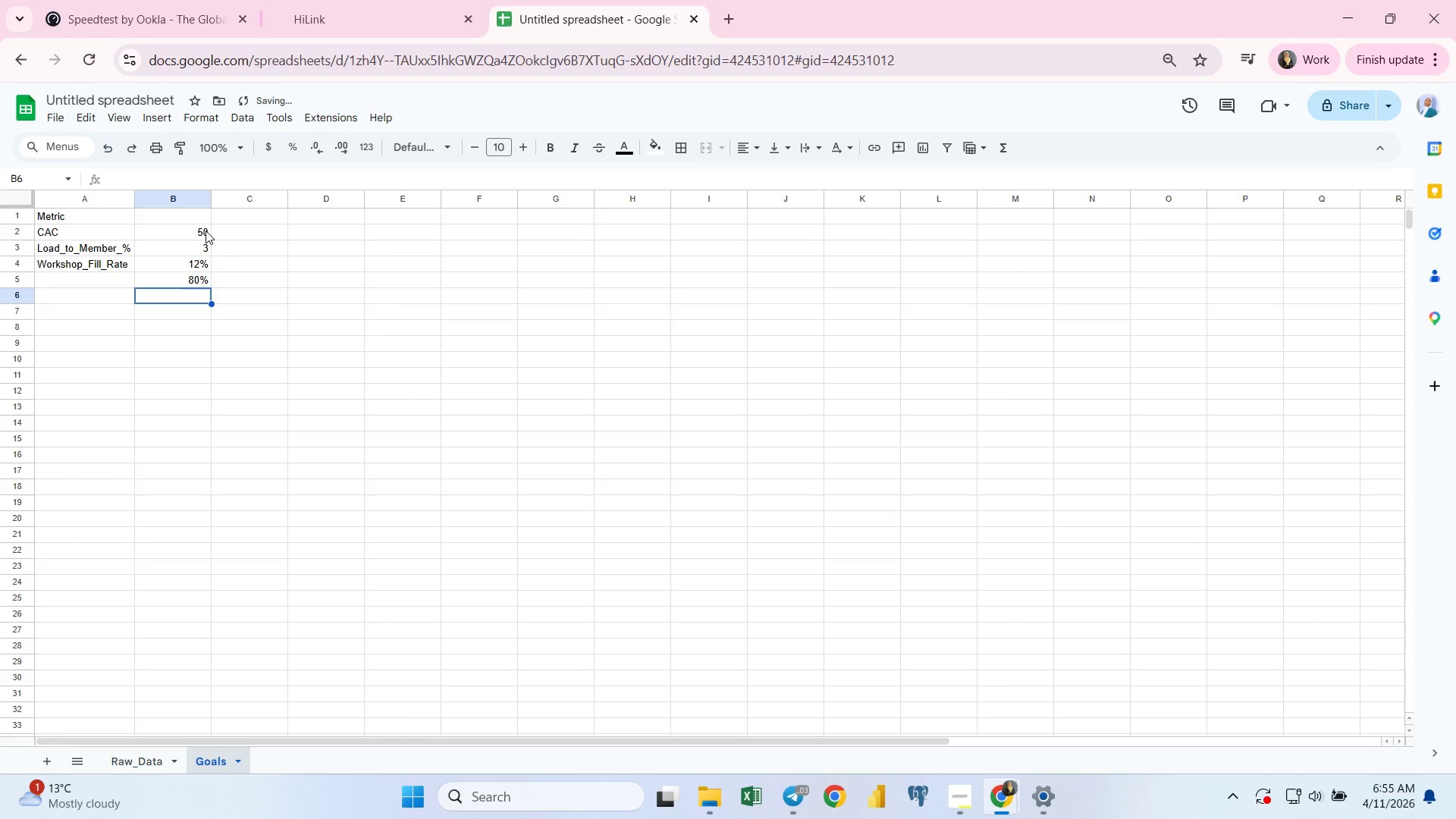 
left_click([221, 228])
 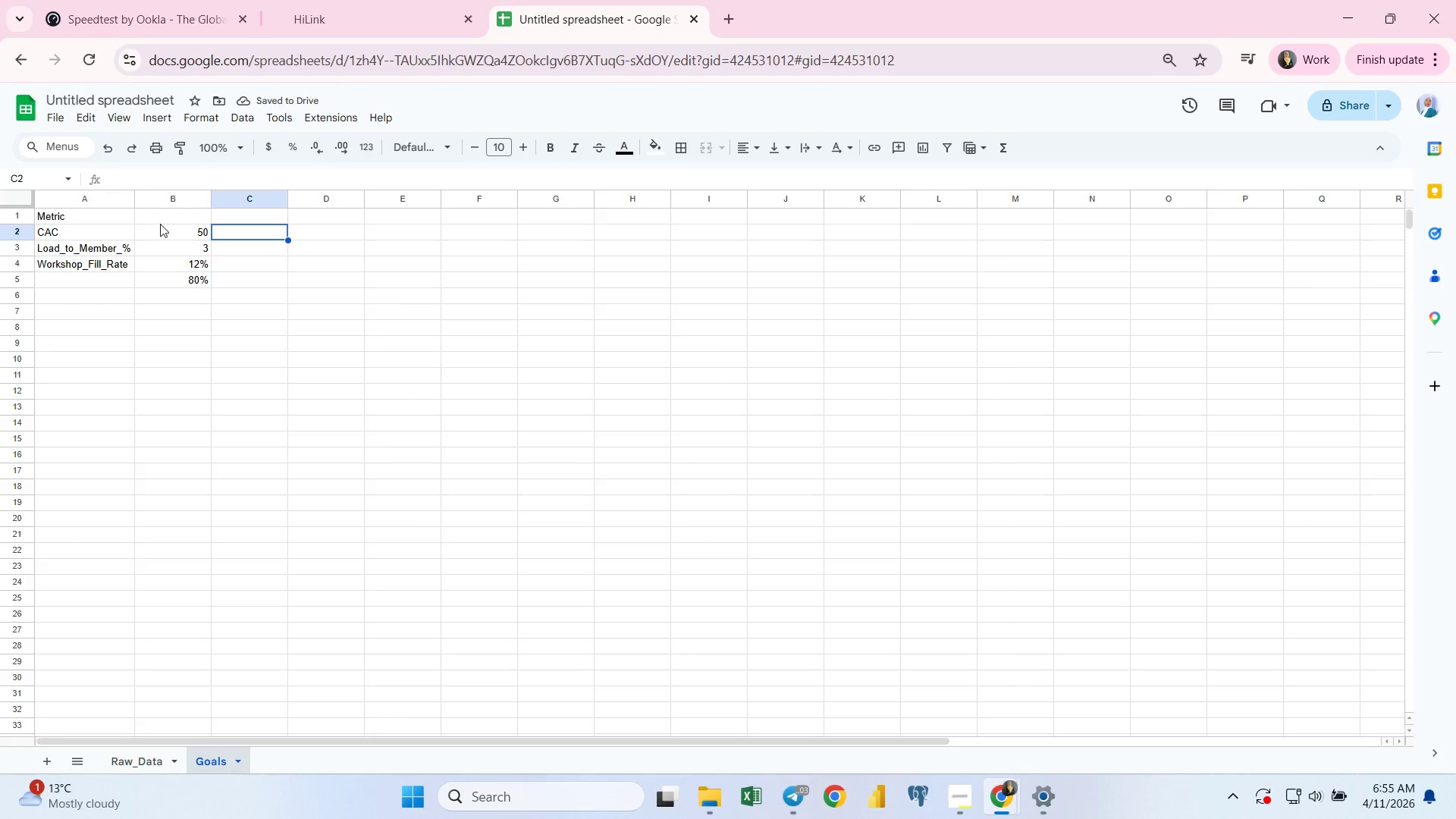 
left_click([163, 219])
 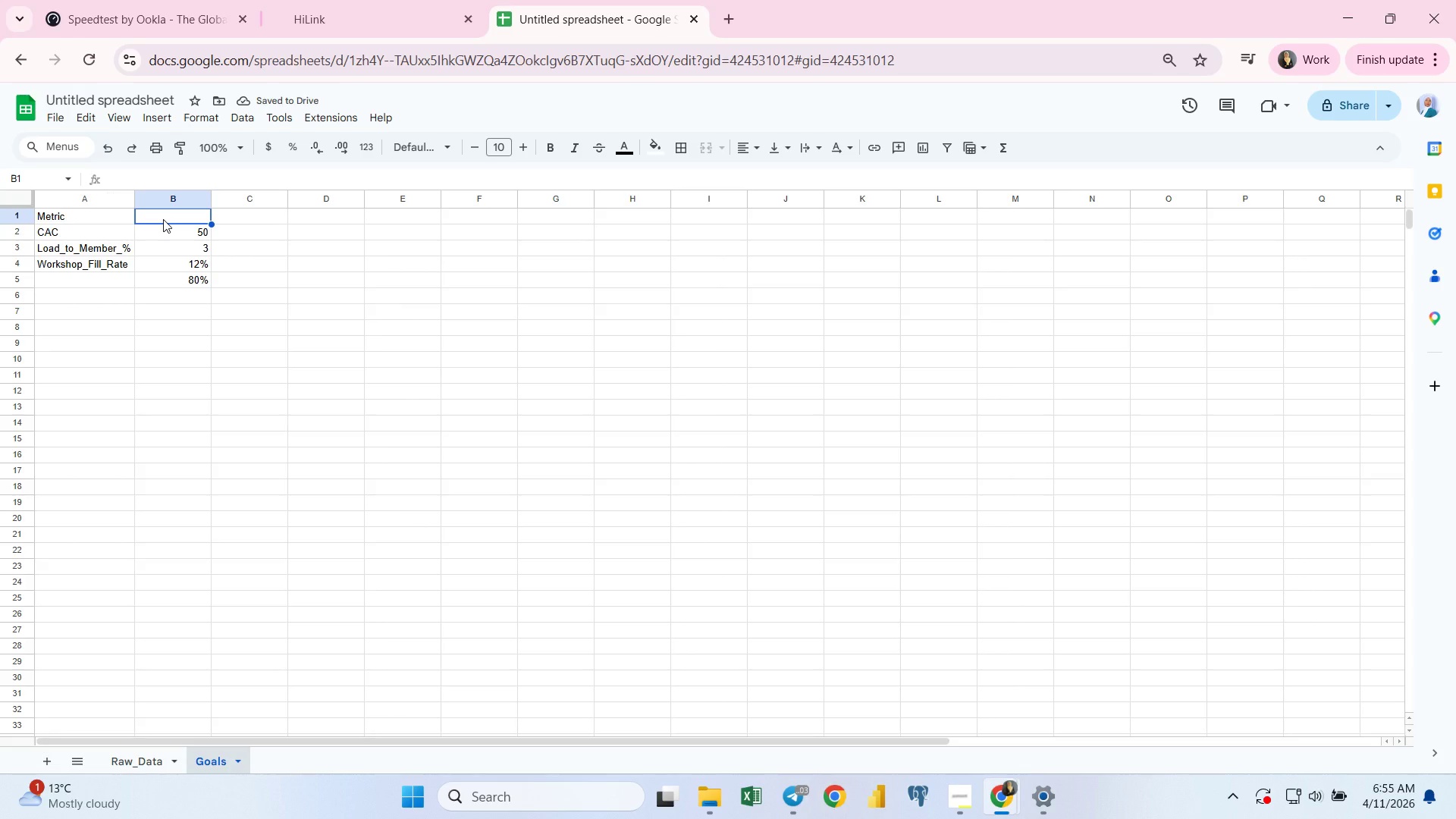 
type(Value)
 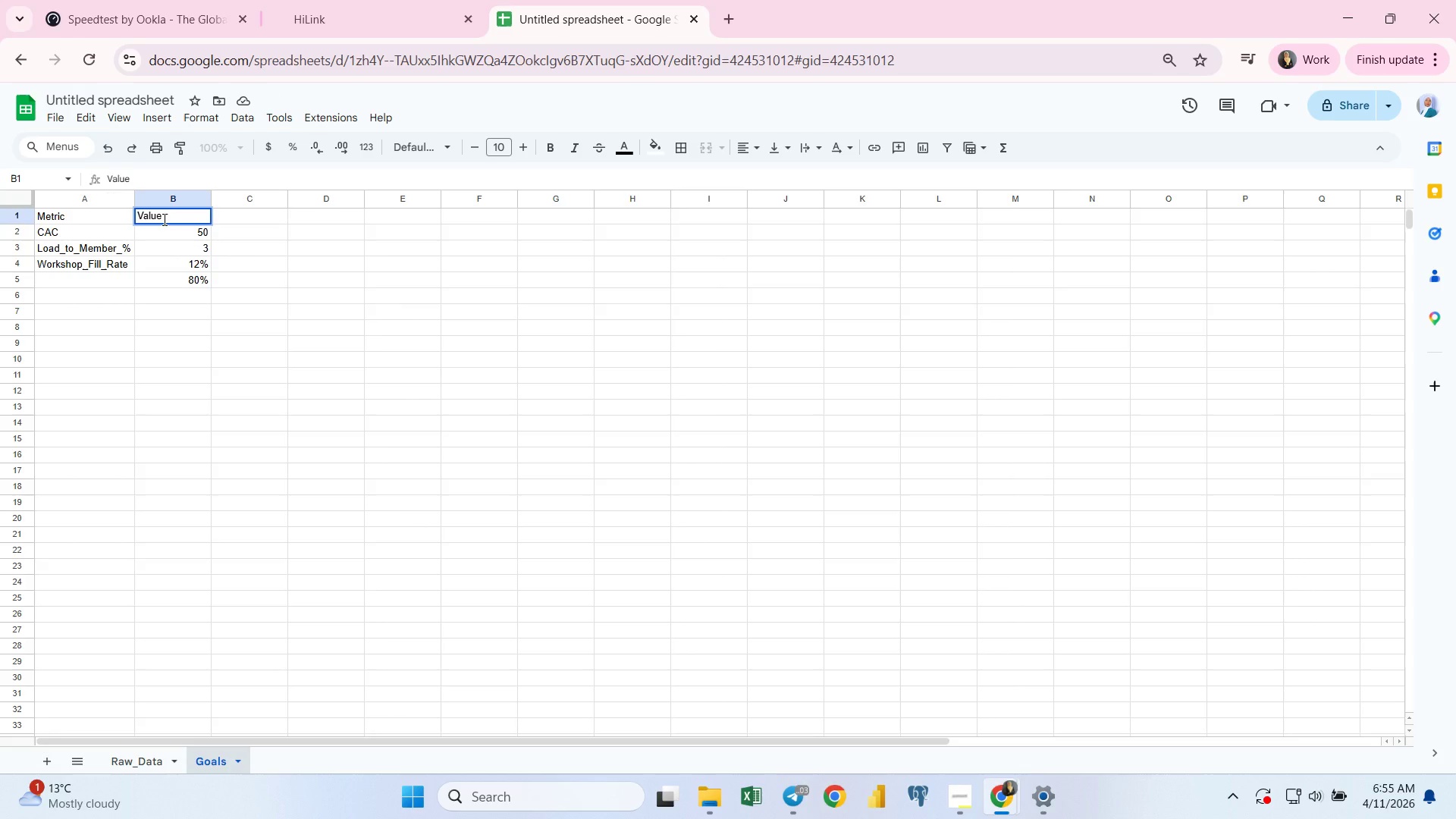 
key(Enter)
 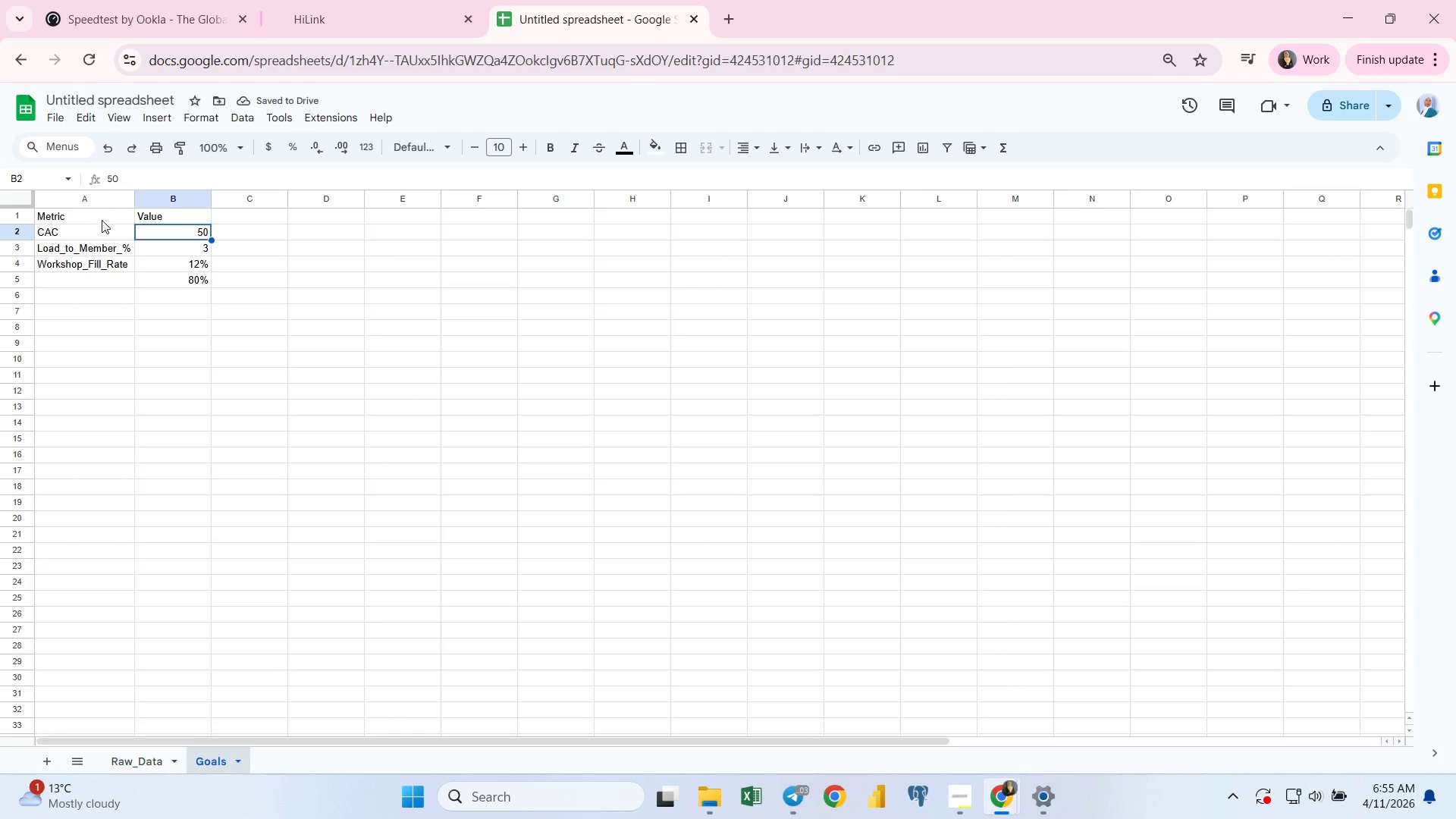 
left_click([64, 217])
 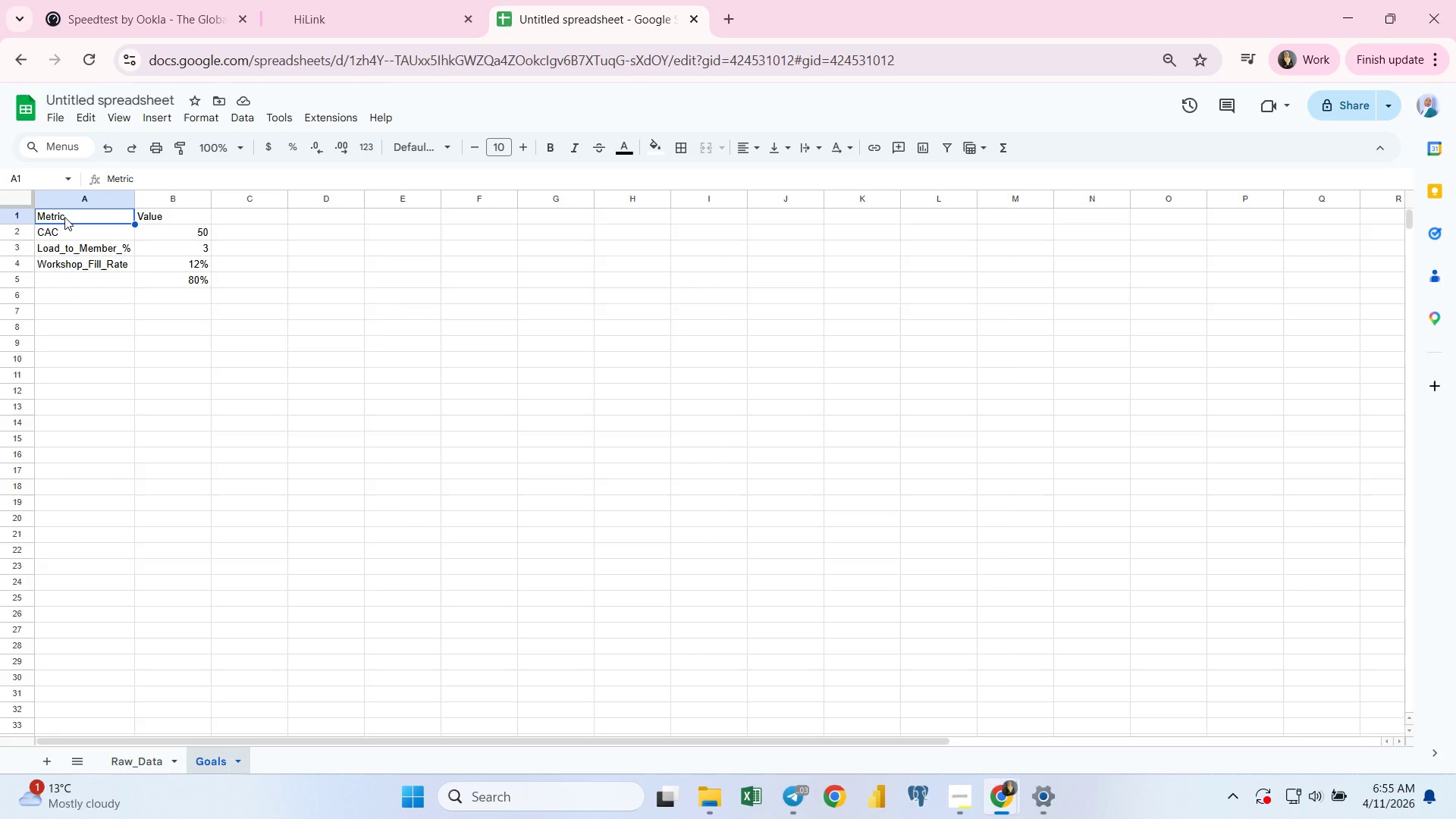 
key(Shift+ArrowDown)
 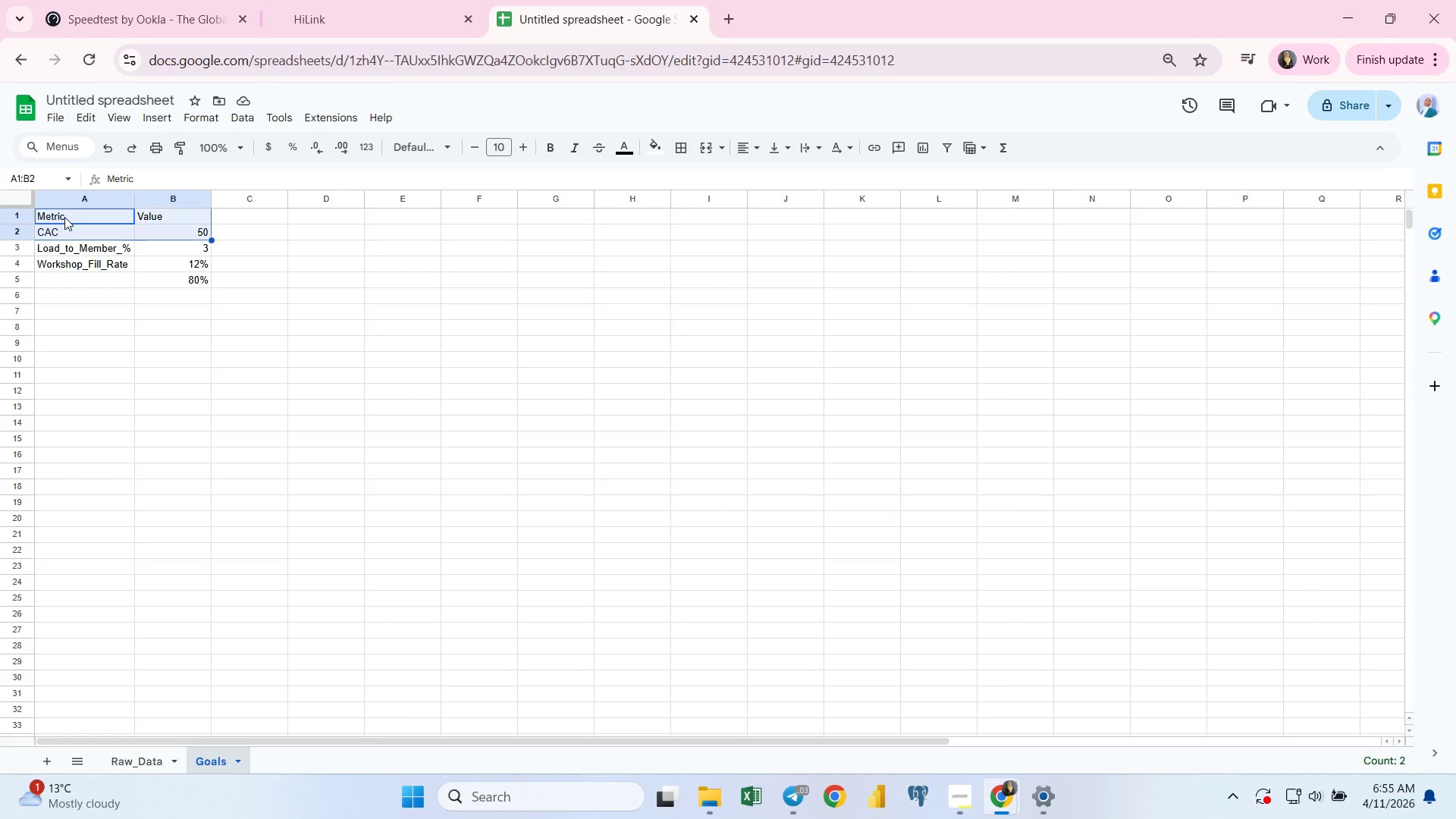 
key(Shift+ArrowRight)
 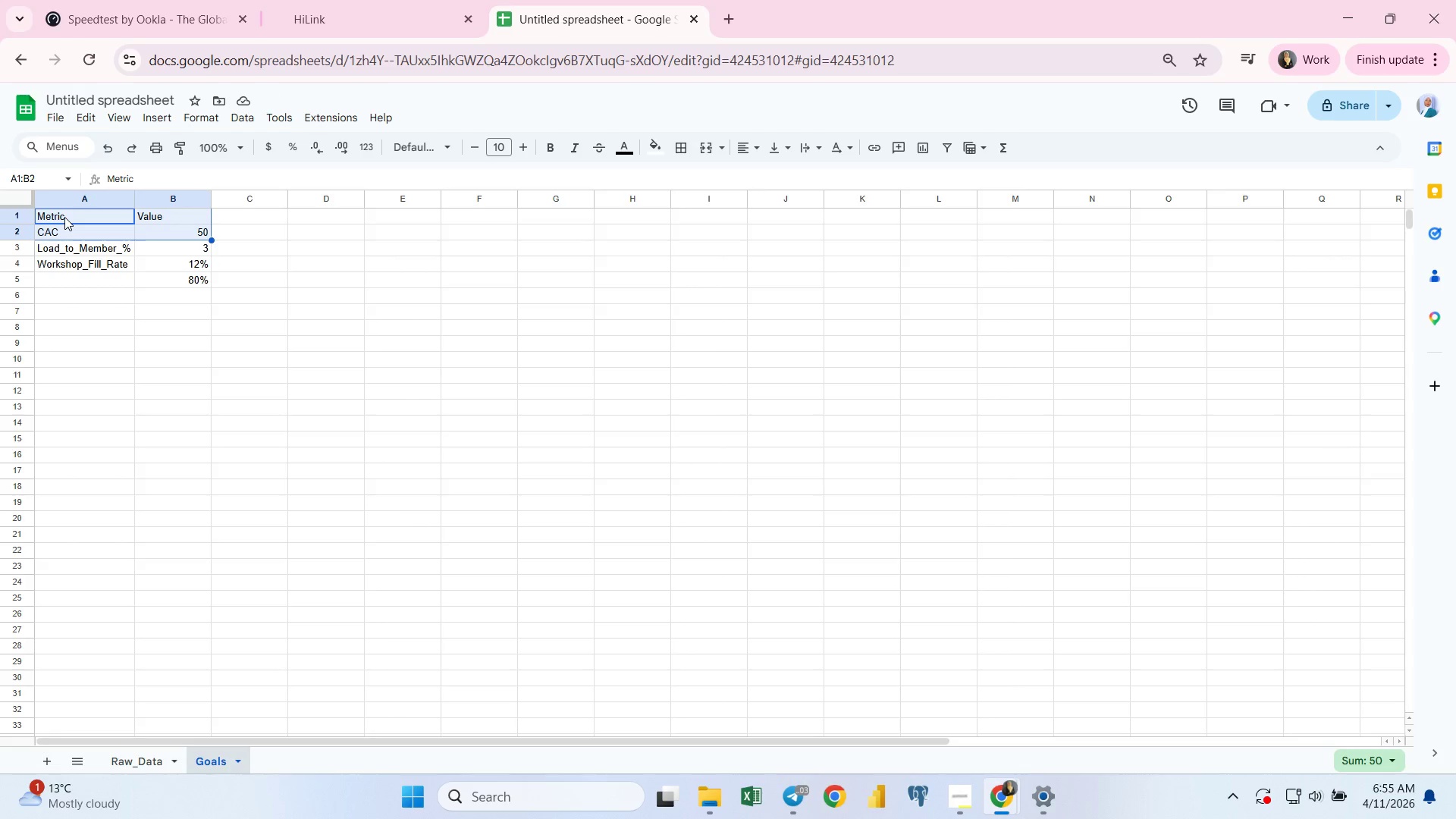 
key(Shift+ArrowDown)
 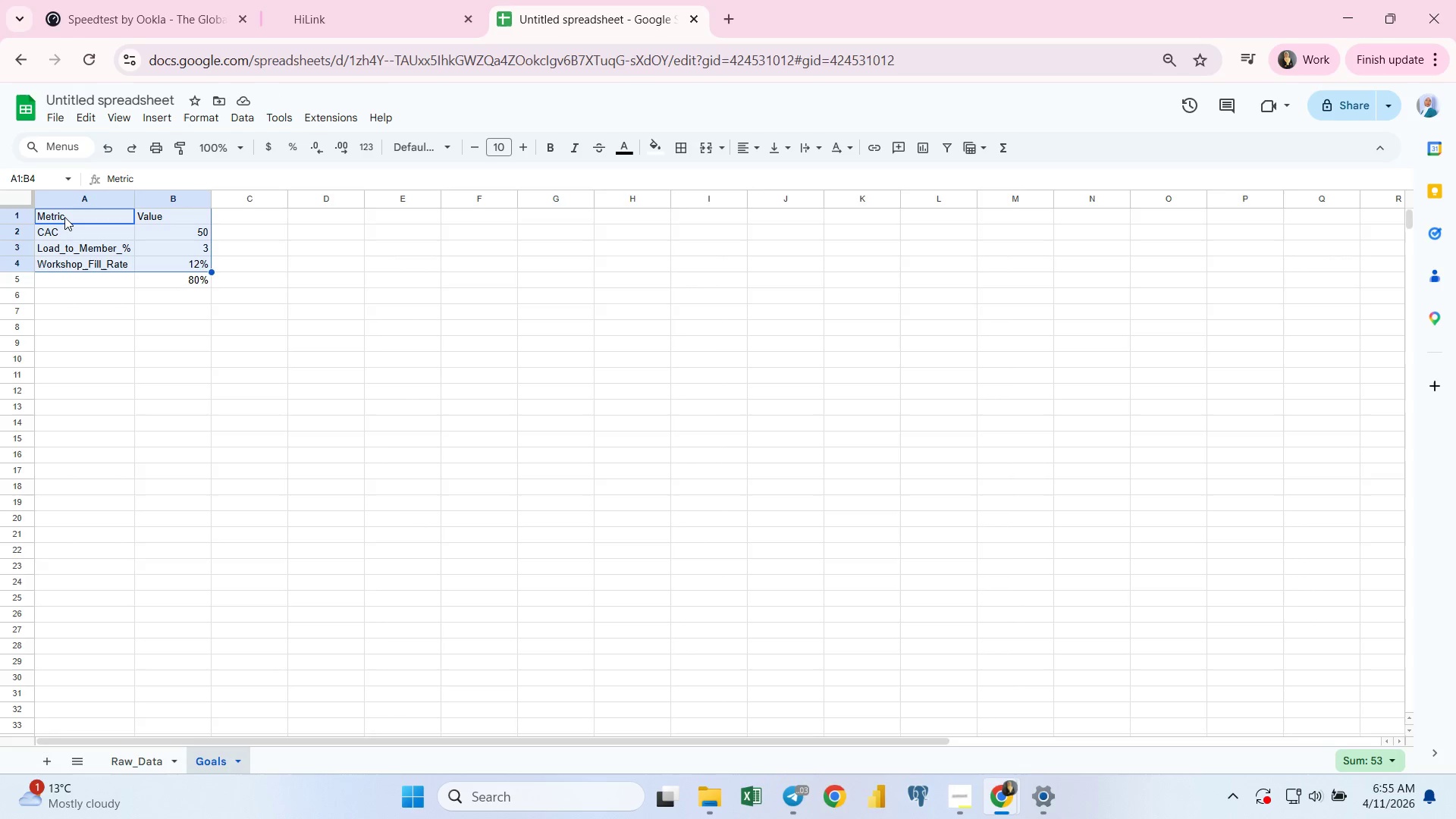 
key(Shift+ArrowDown)
 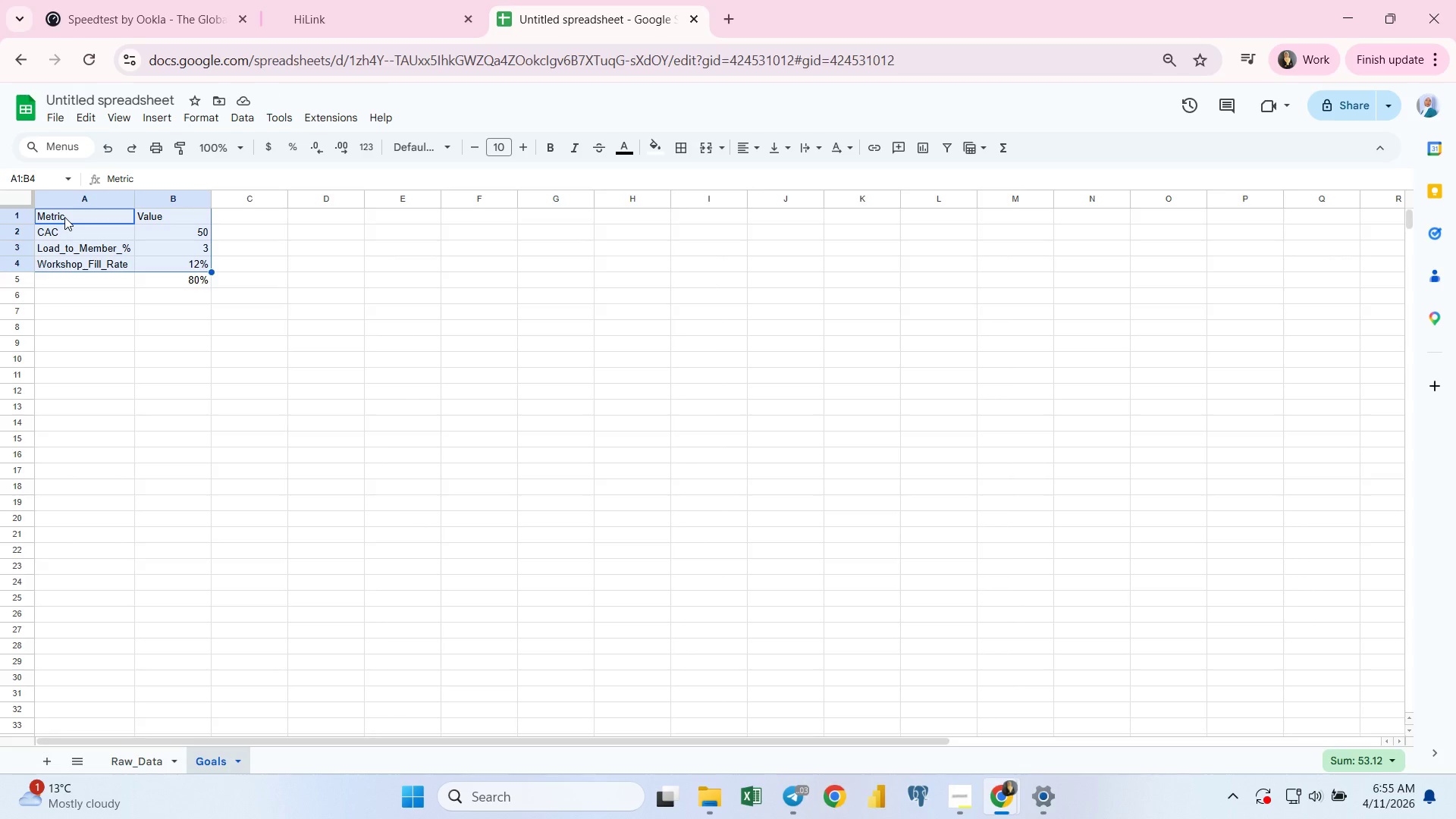 
key(Shift+ArrowDown)
 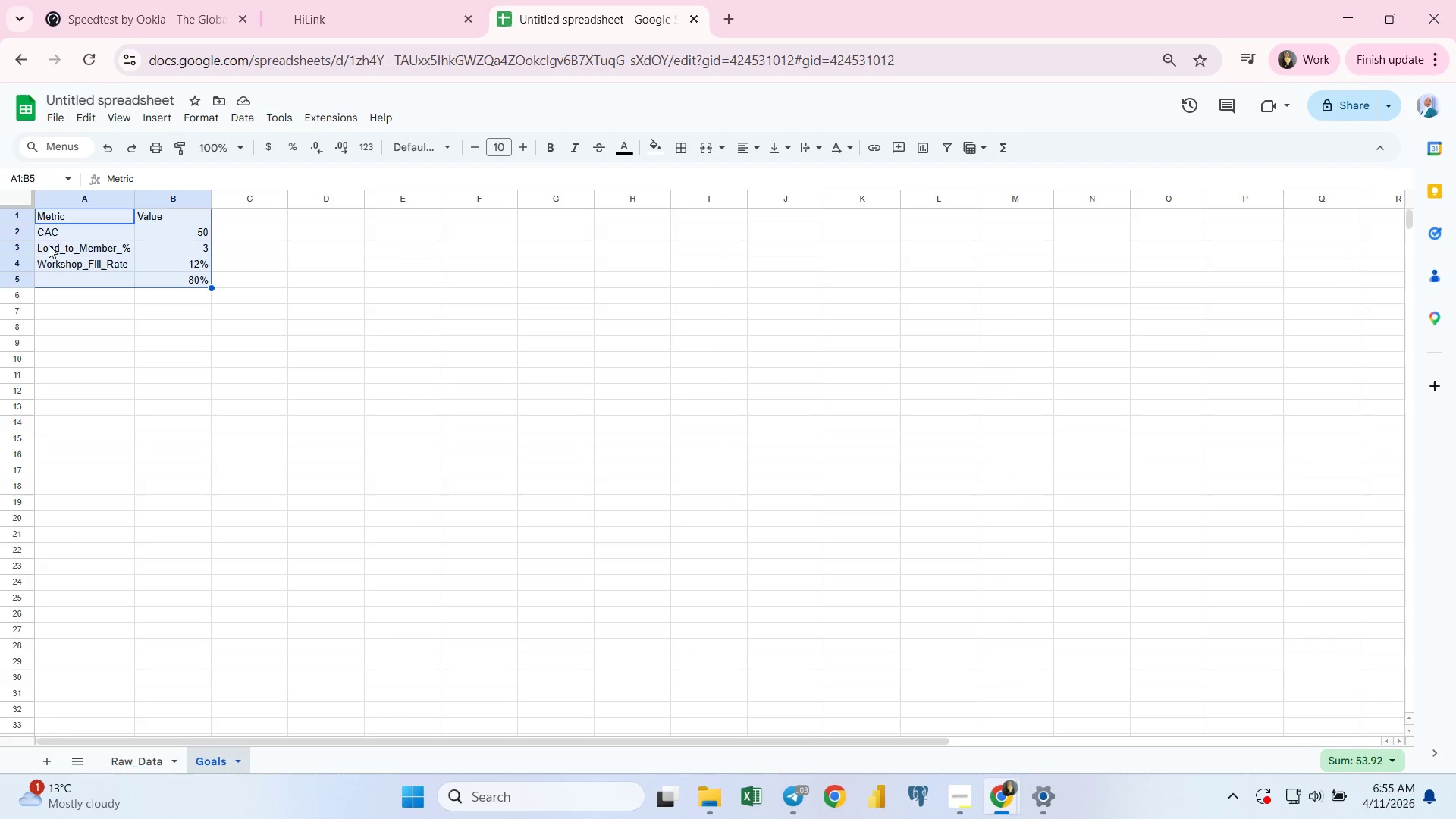 
wait(5.08)
 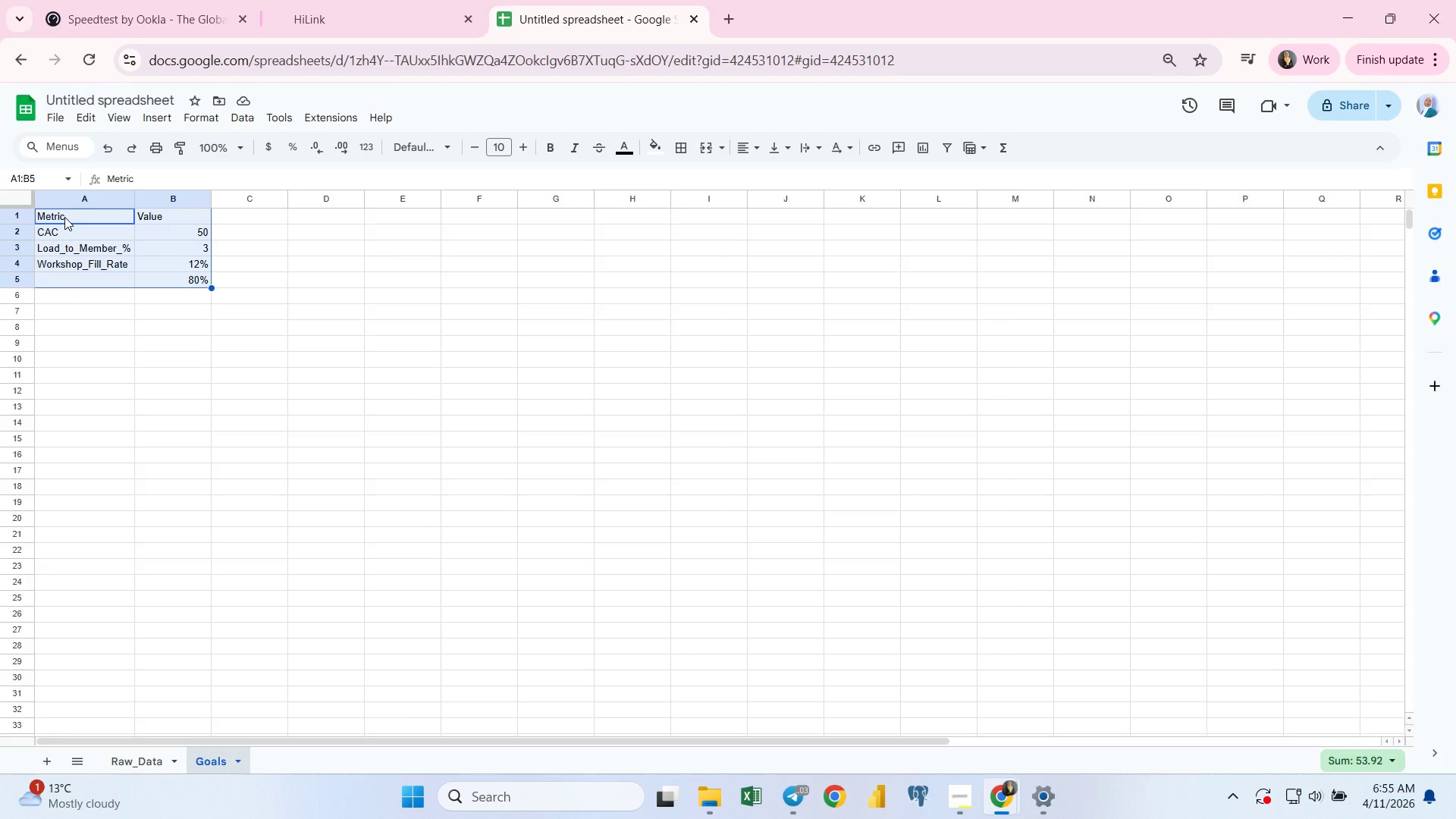 
left_click([46, 243])
 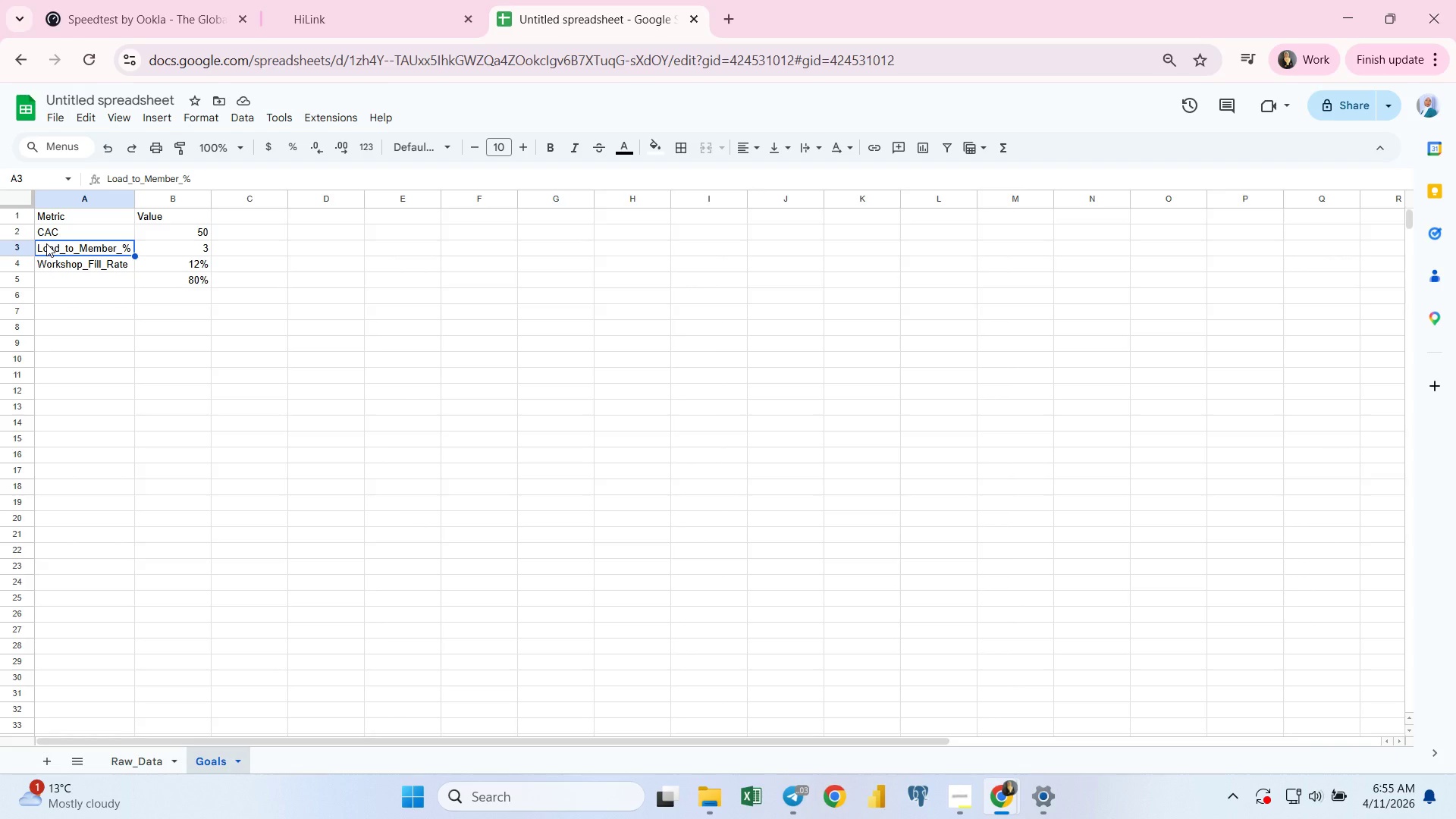 
right_click([46, 243])
 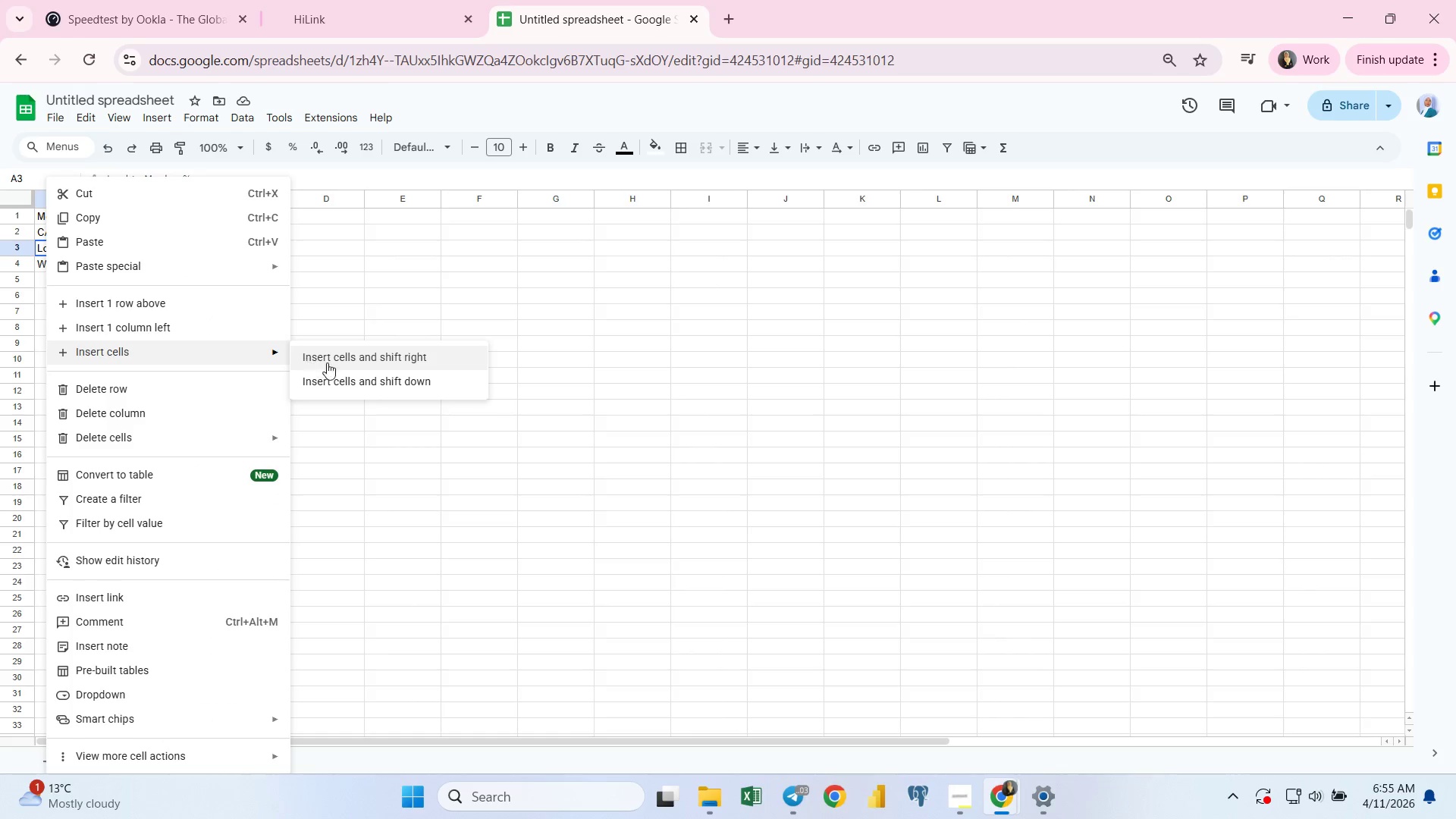 
left_click([357, 379])
 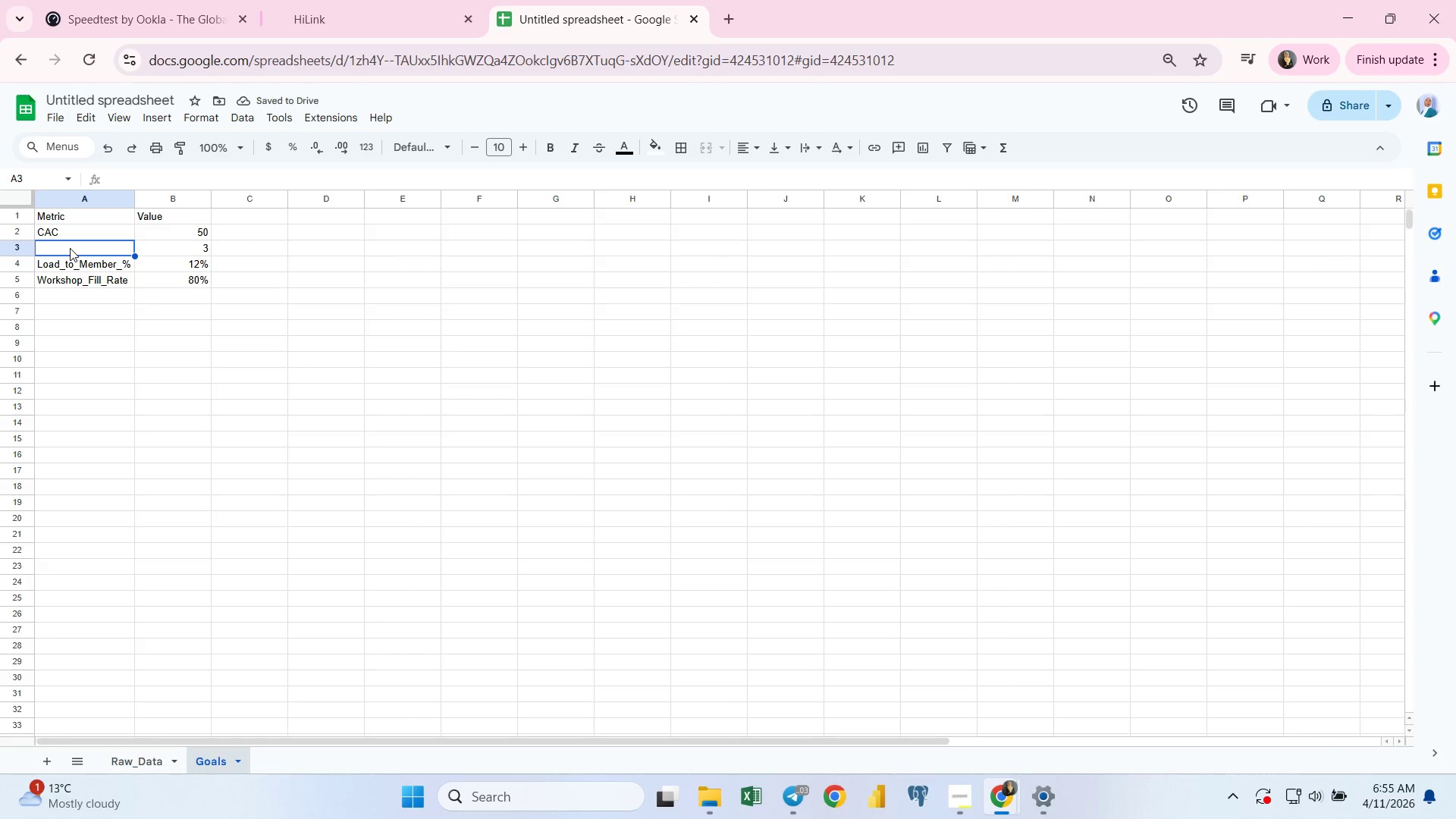 
type(Ro)
key(Backspace)
key(Backspace)
type(ROAS)
 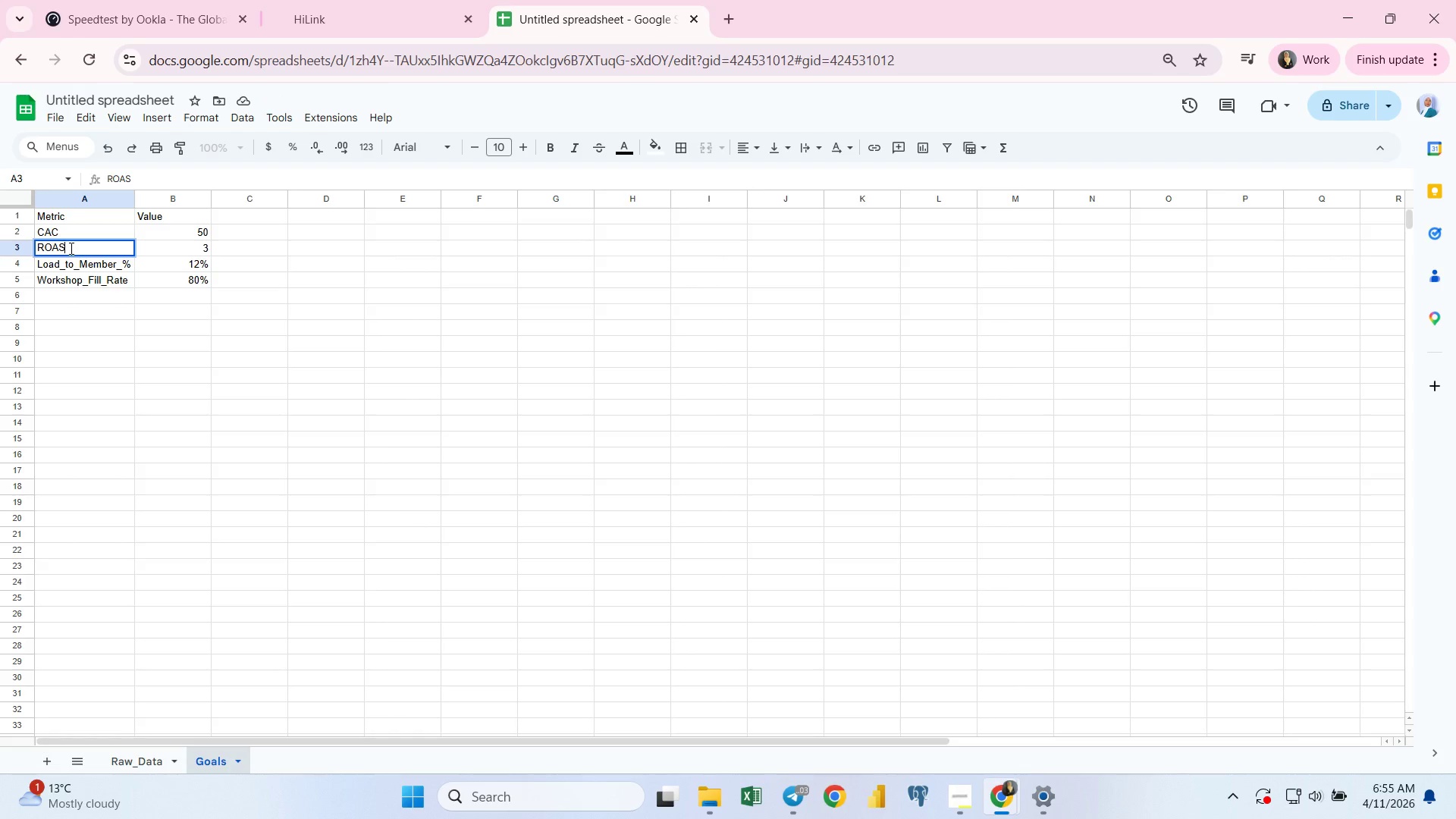 
key(Enter)
 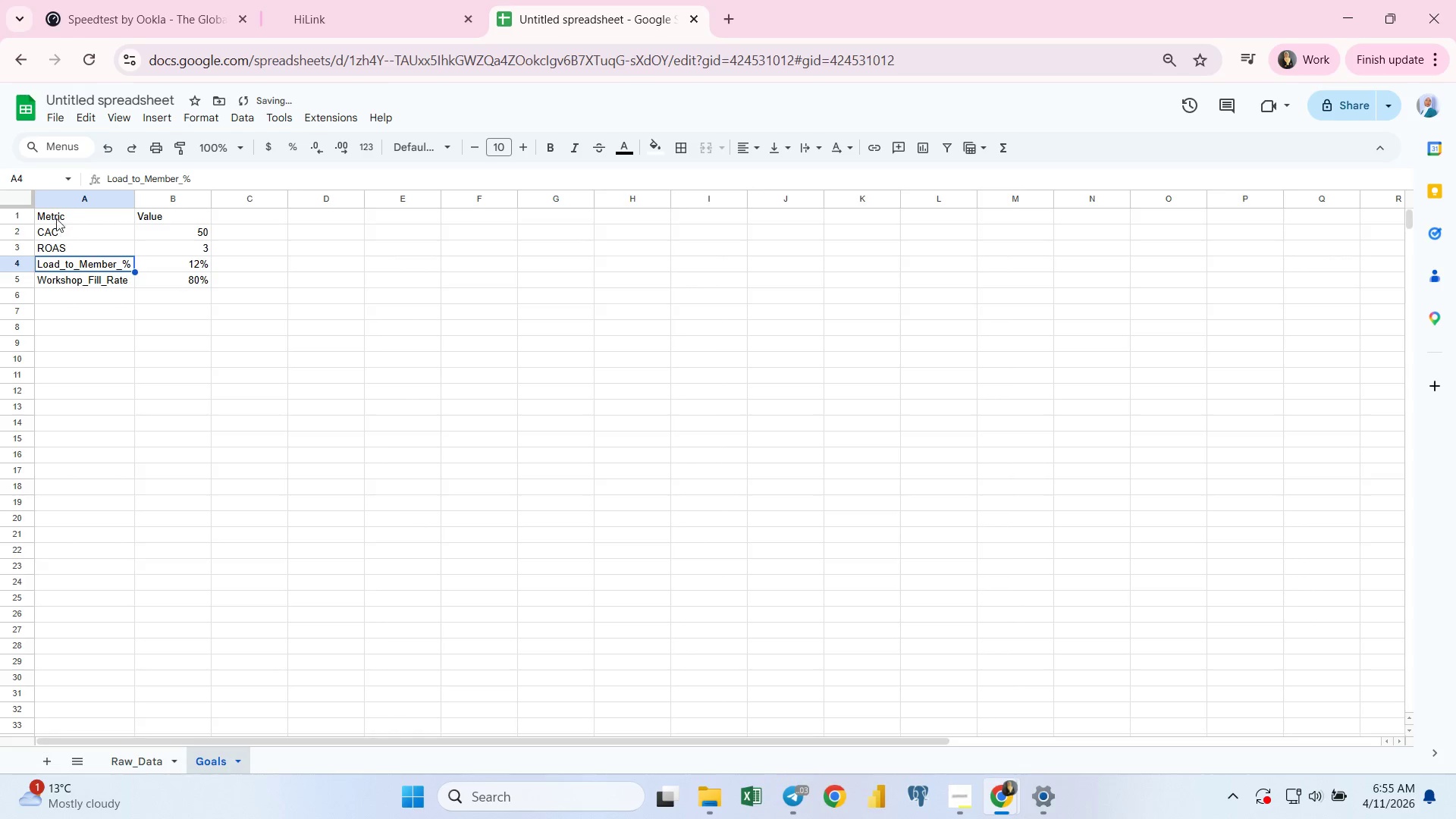 
left_click([58, 215])
 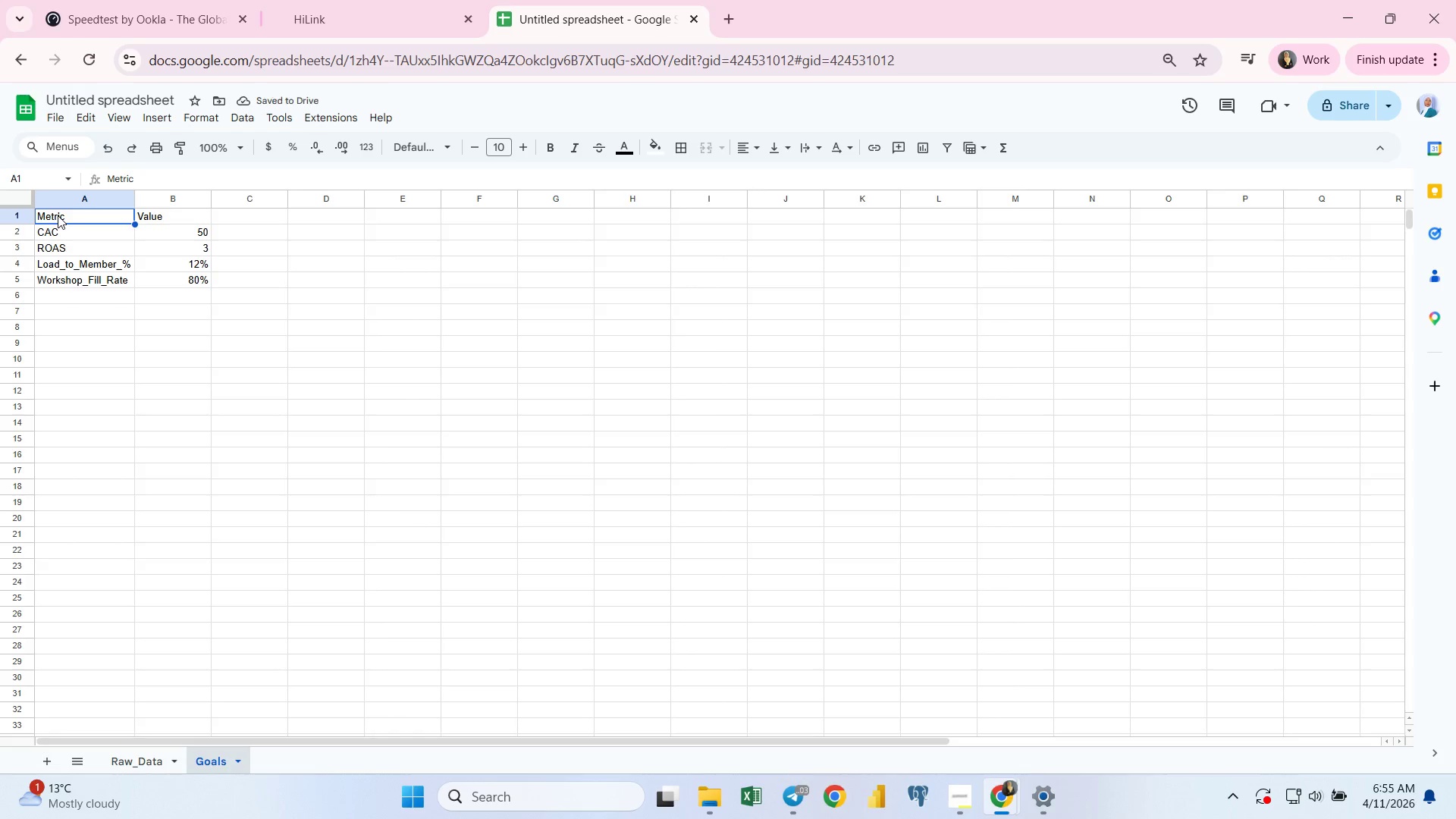 
key(Shift+ArrowRight)
 